 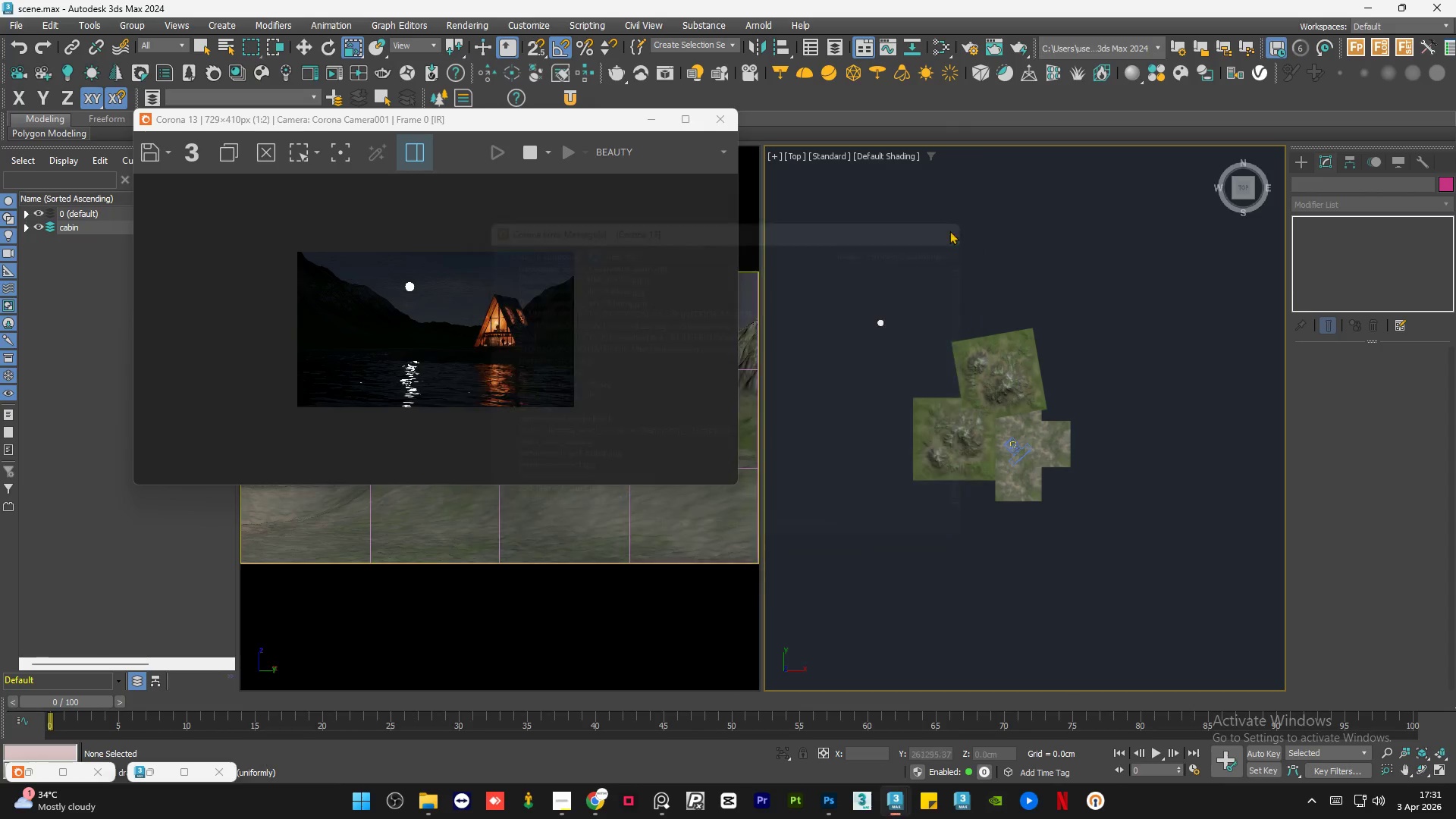 
scroll: coordinate [413, 363], scroll_direction: up, amount: 1.0
 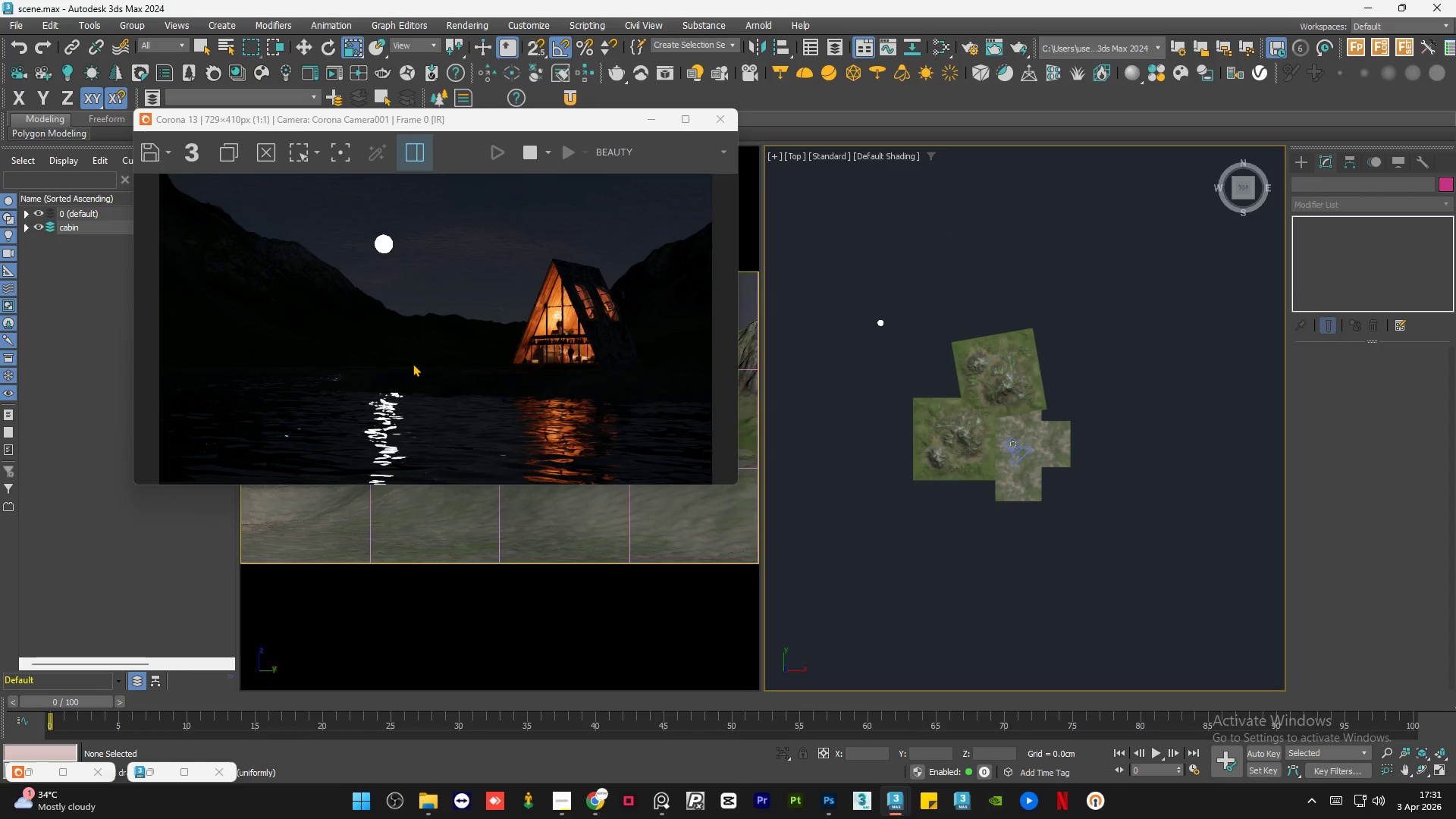 
scroll: coordinate [413, 363], scroll_direction: down, amount: 1.0
 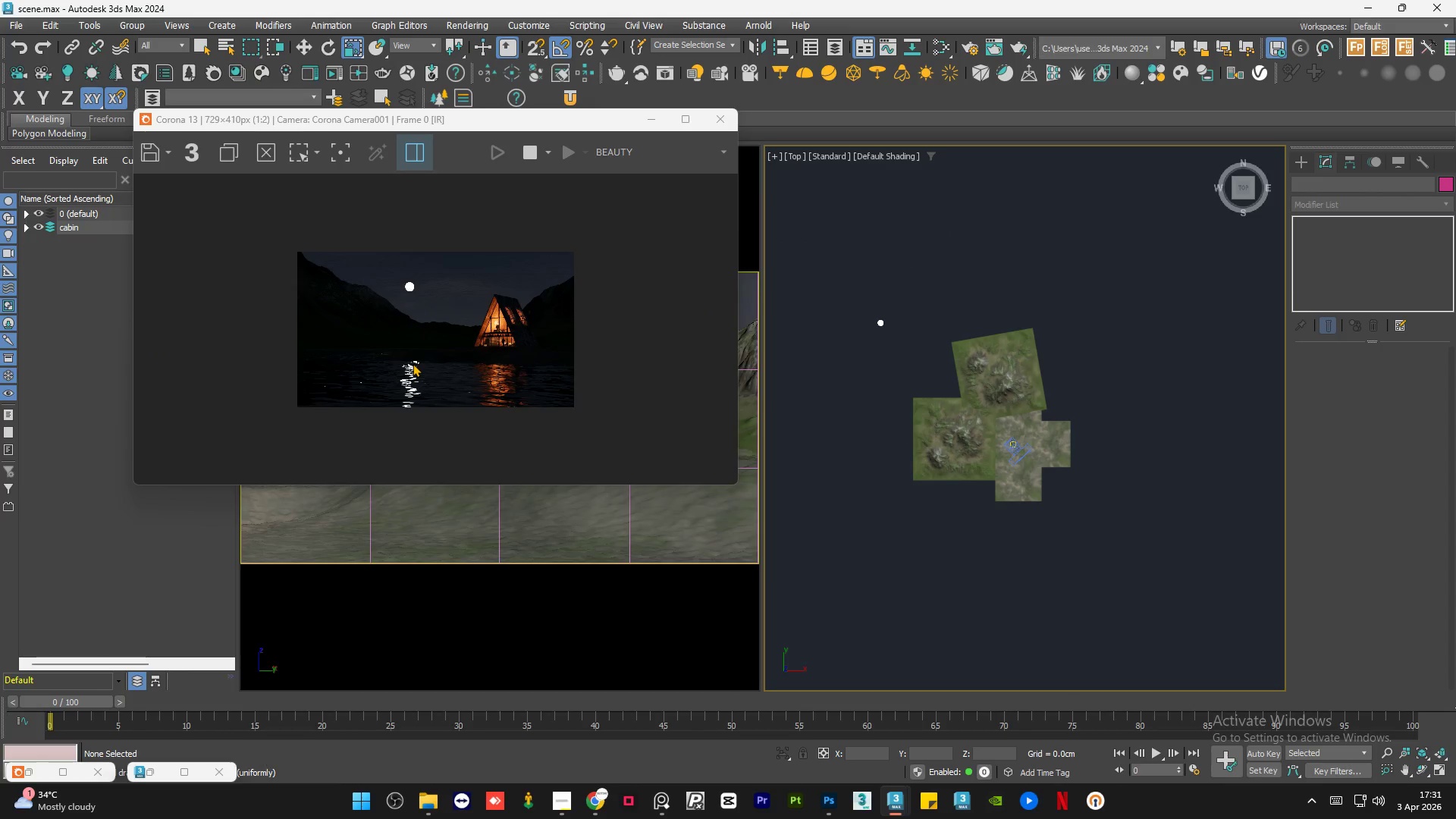 
scroll: coordinate [413, 363], scroll_direction: up, amount: 1.0
 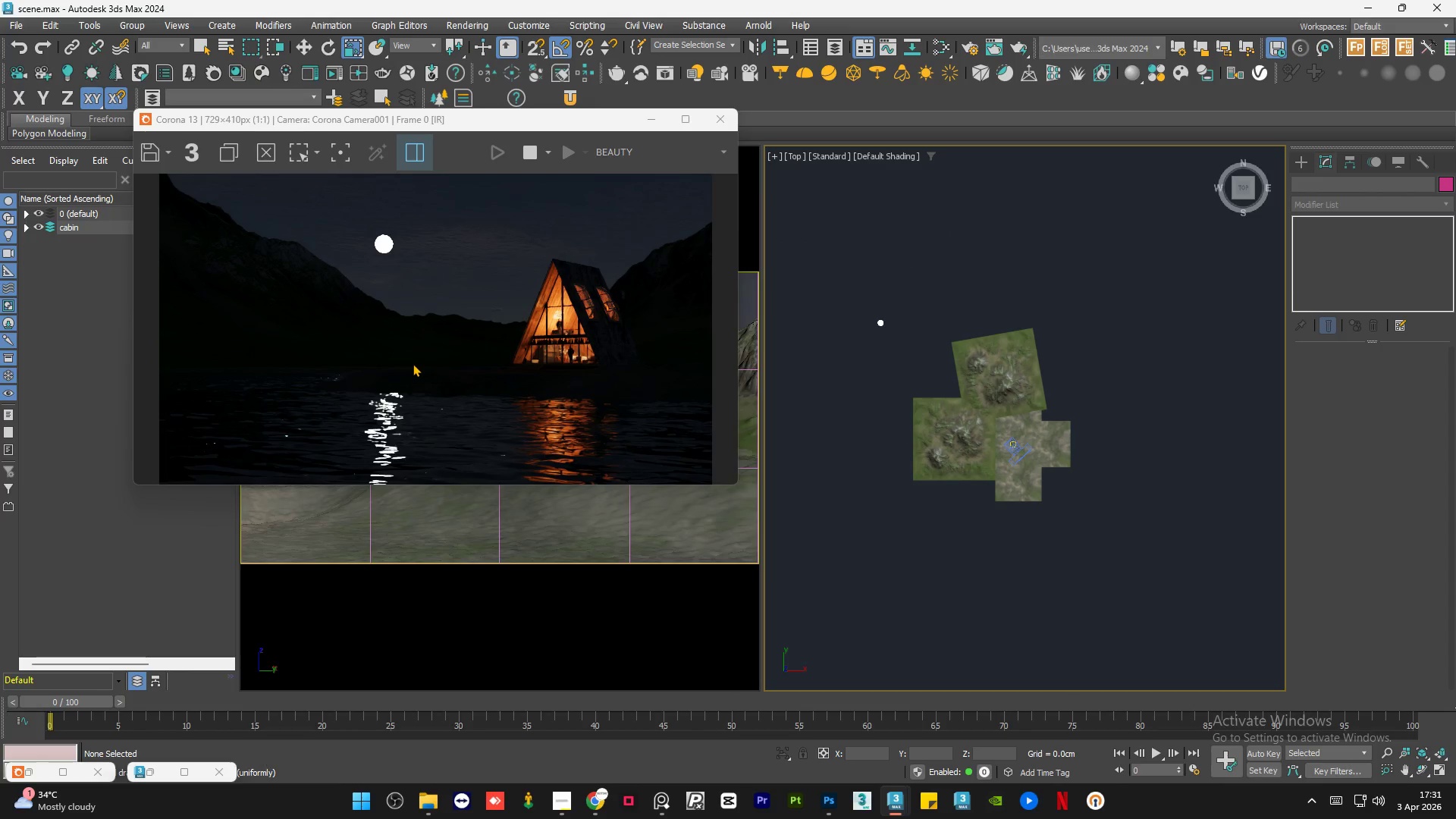 
scroll: coordinate [413, 363], scroll_direction: down, amount: 1.0
 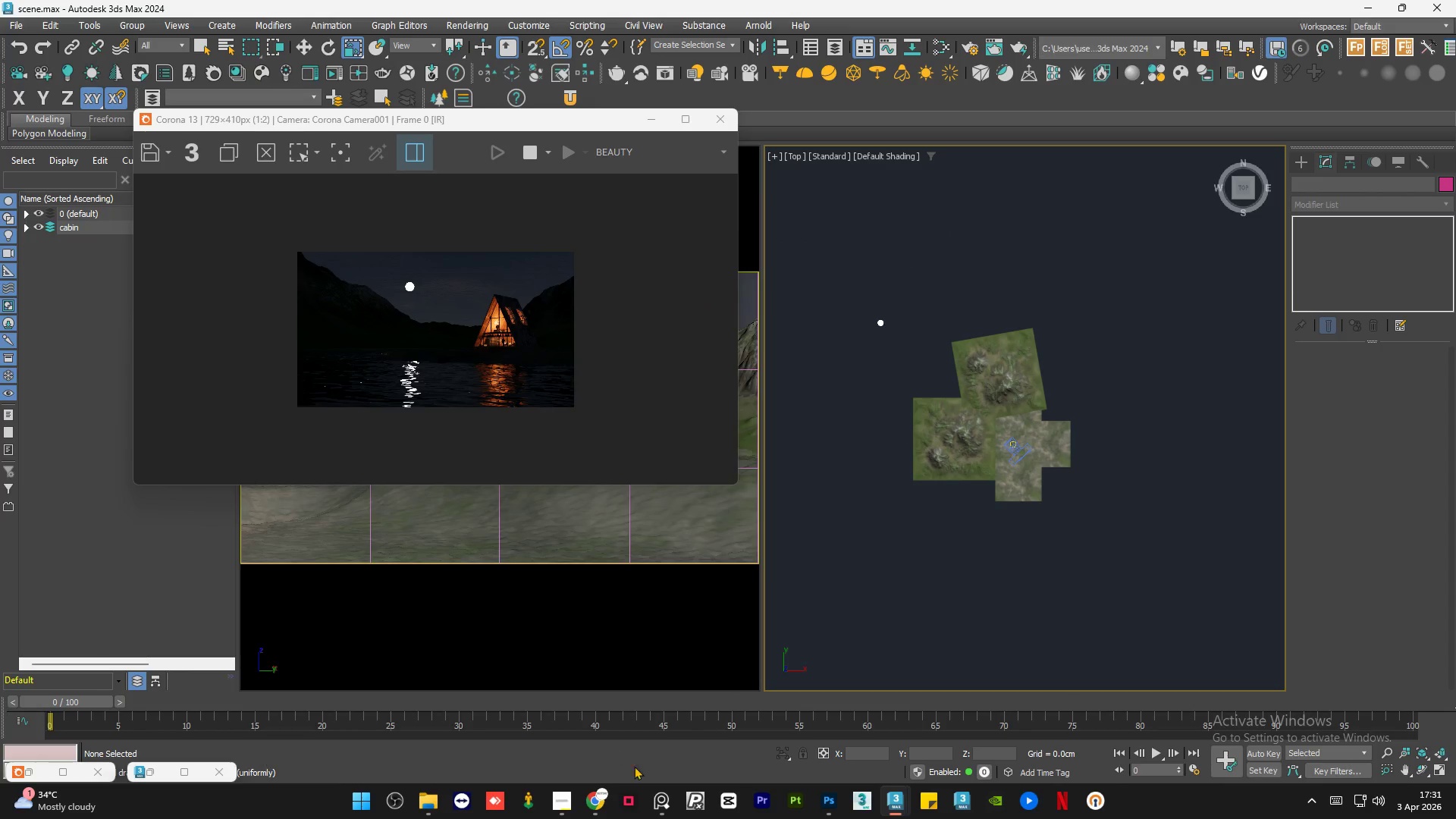 
left_click([666, 811])
 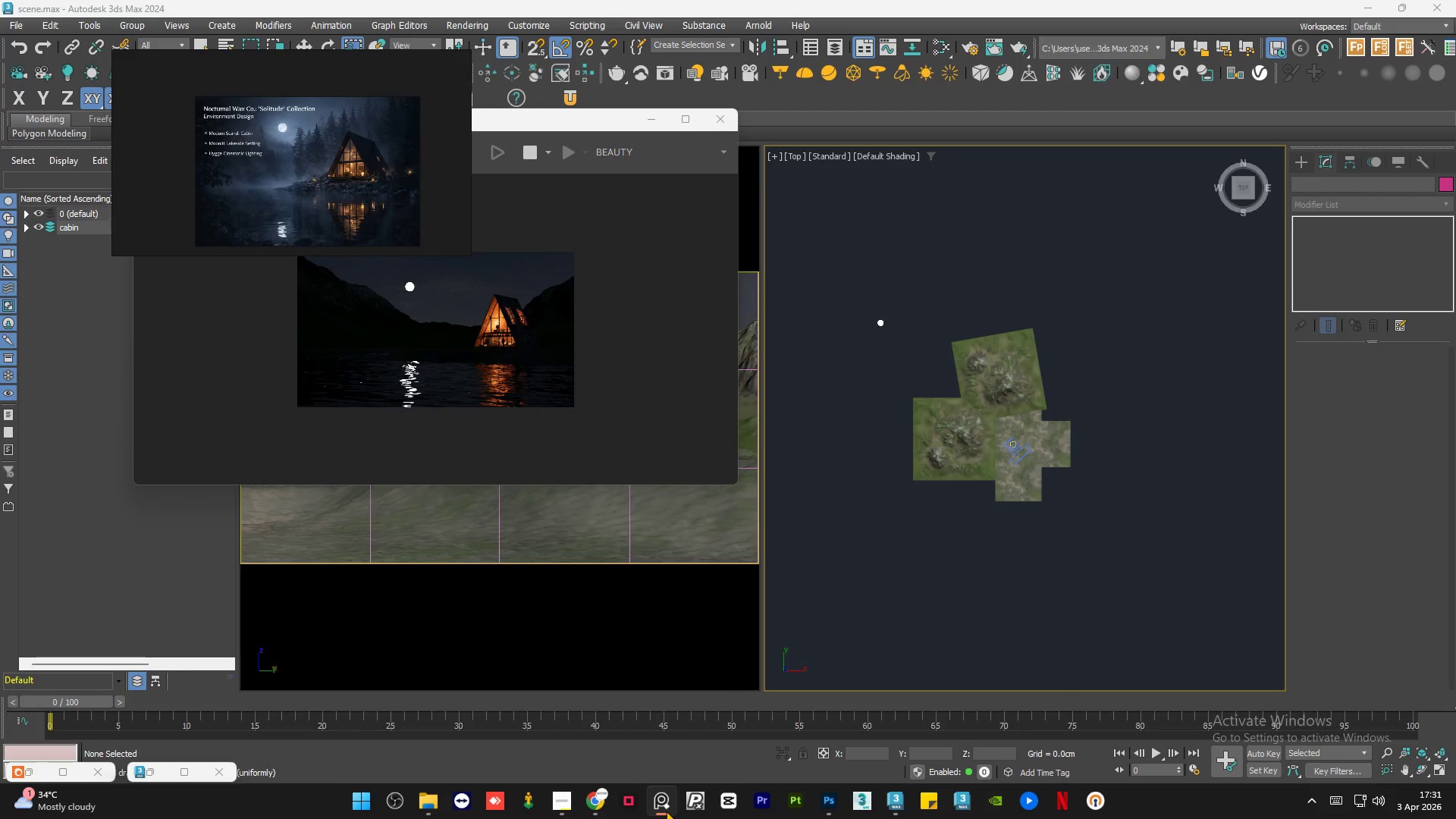 
left_click([666, 811])
 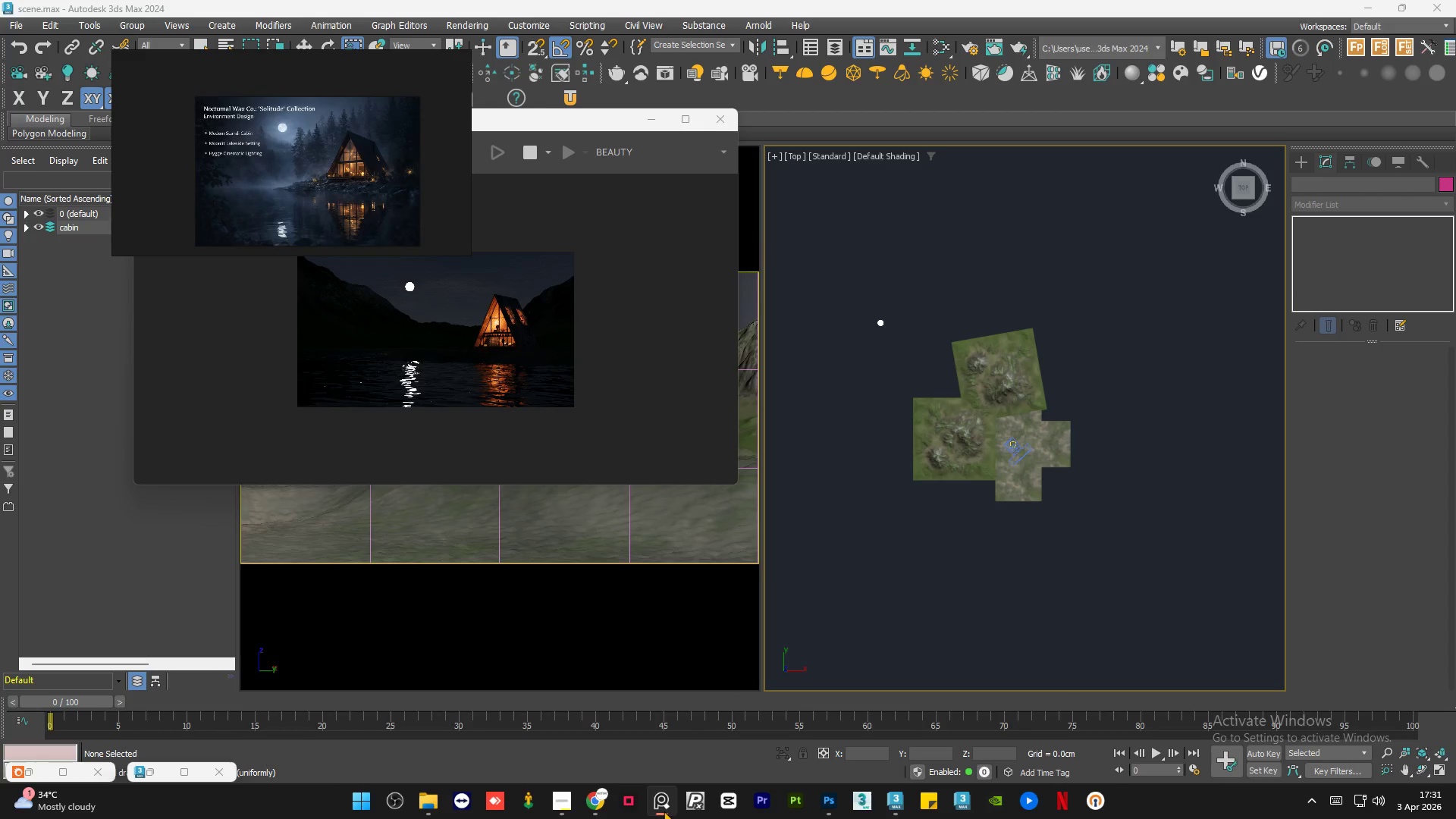 
wait(6.38)
 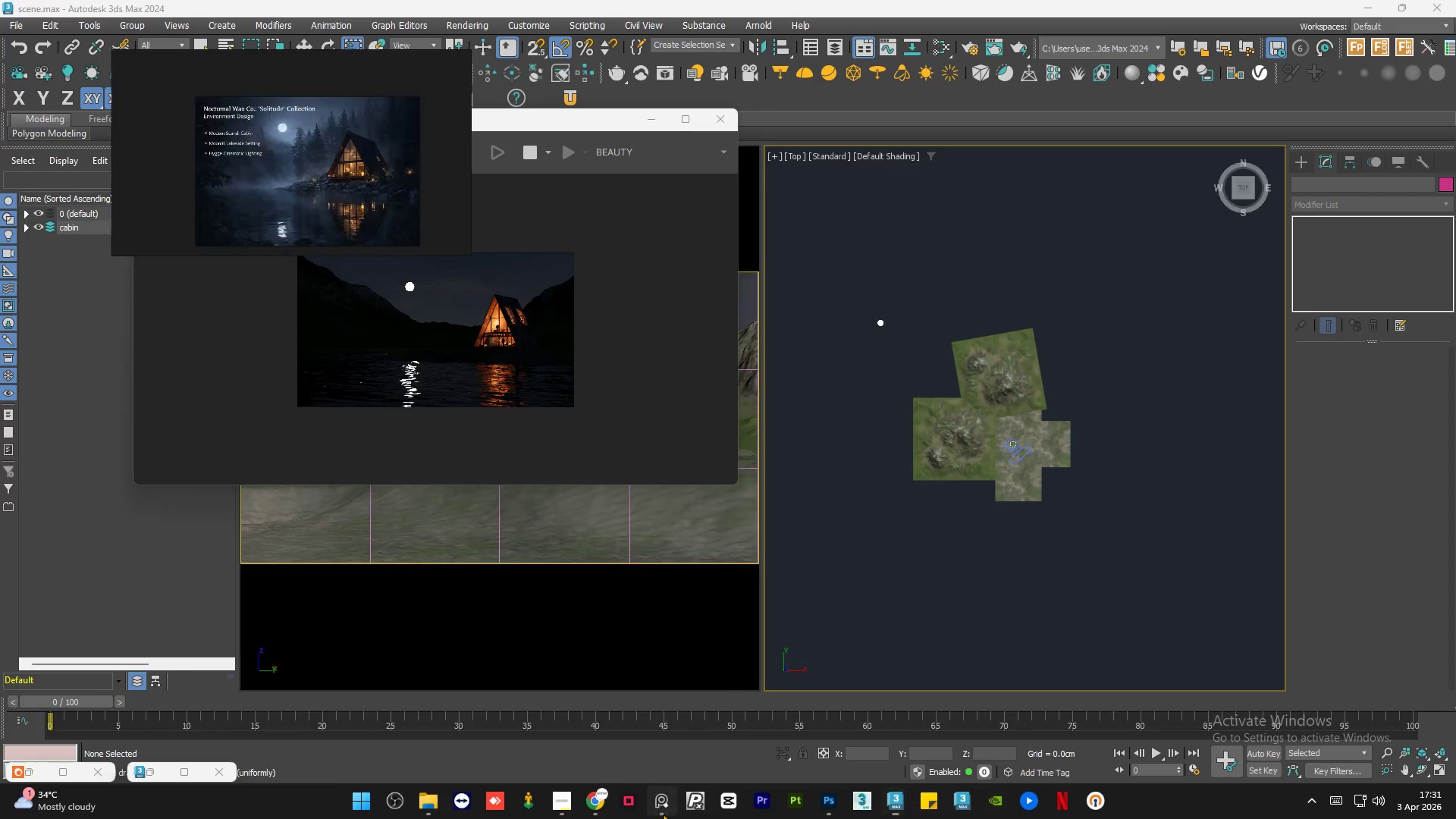 
left_click([664, 811])
 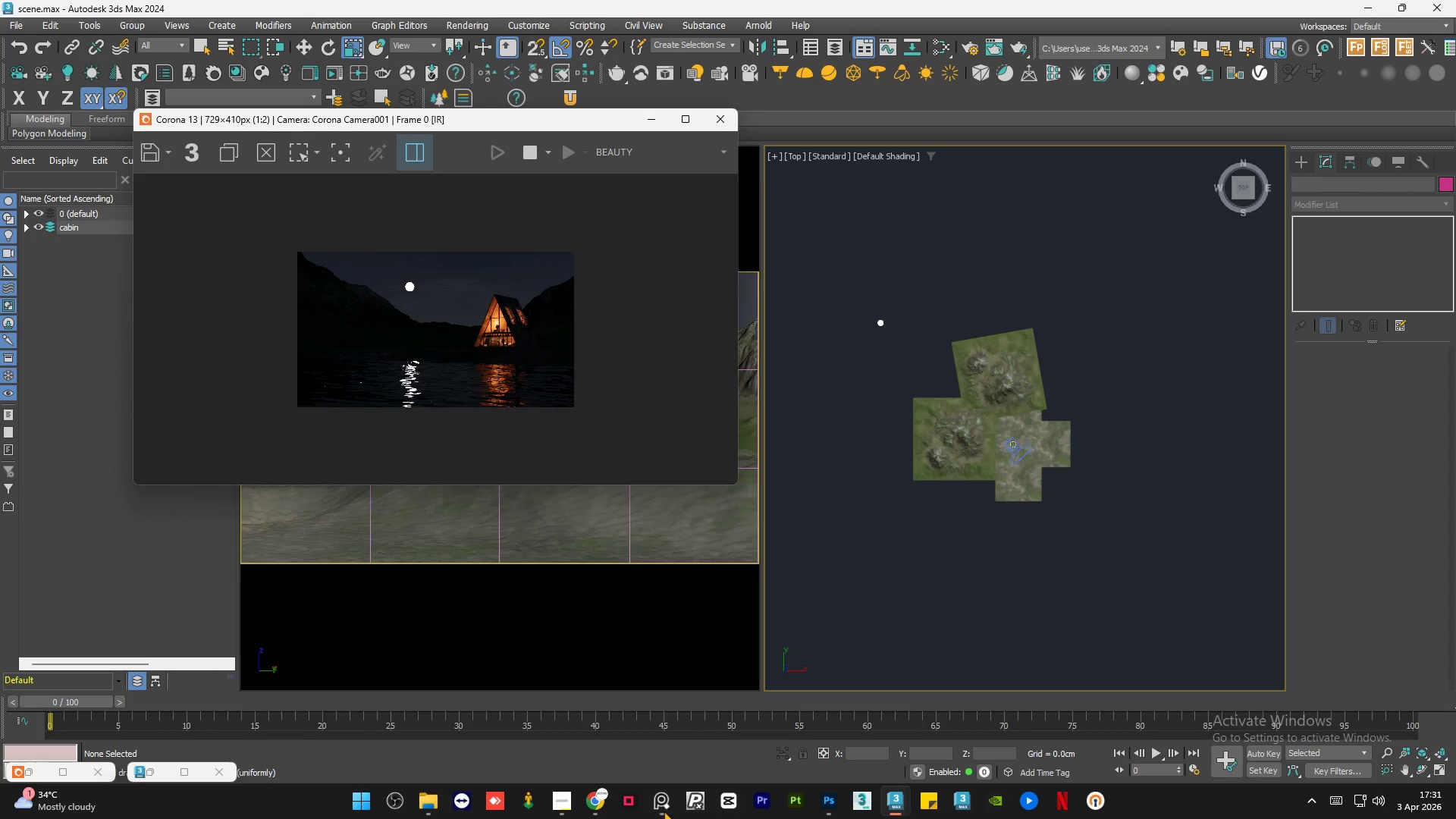 
left_click([664, 811])
 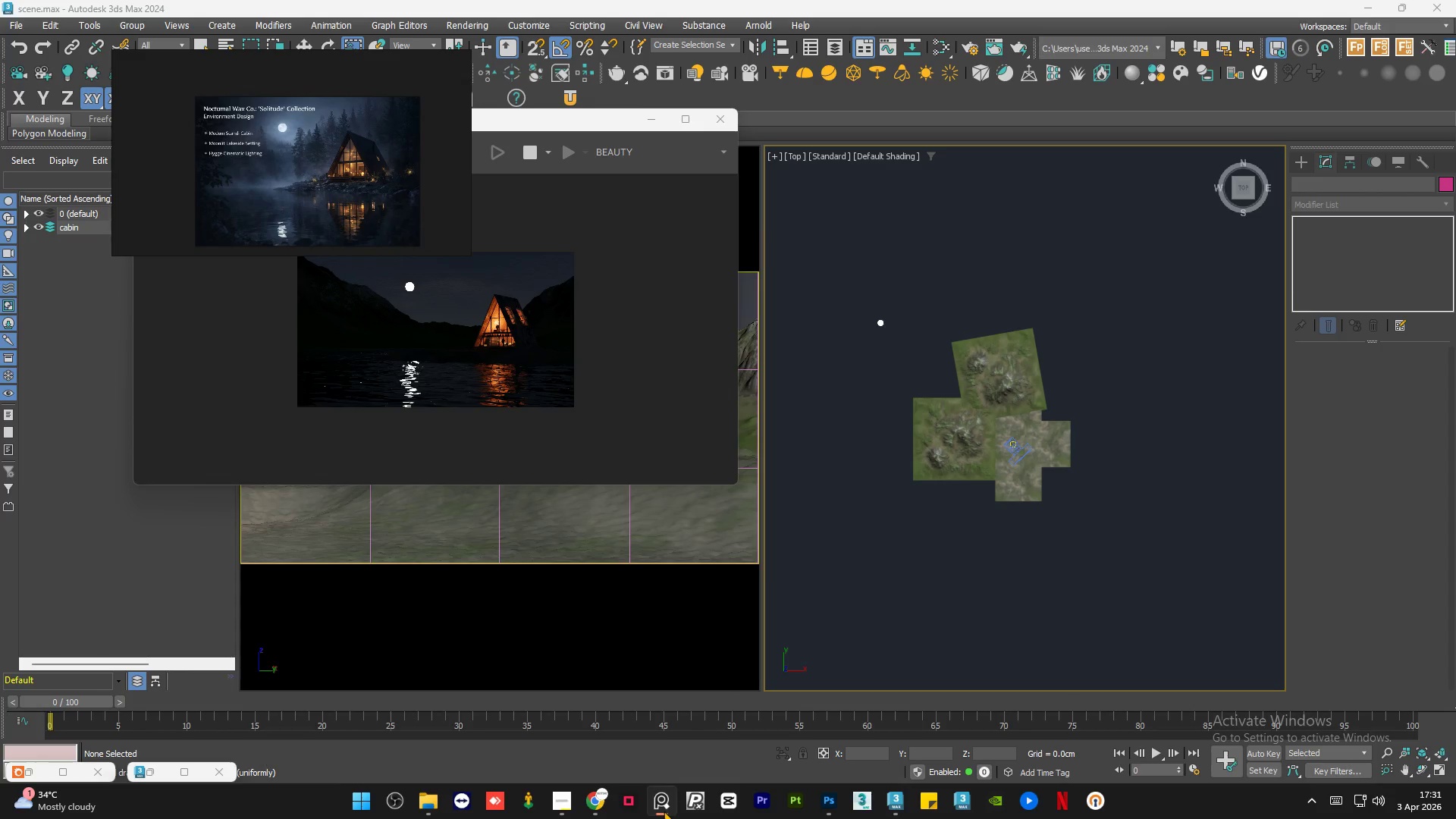 
wait(9.69)
 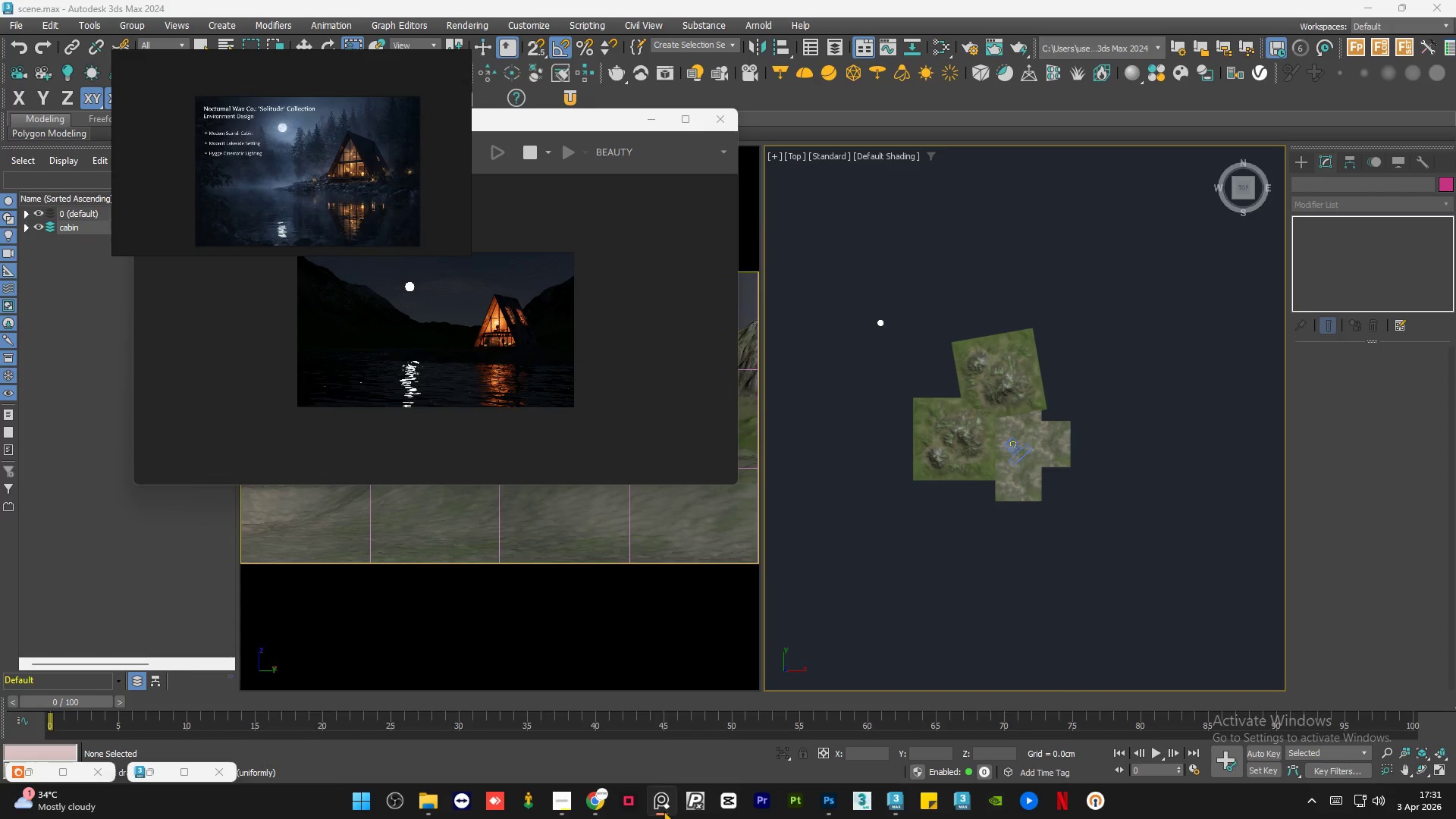 
left_click([151, 774])
 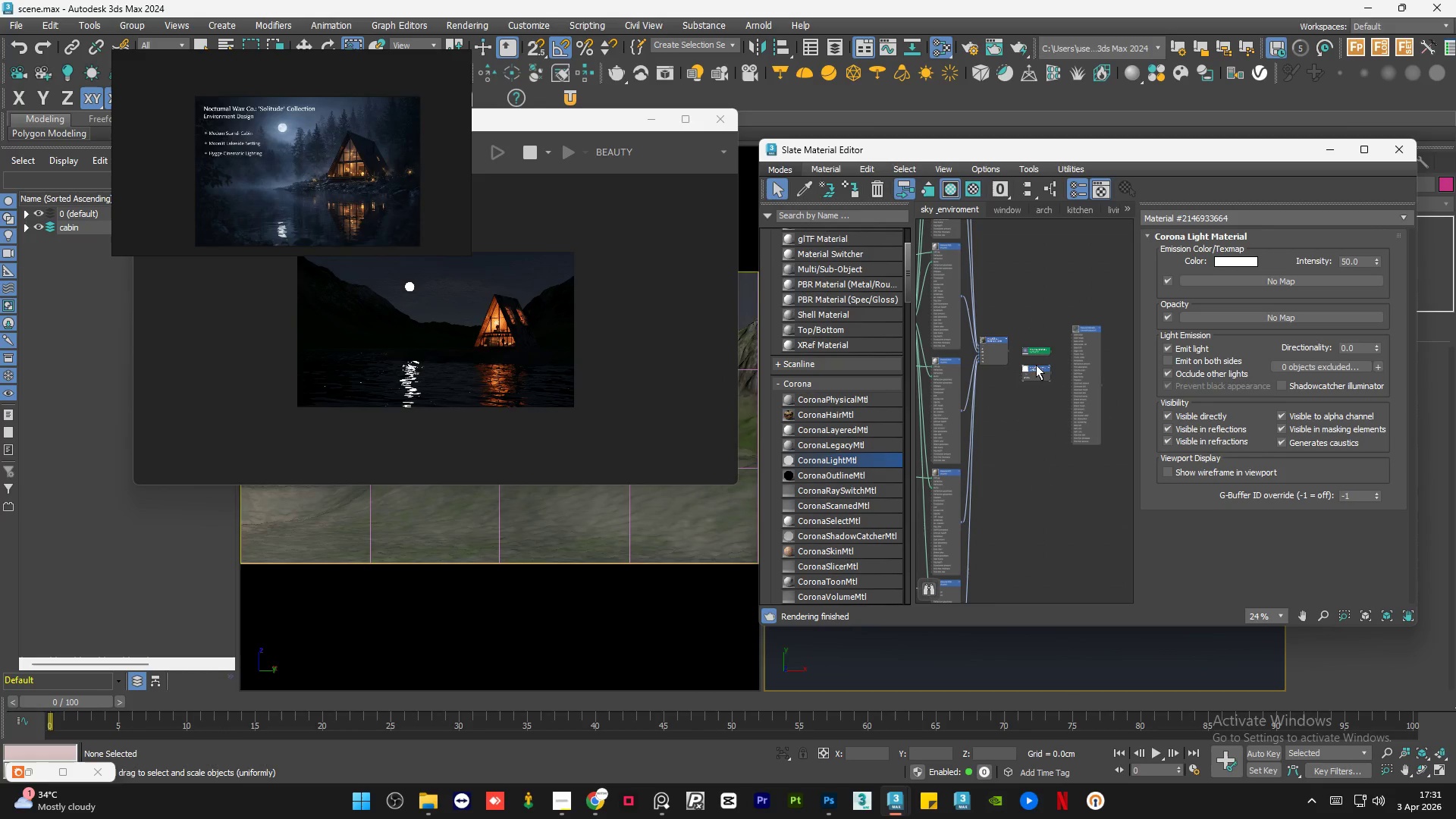 
scroll: coordinate [1034, 349], scroll_direction: up, amount: 7.0
 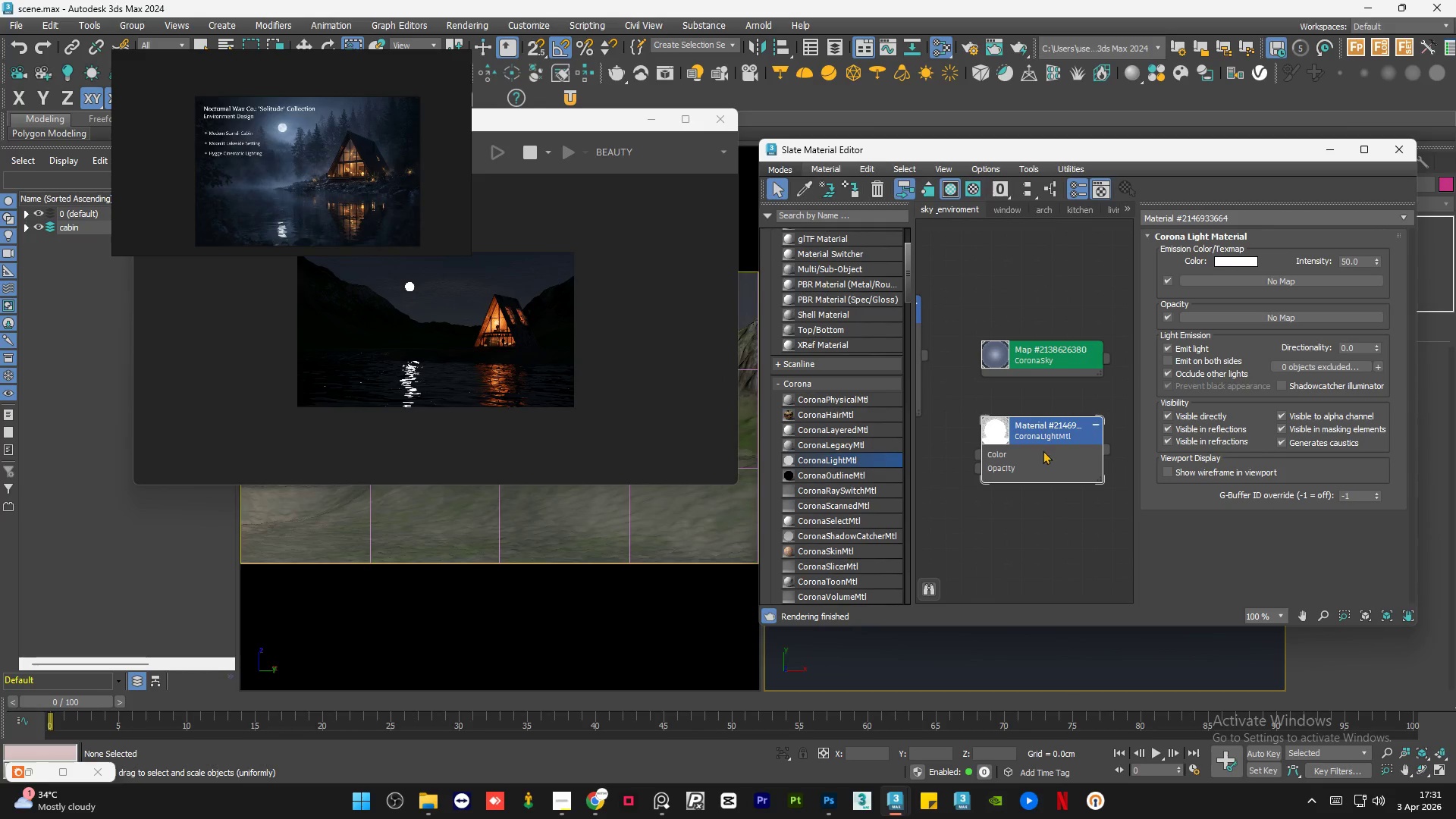 
double_click([1043, 450])
 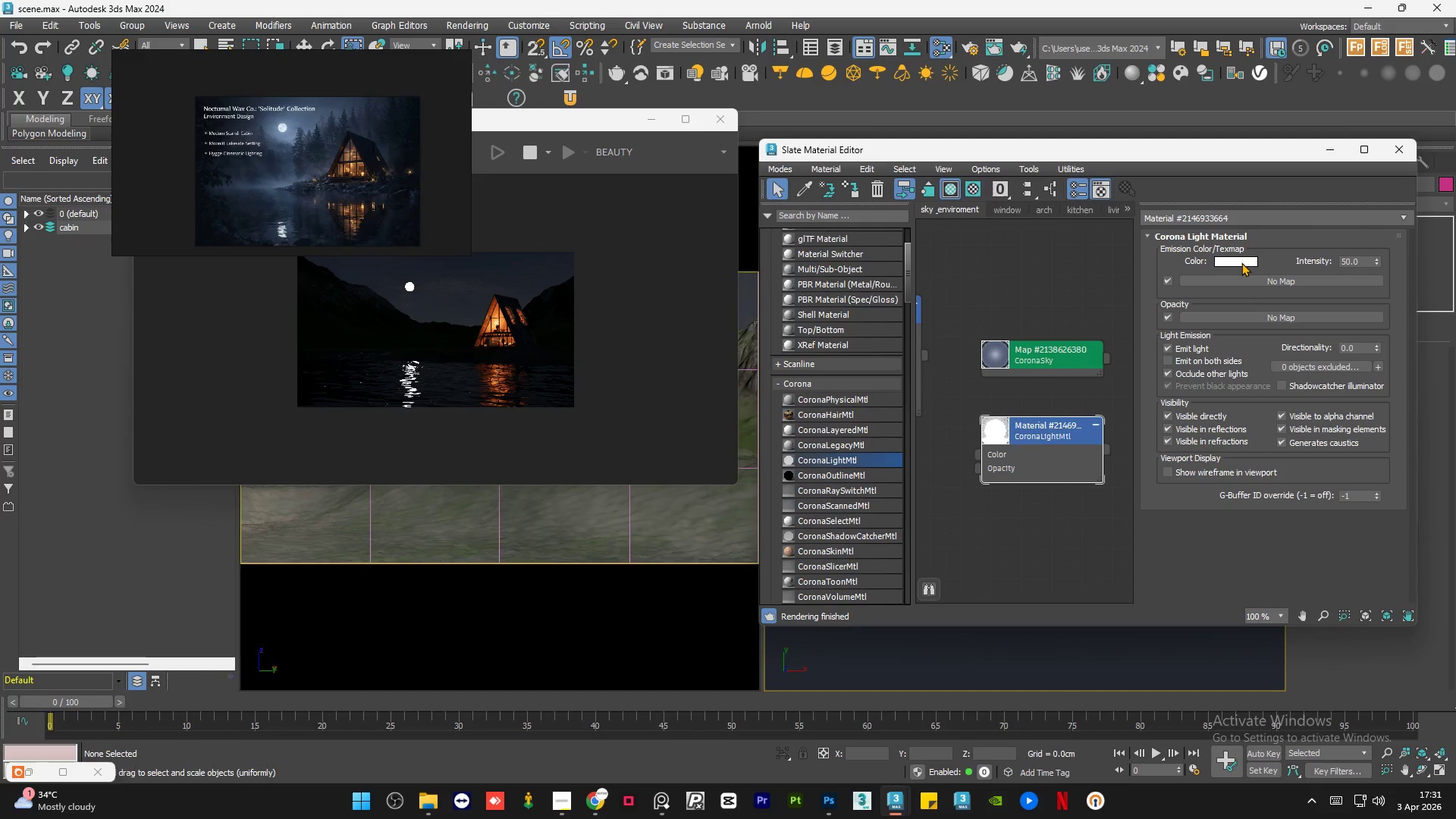 
left_click([1241, 262])
 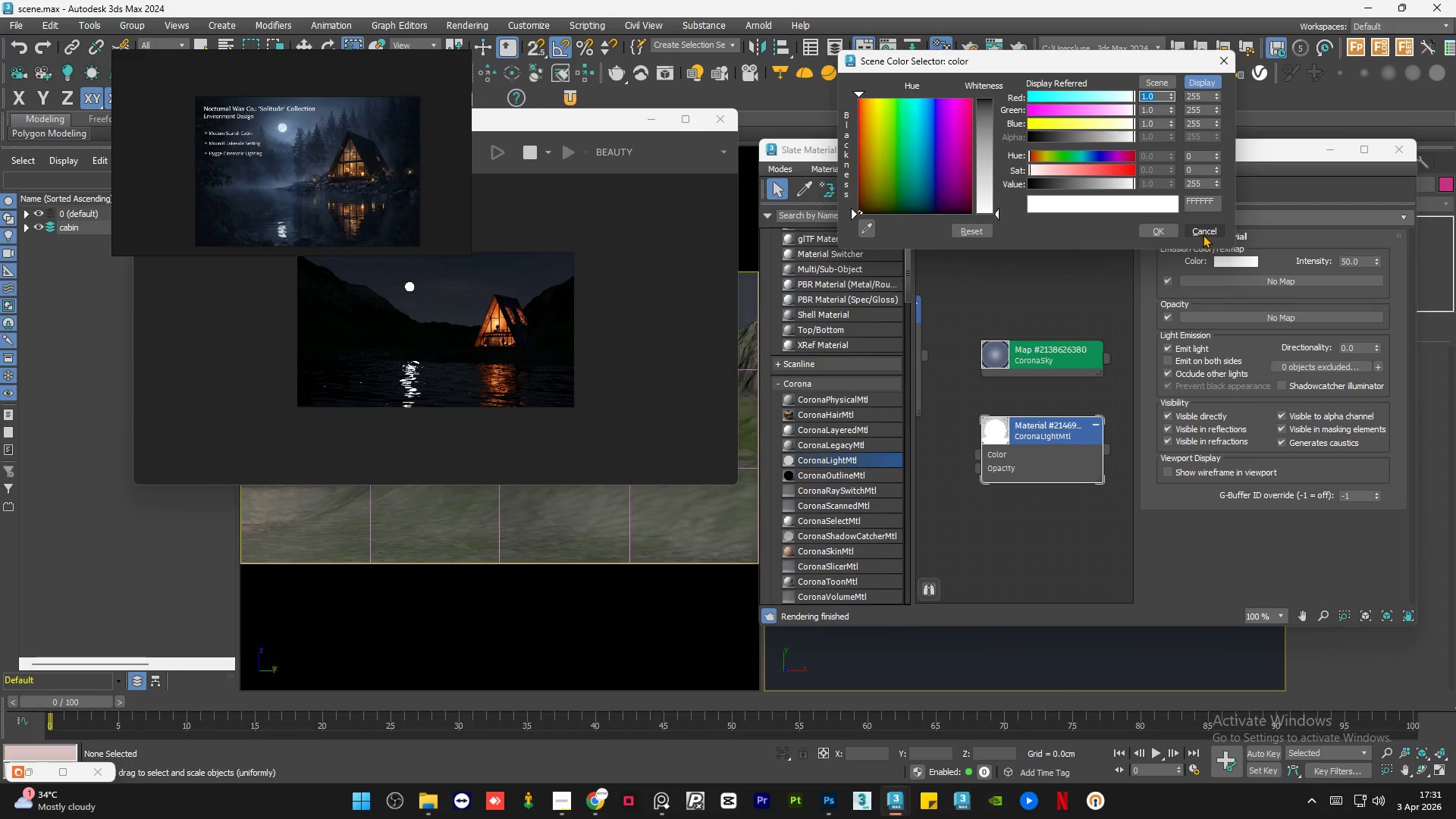 
wait(10.31)
 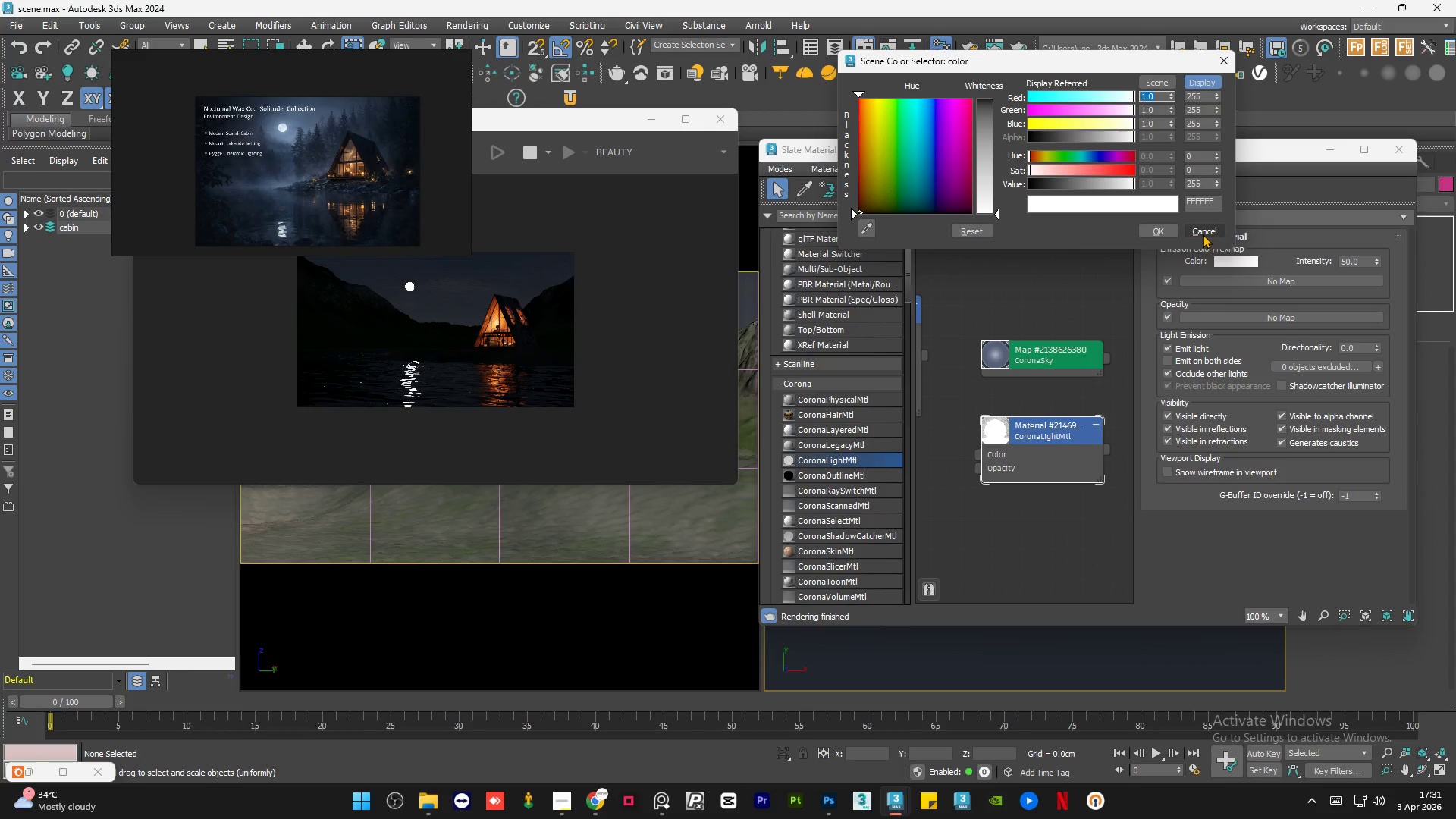 
left_click([933, 178])
 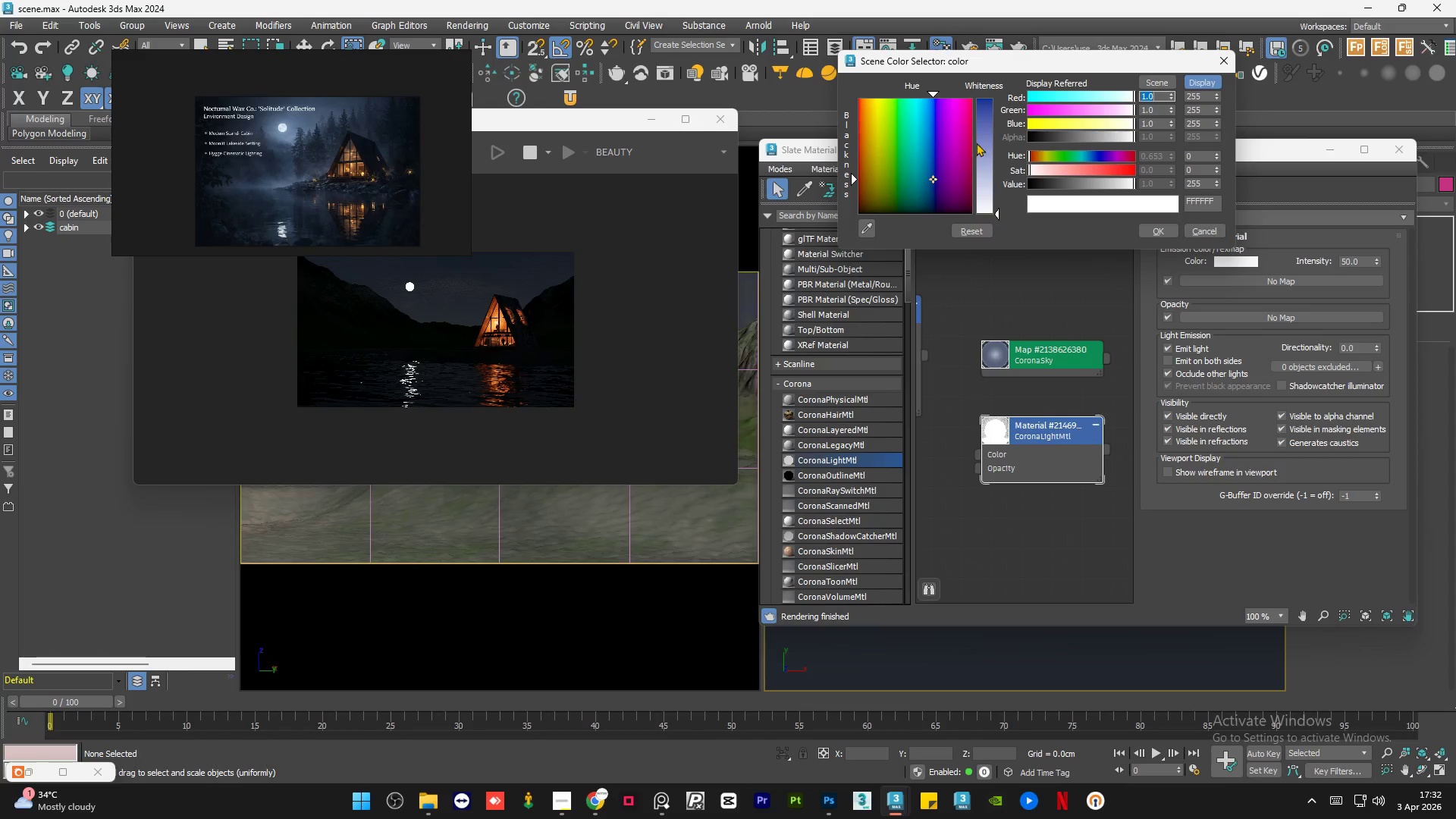 
left_click([985, 161])
 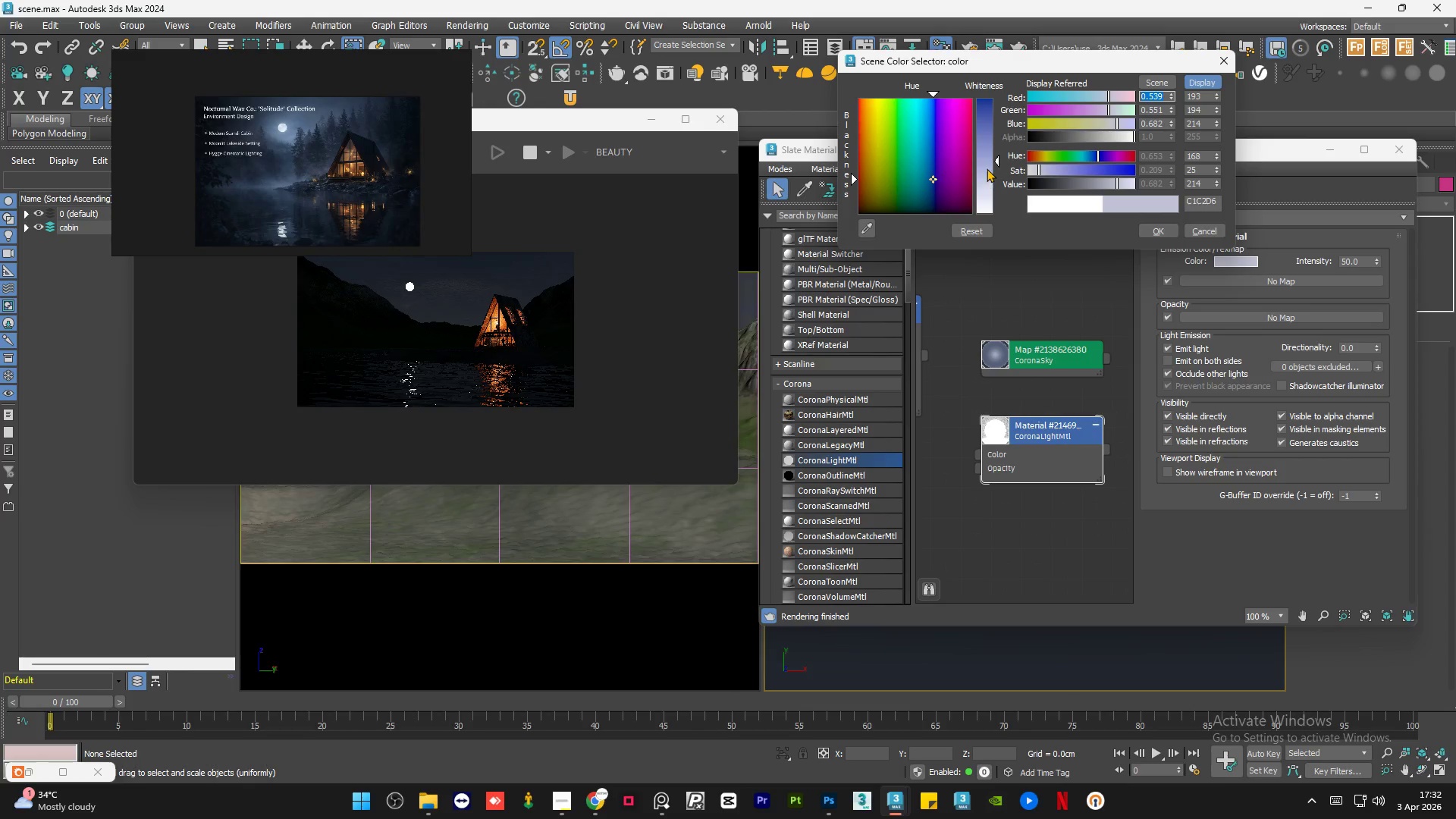 
left_click_drag(start_coordinate=[987, 134], to_coordinate=[989, 99])
 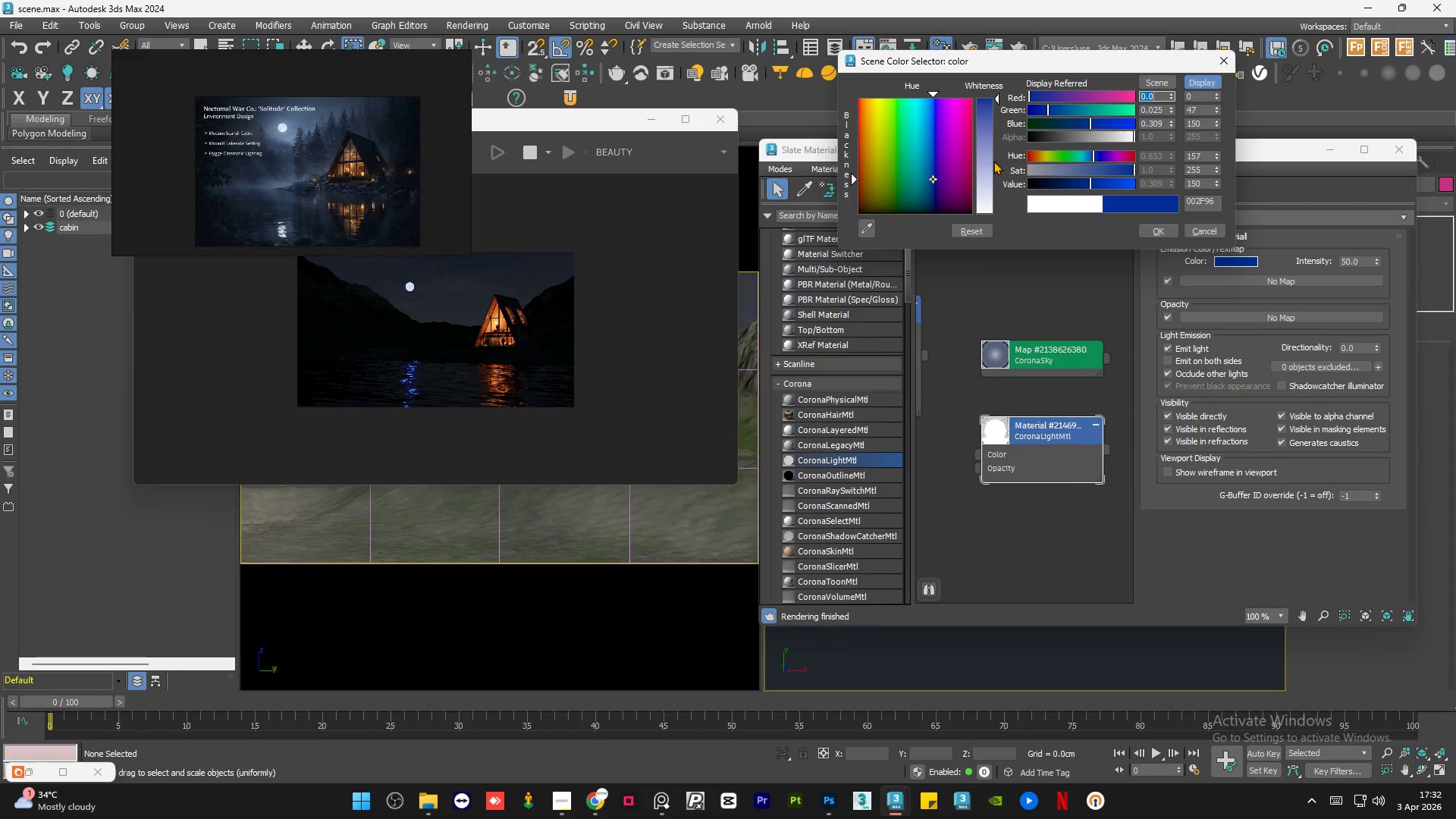 
left_click([988, 177])
 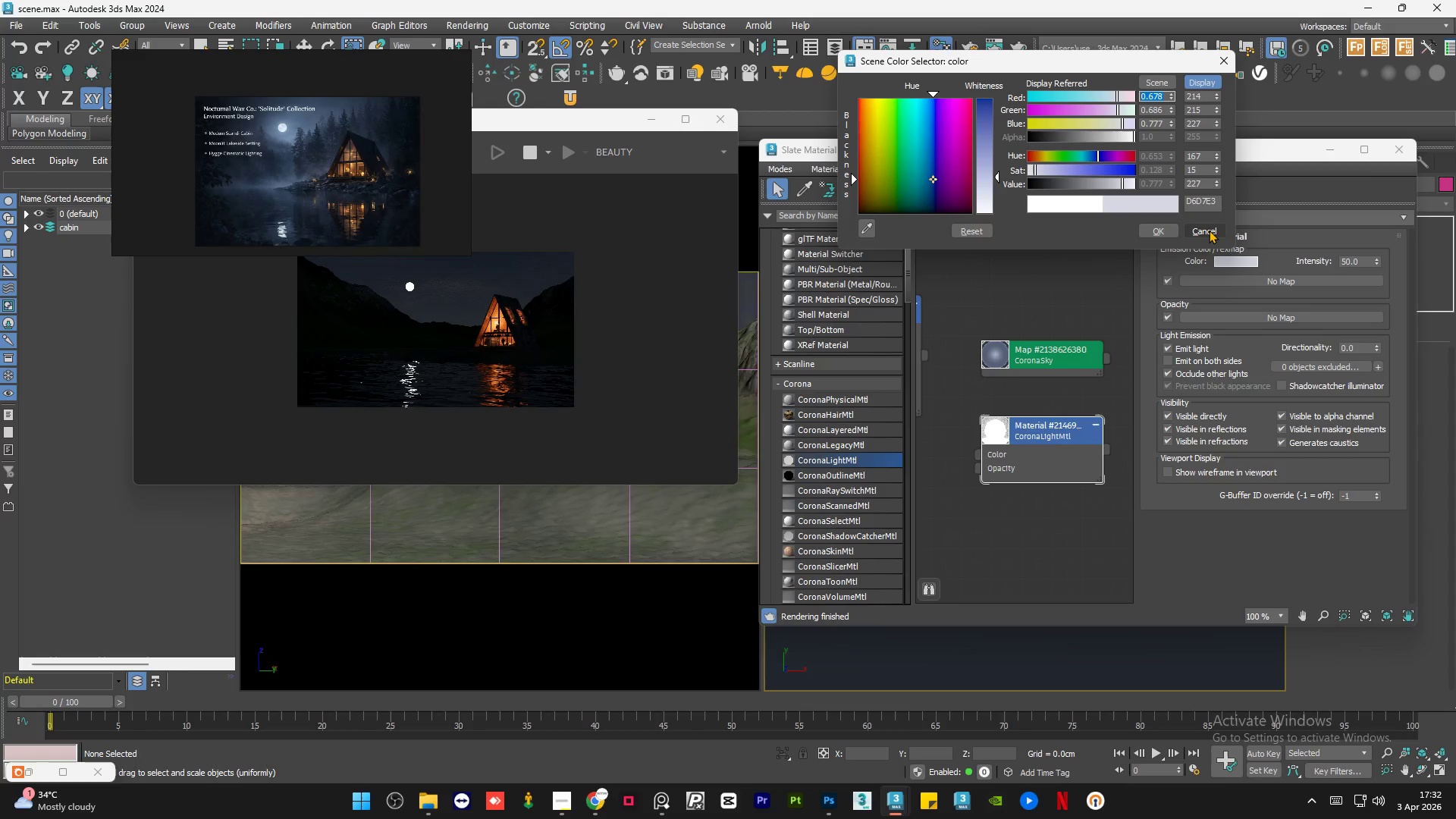 
left_click([1209, 230])
 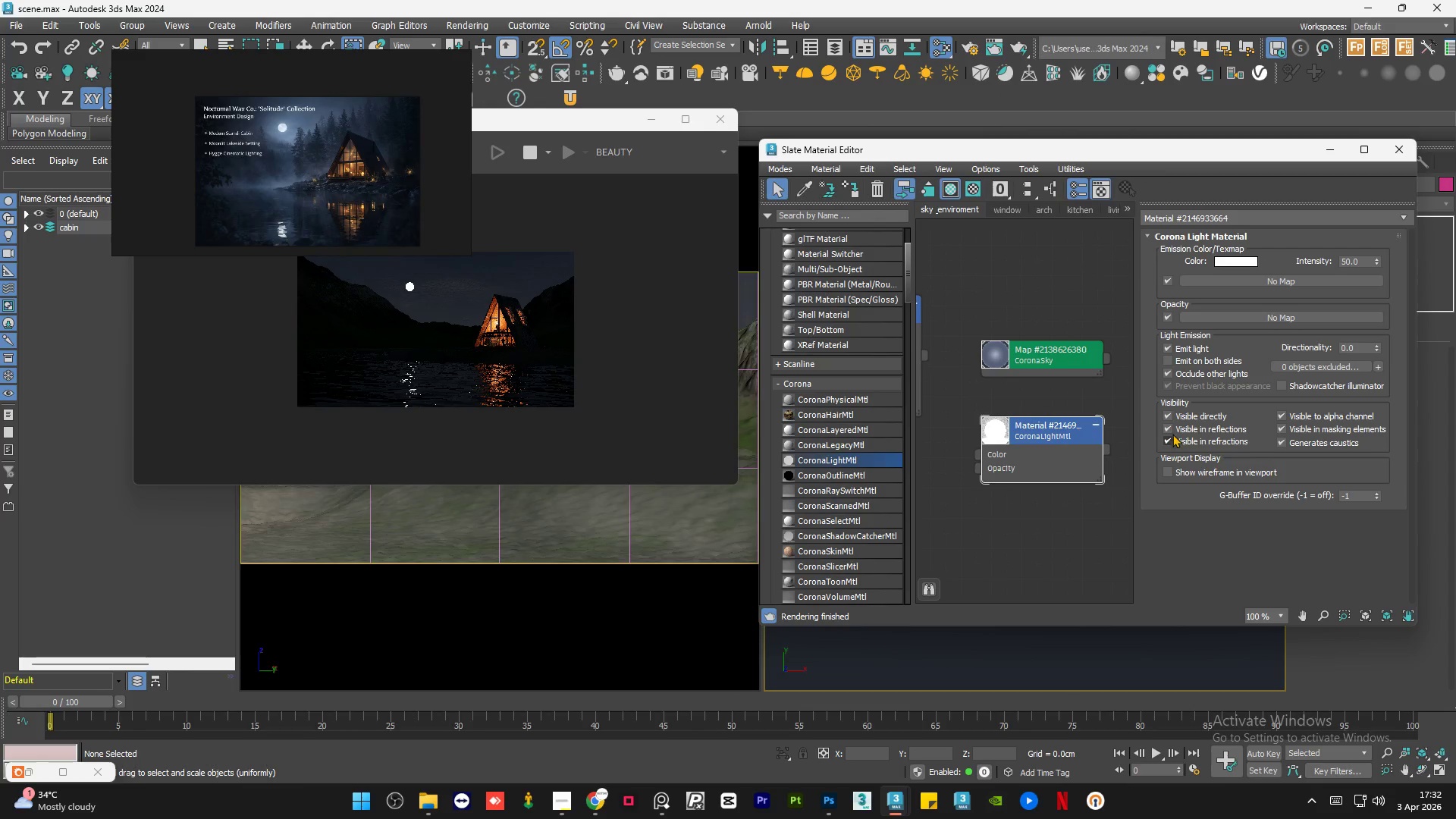 
left_click([1166, 423])
 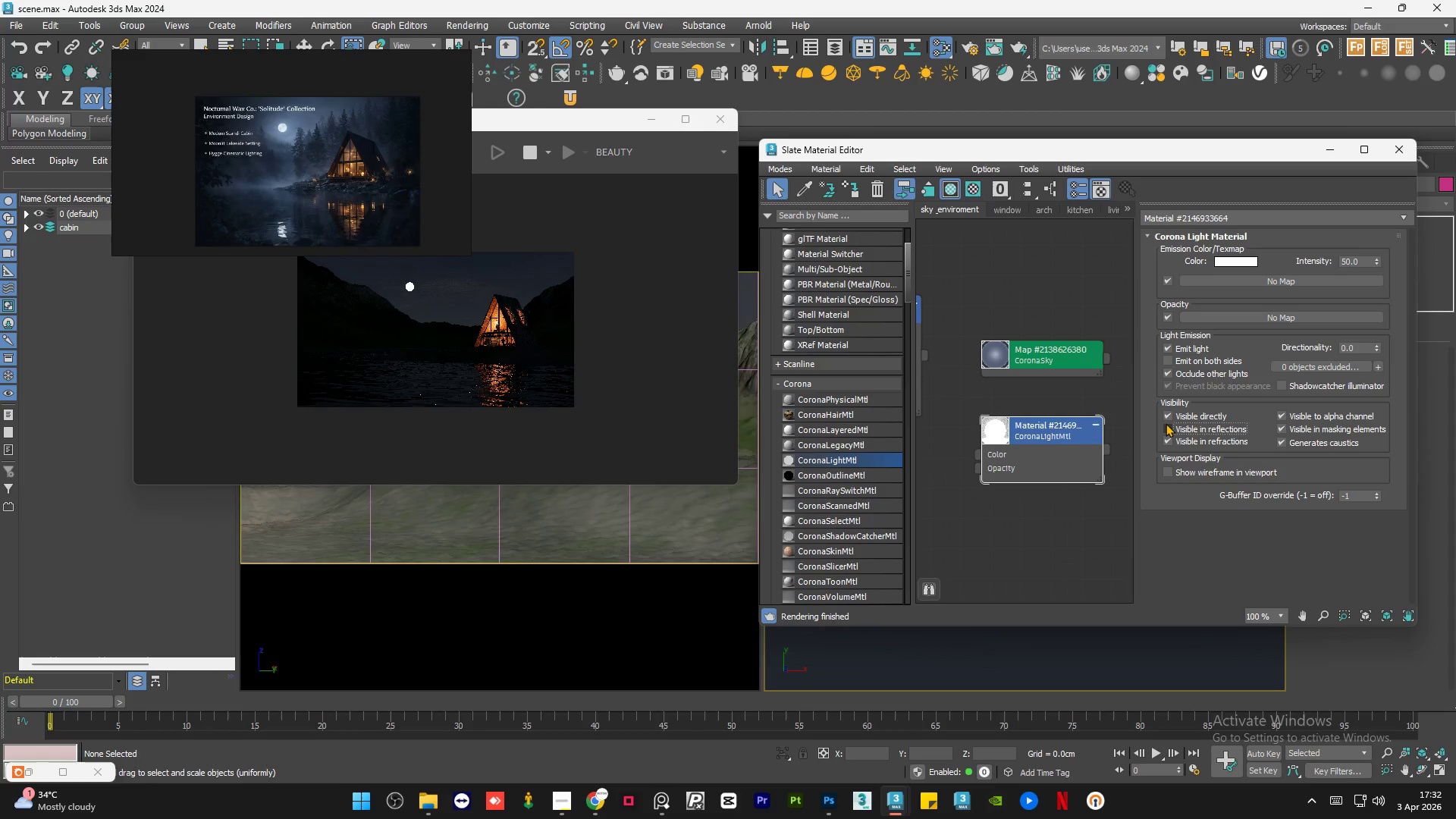 
left_click([1166, 423])
 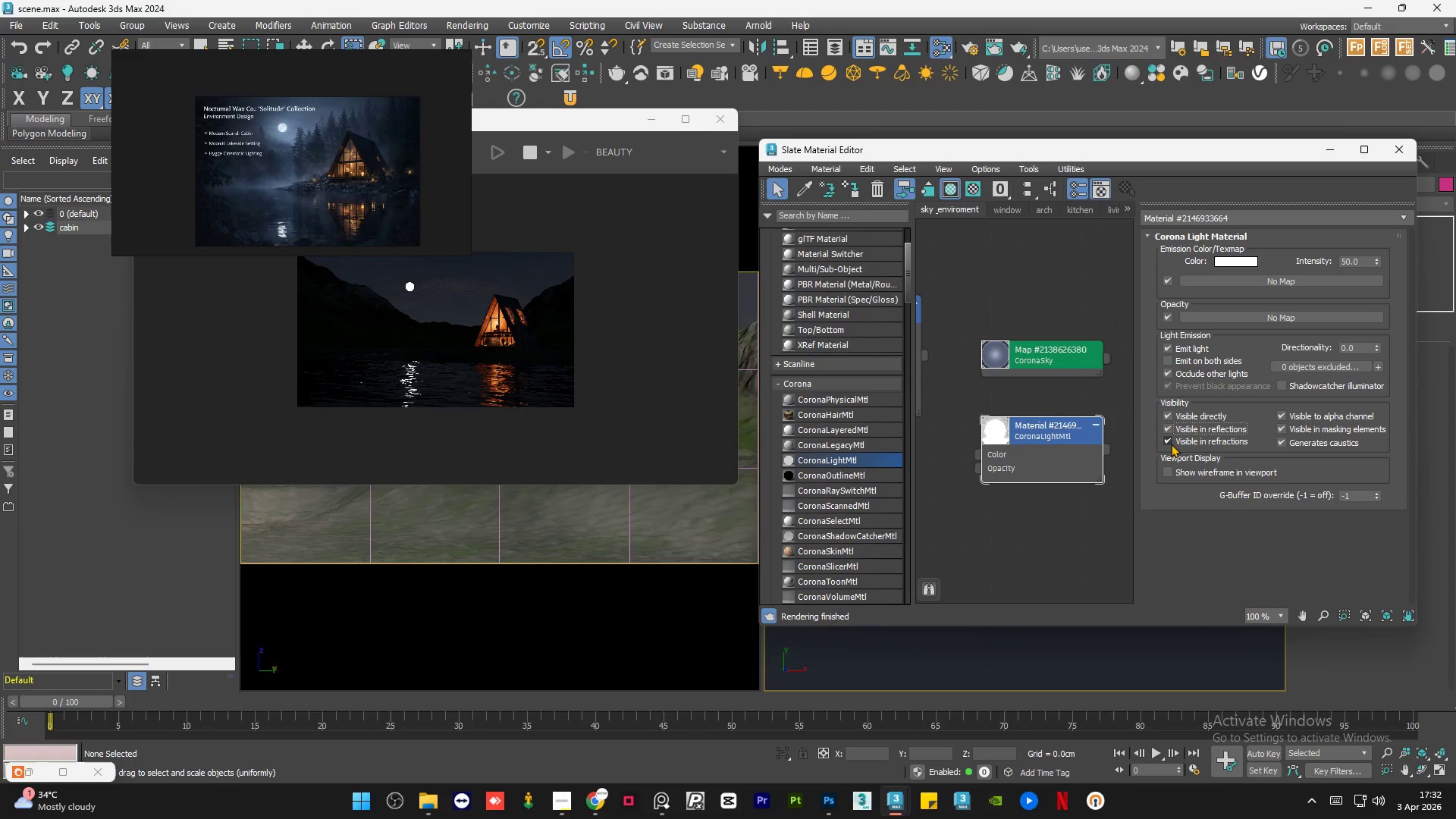 
left_click([1171, 416])
 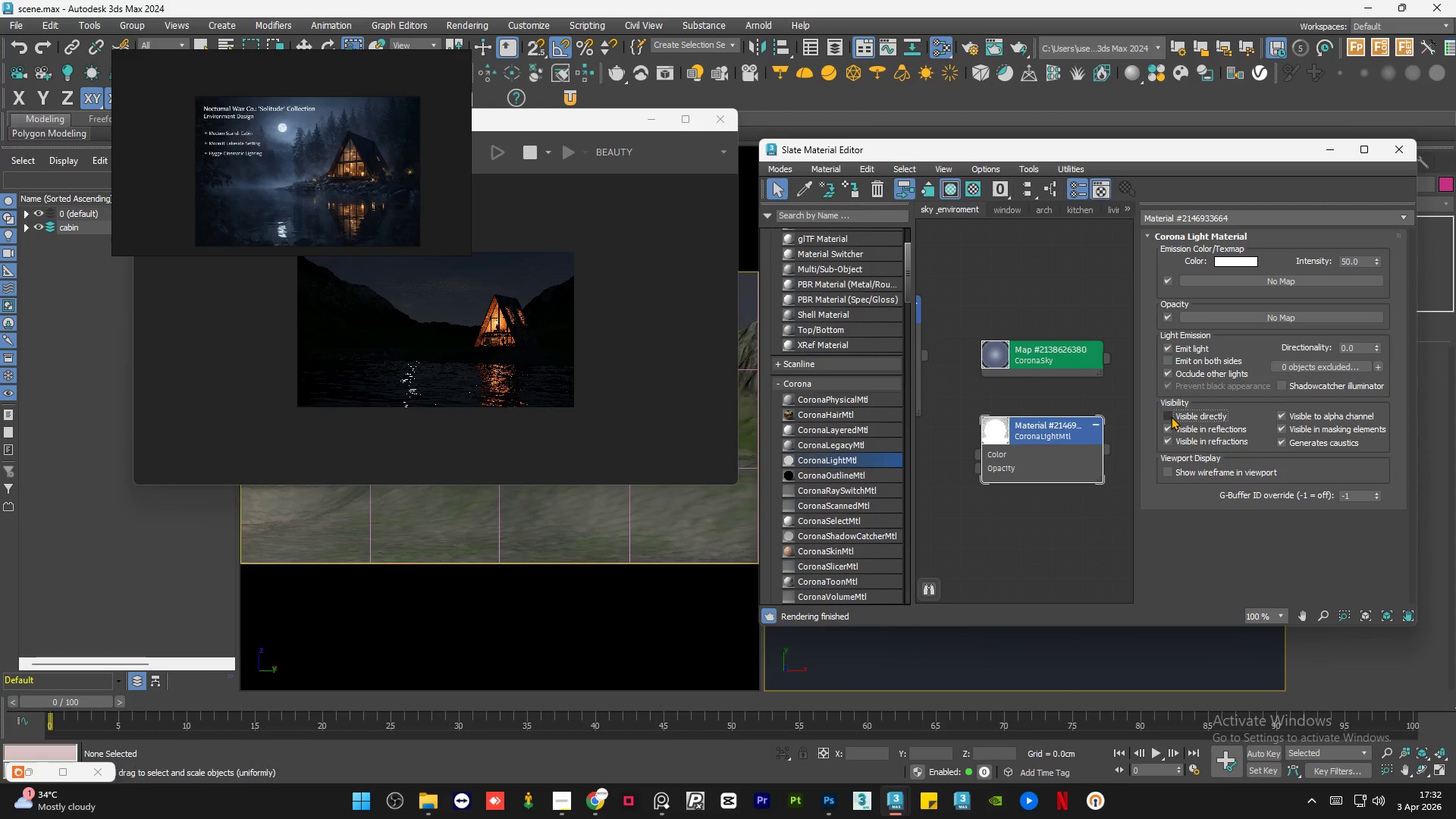 
left_click([1171, 416])
 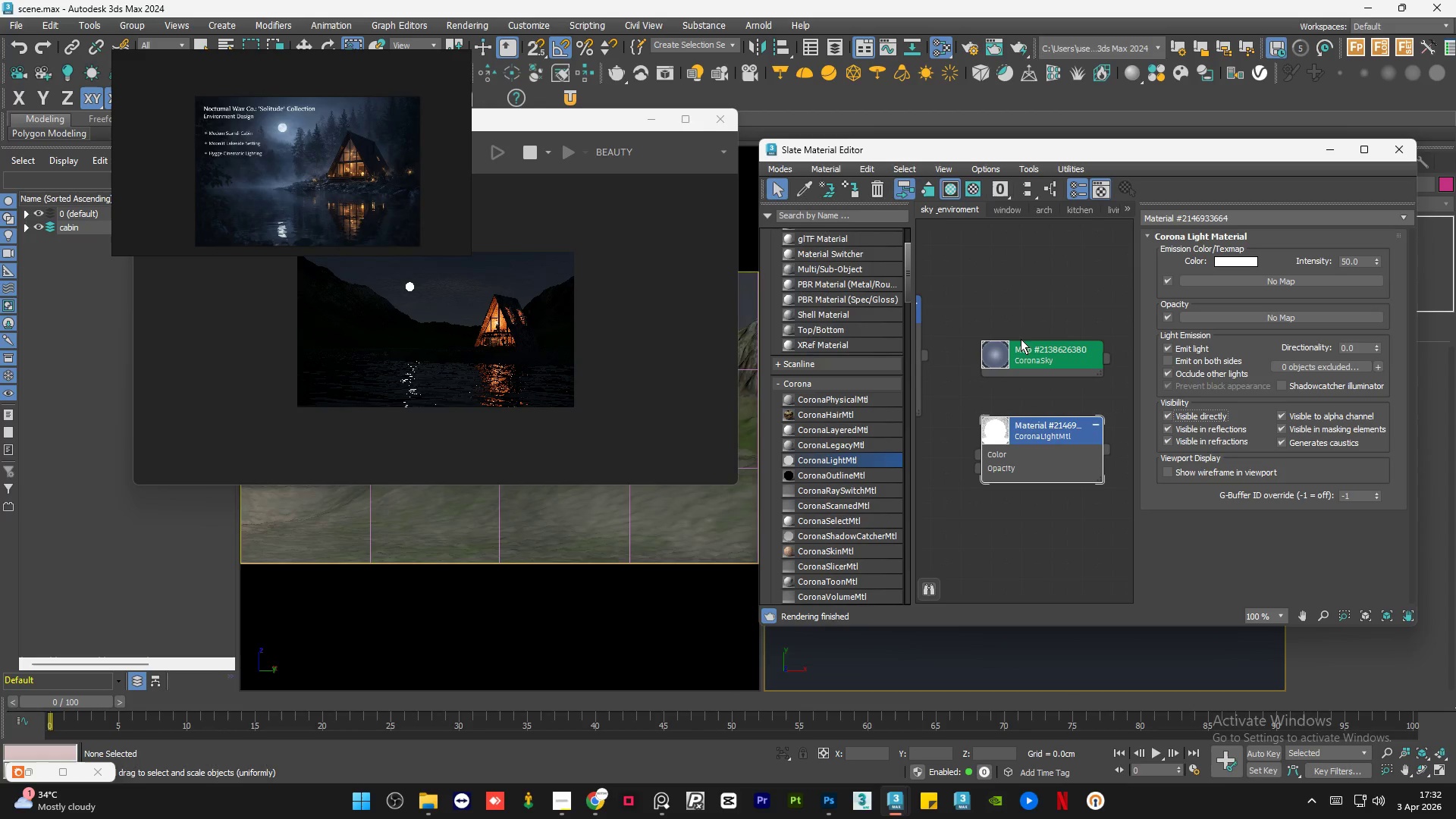 
left_click([1019, 307])
 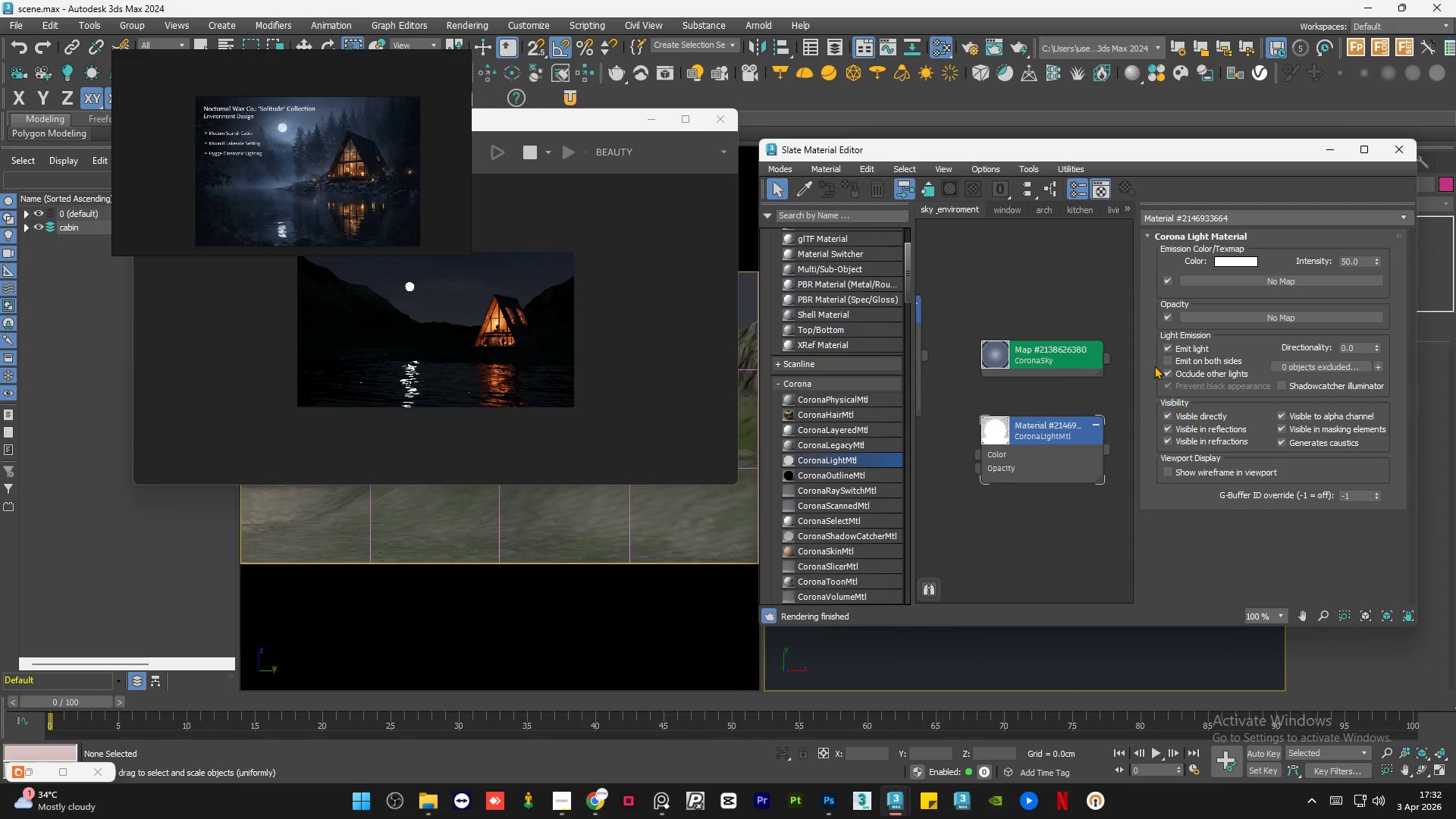 
left_click([1167, 360])
 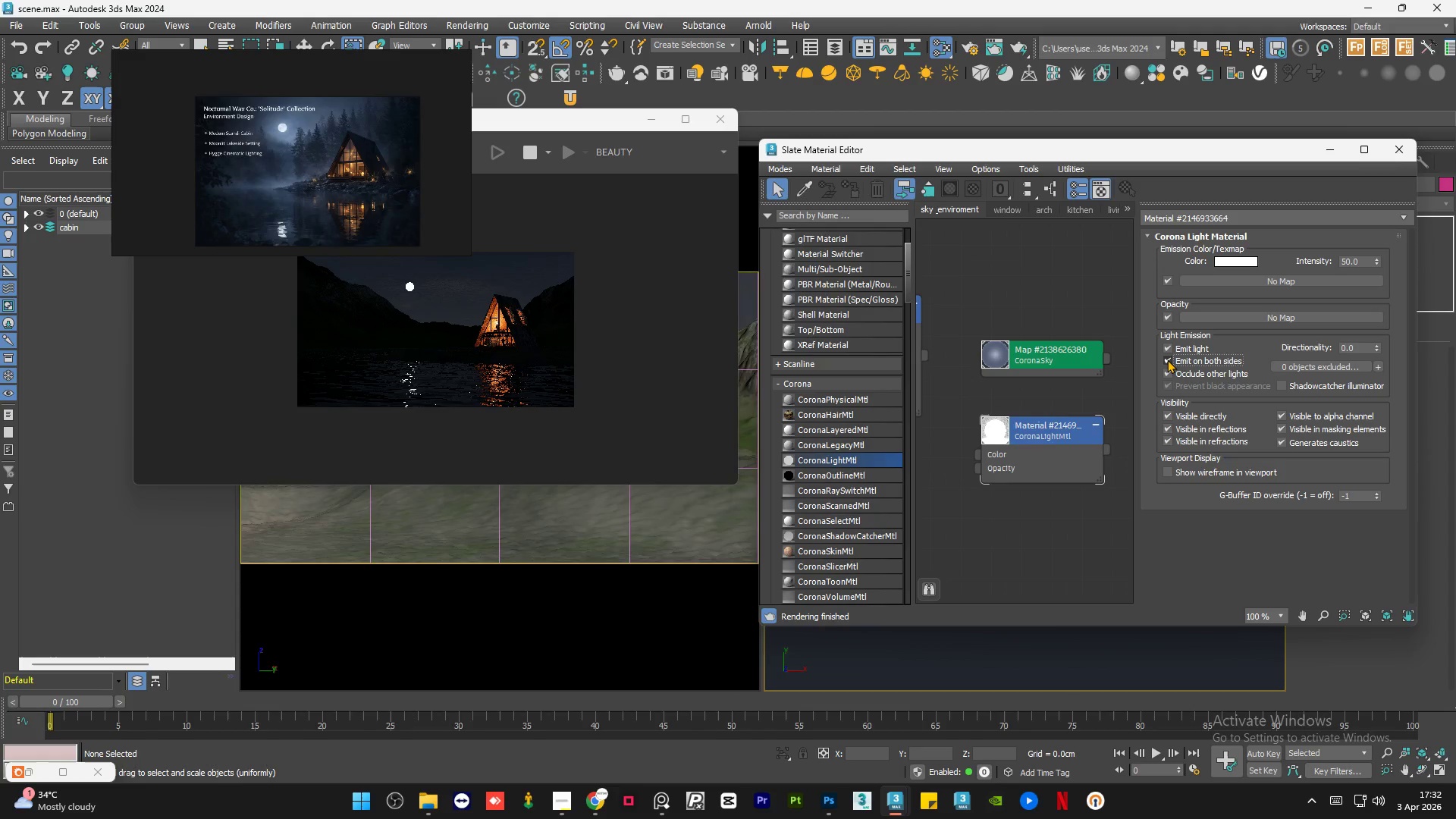 
left_click([1167, 359])
 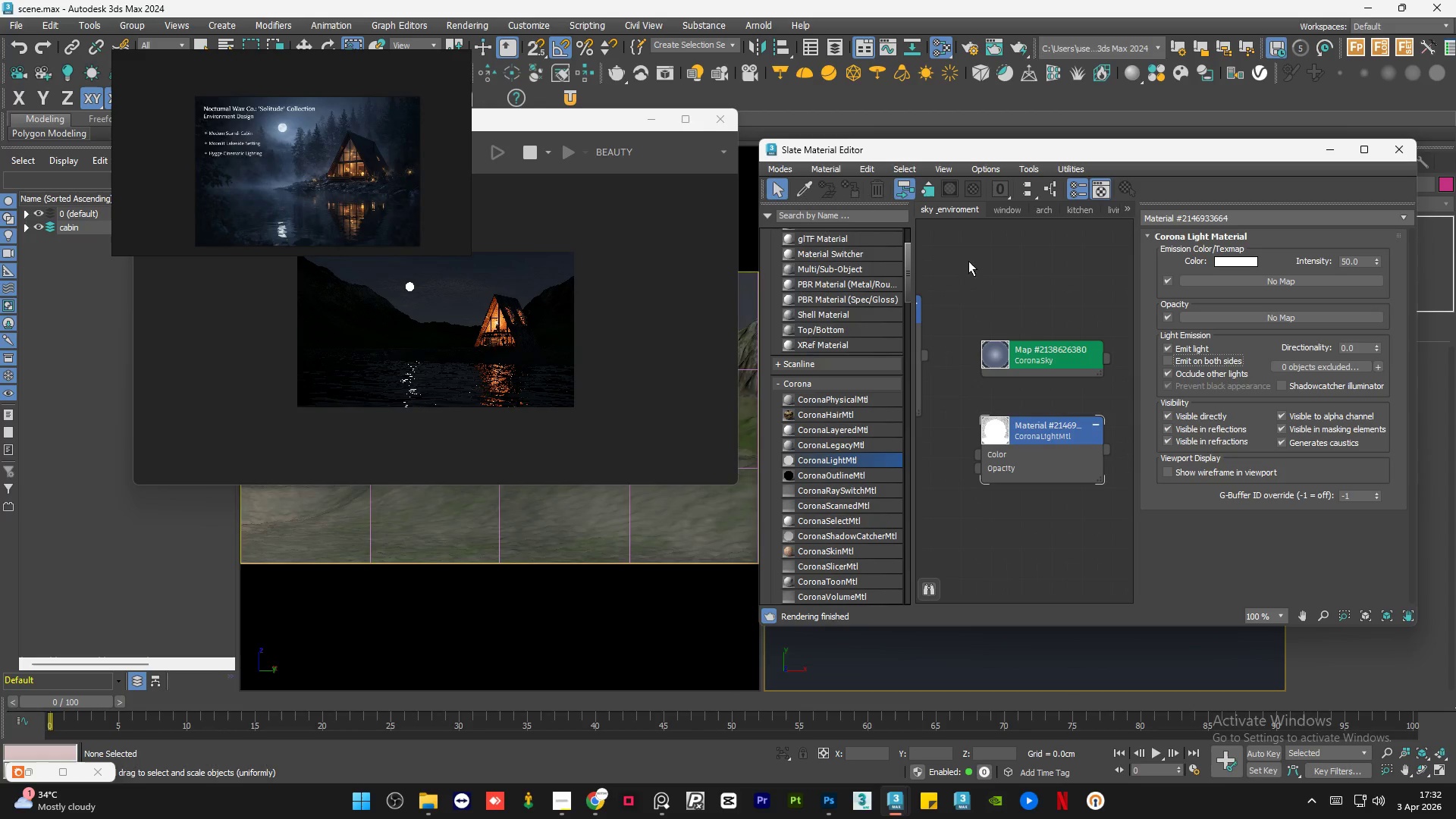 
left_click([990, 294])
 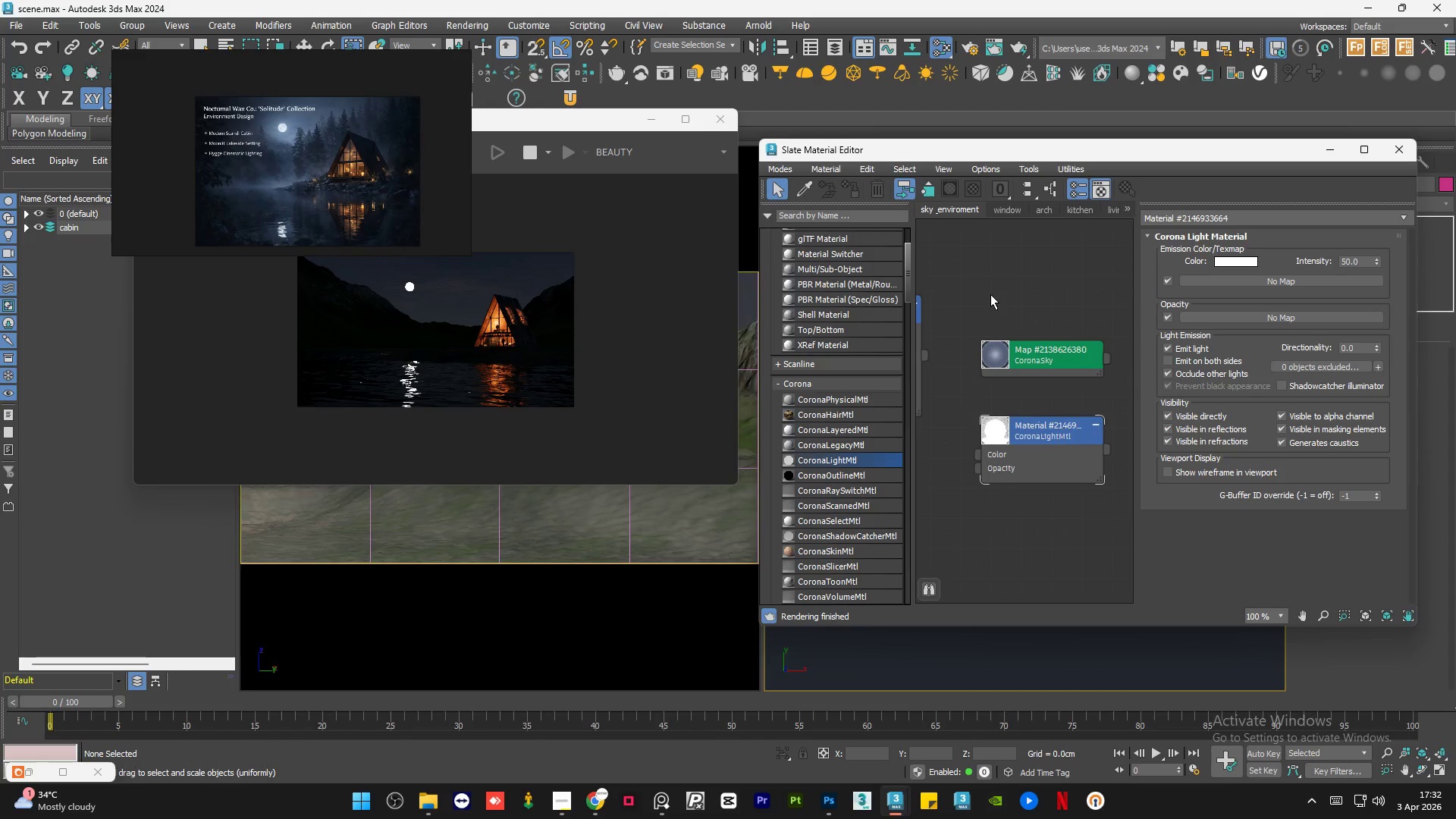 
scroll: coordinate [360, 215], scroll_direction: up, amount: 7.0
 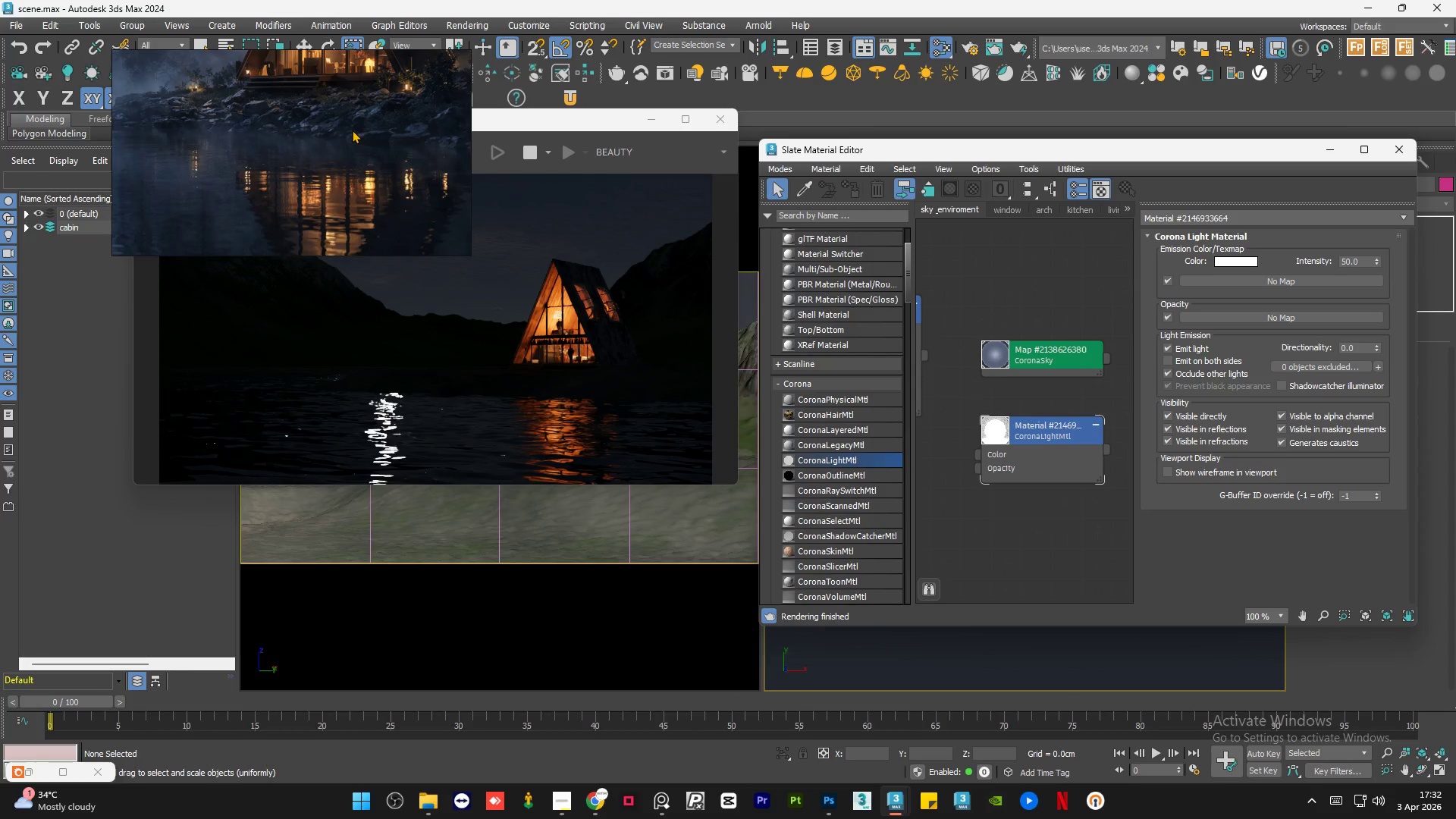 
scroll: coordinate [351, 130], scroll_direction: down, amount: 4.0
 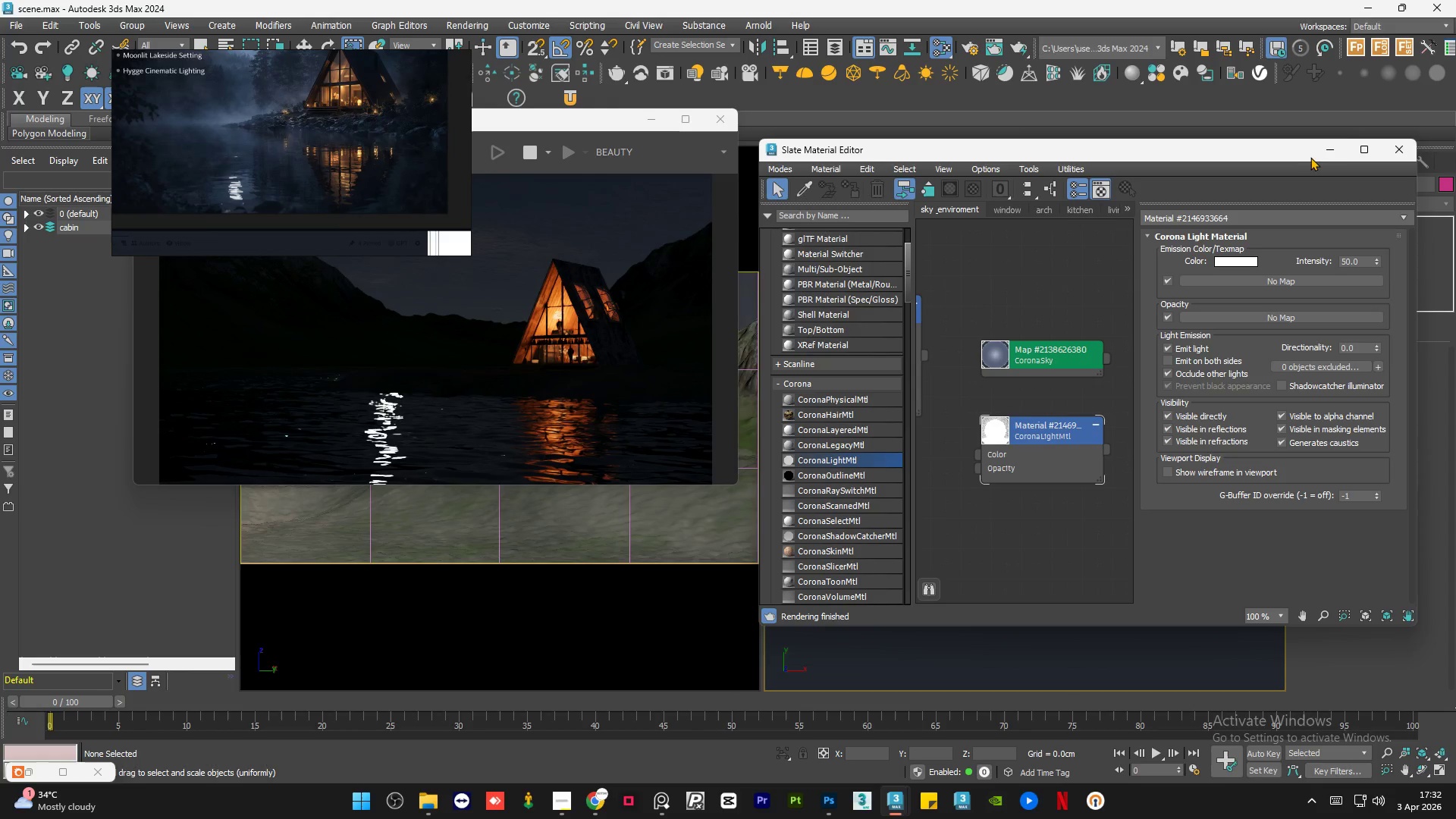 
left_click([1324, 152])
 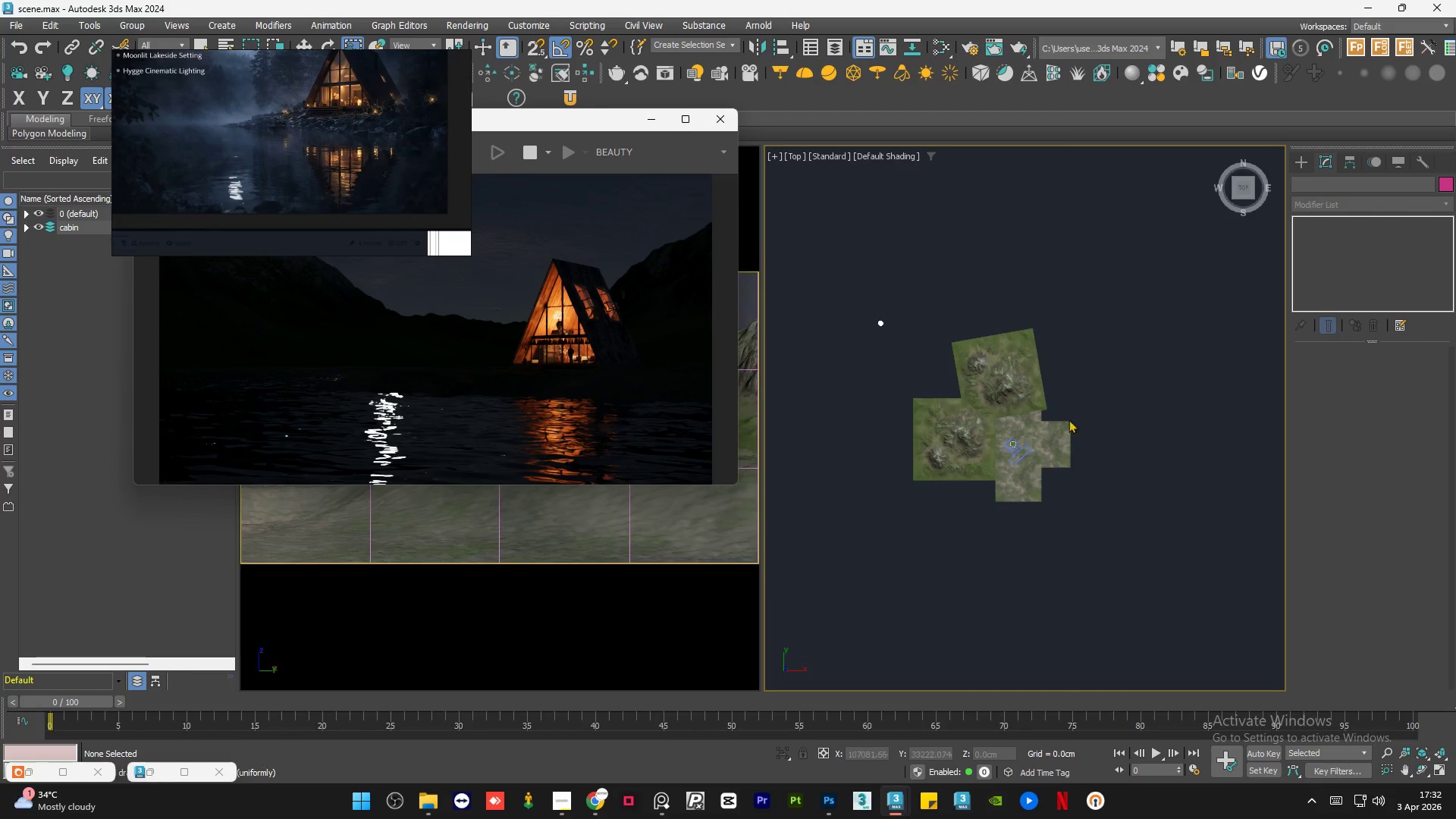 
left_click([1011, 460])
 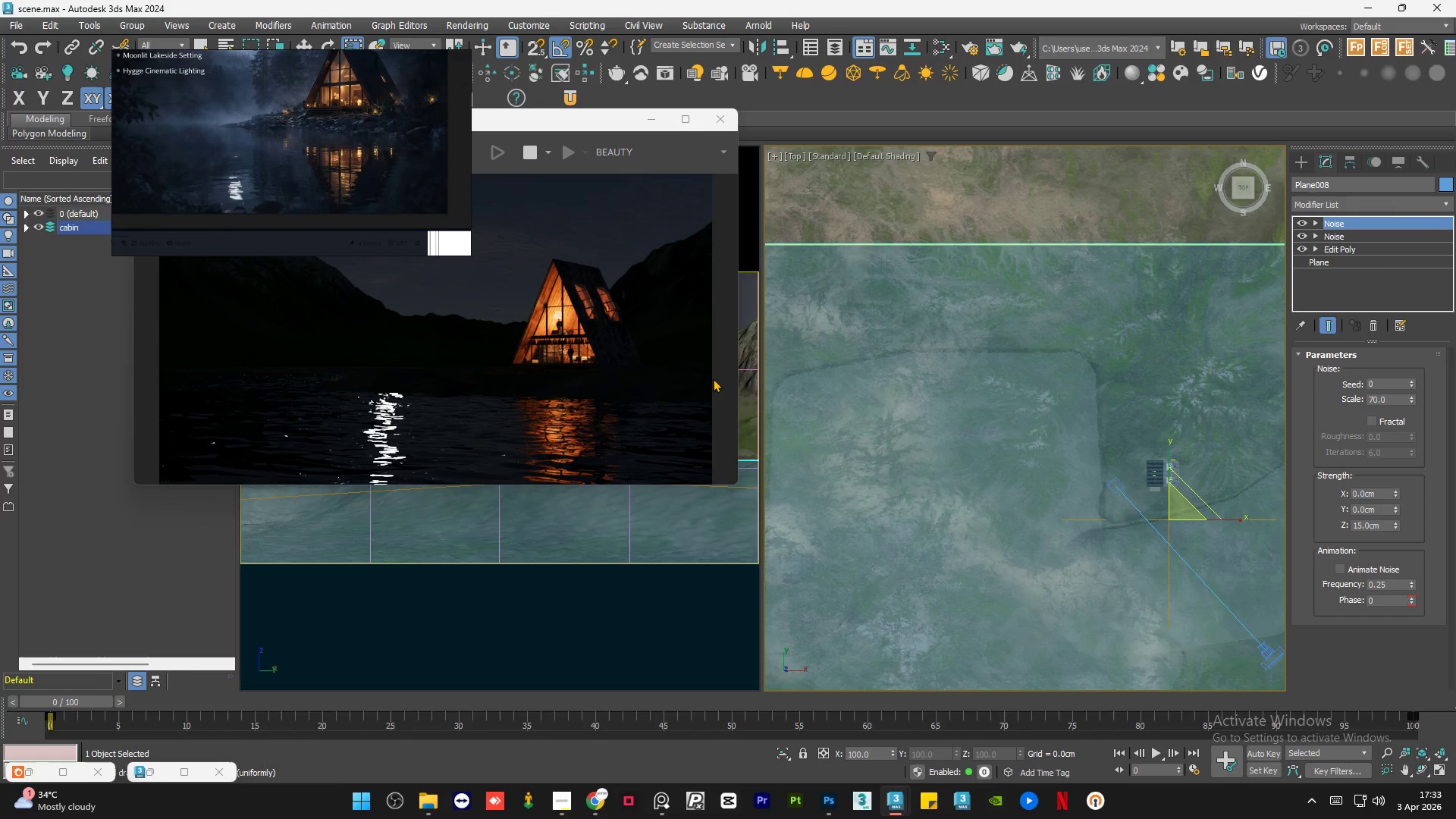 
scroll: coordinate [1011, 460], scroll_direction: up, amount: 10.0
 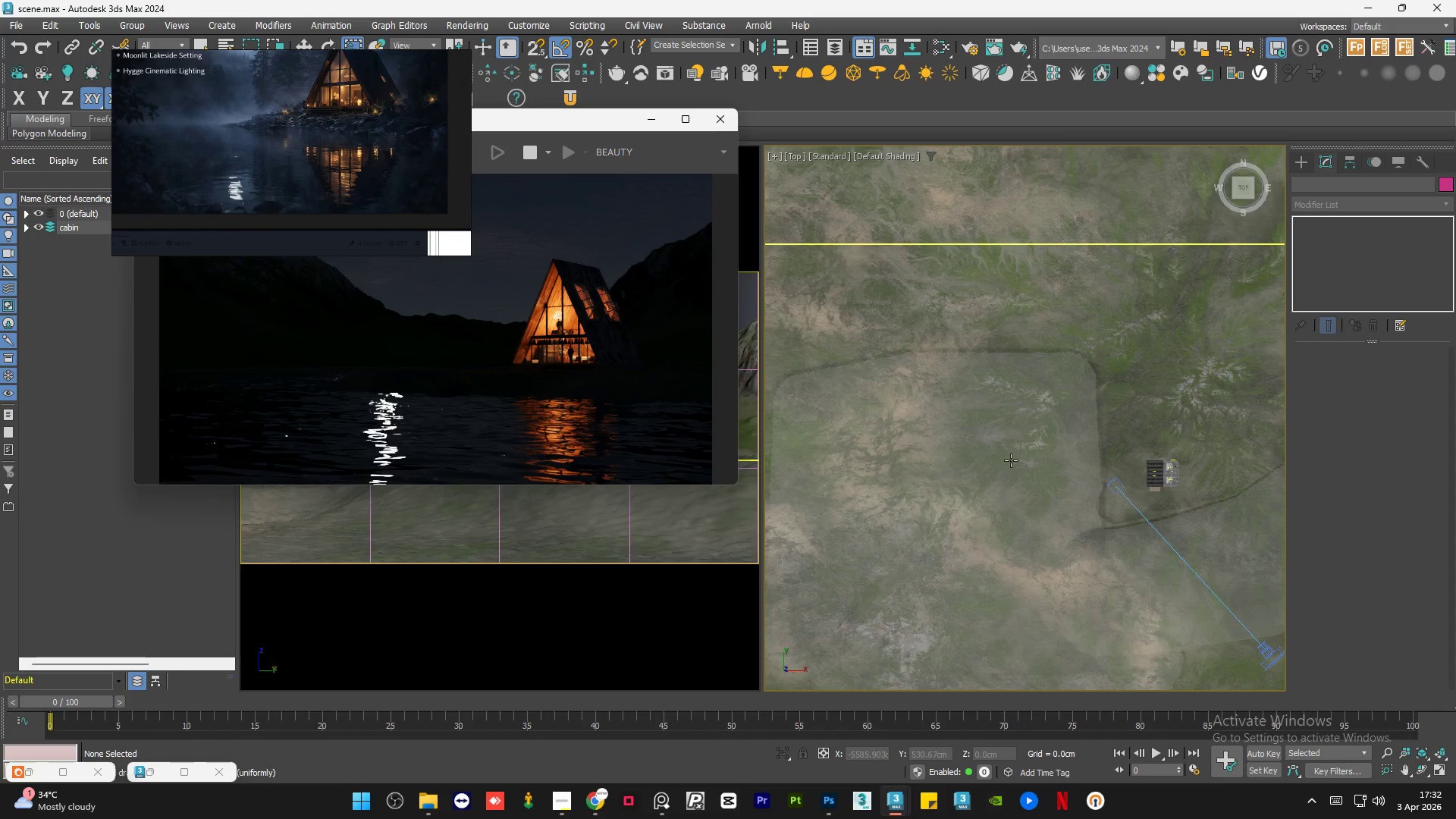 
wait(78.81)
 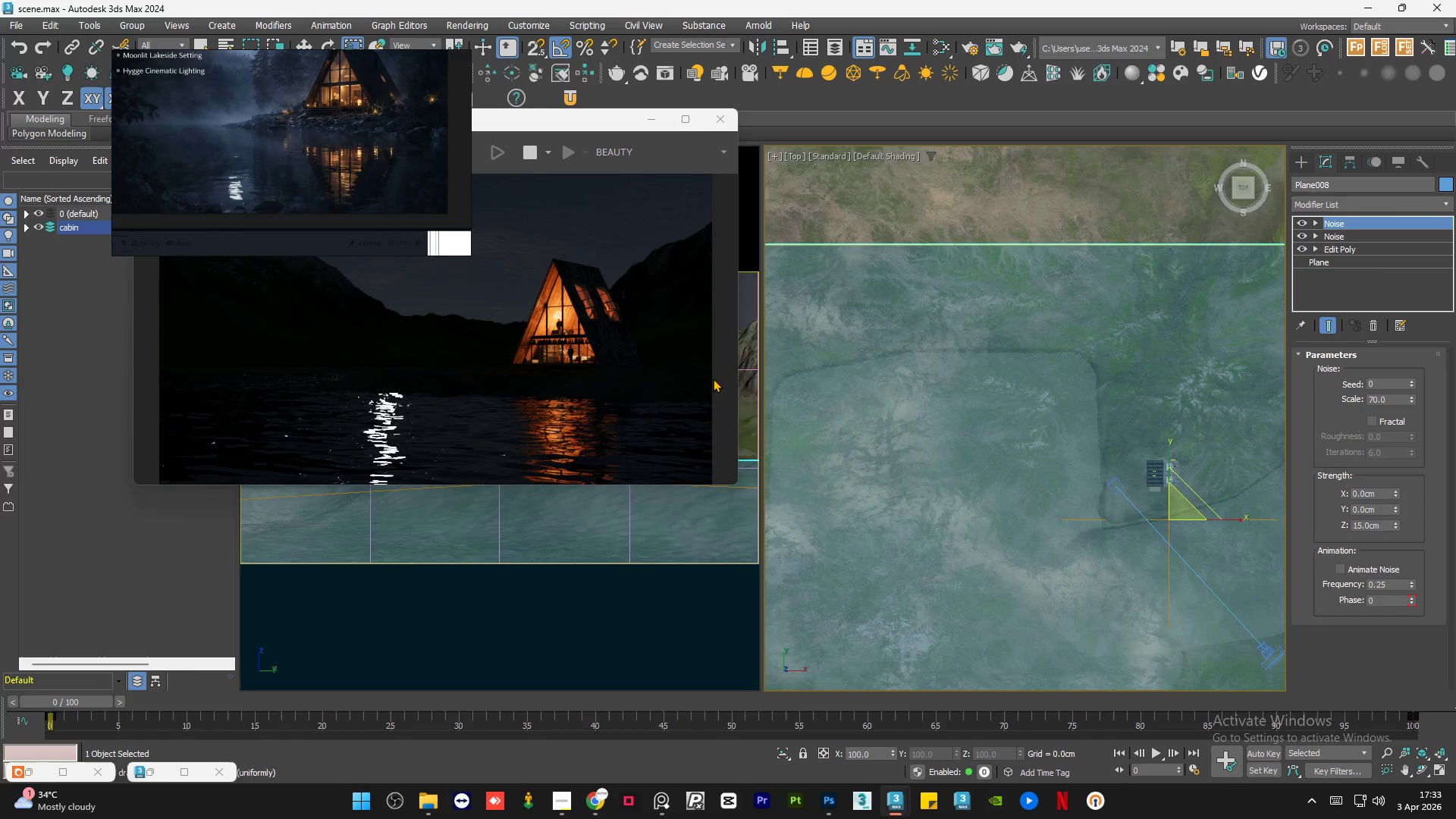 
left_click([1302, 223])
 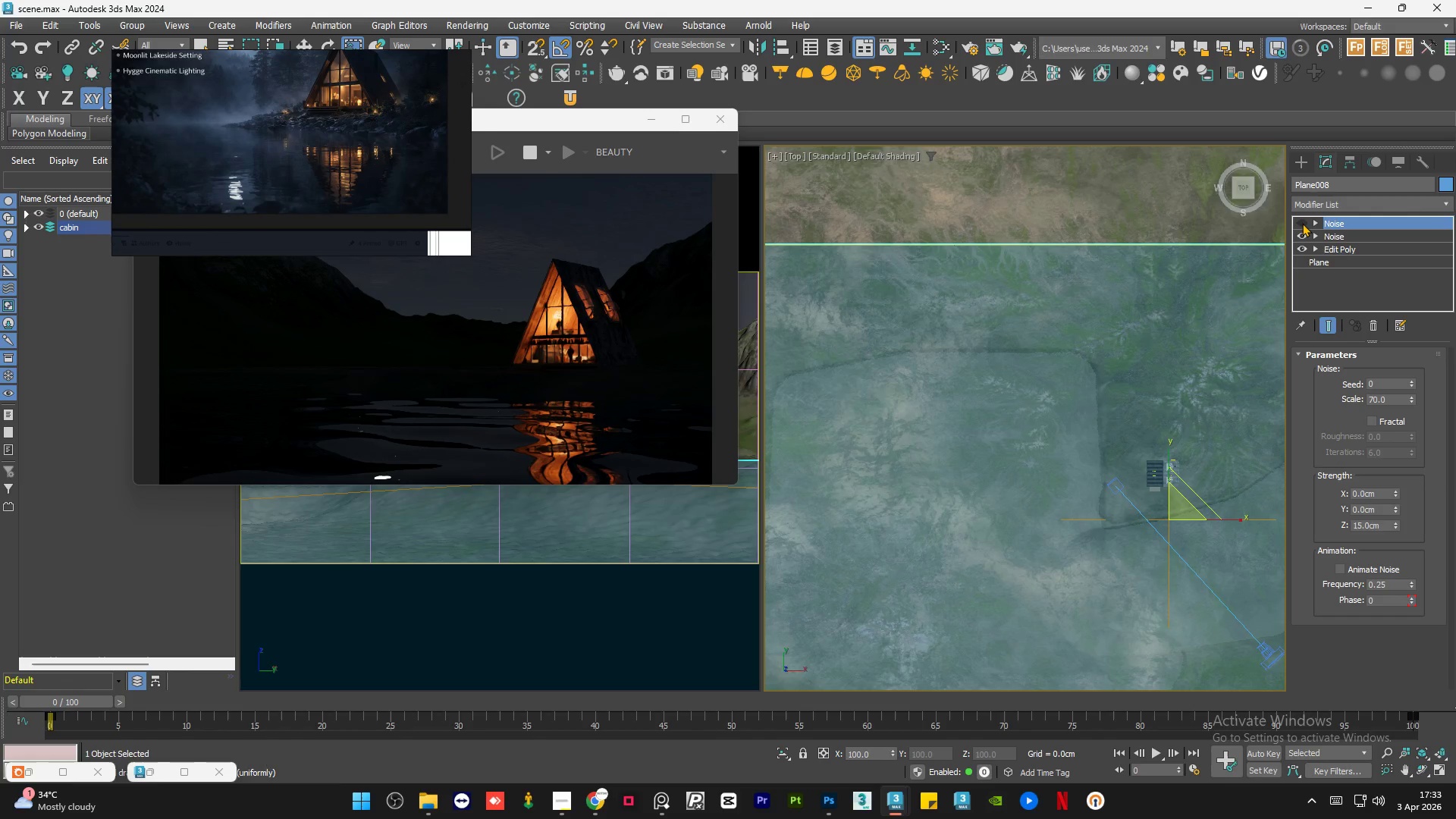 
wait(9.19)
 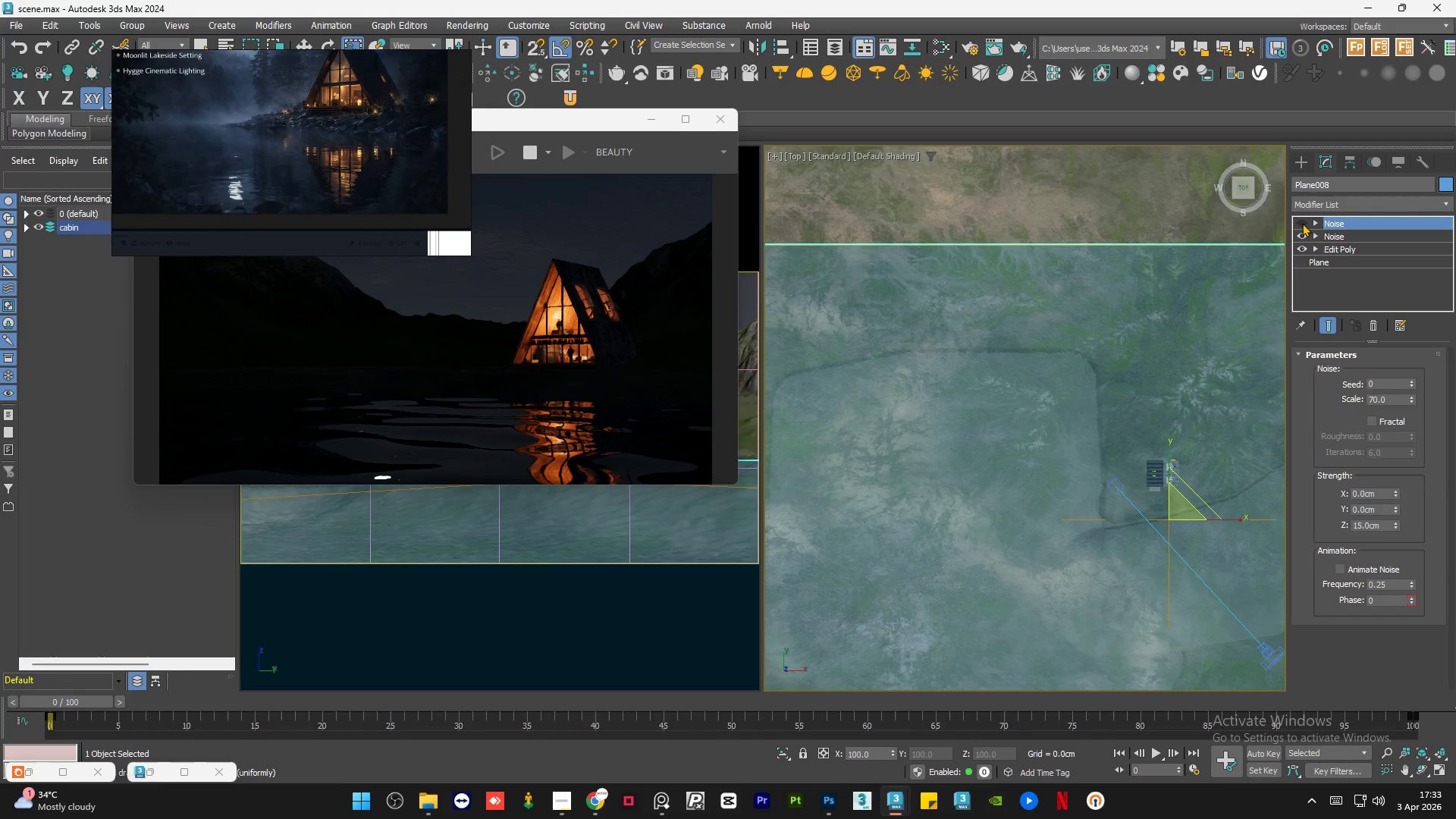 
double_click([1382, 523])
 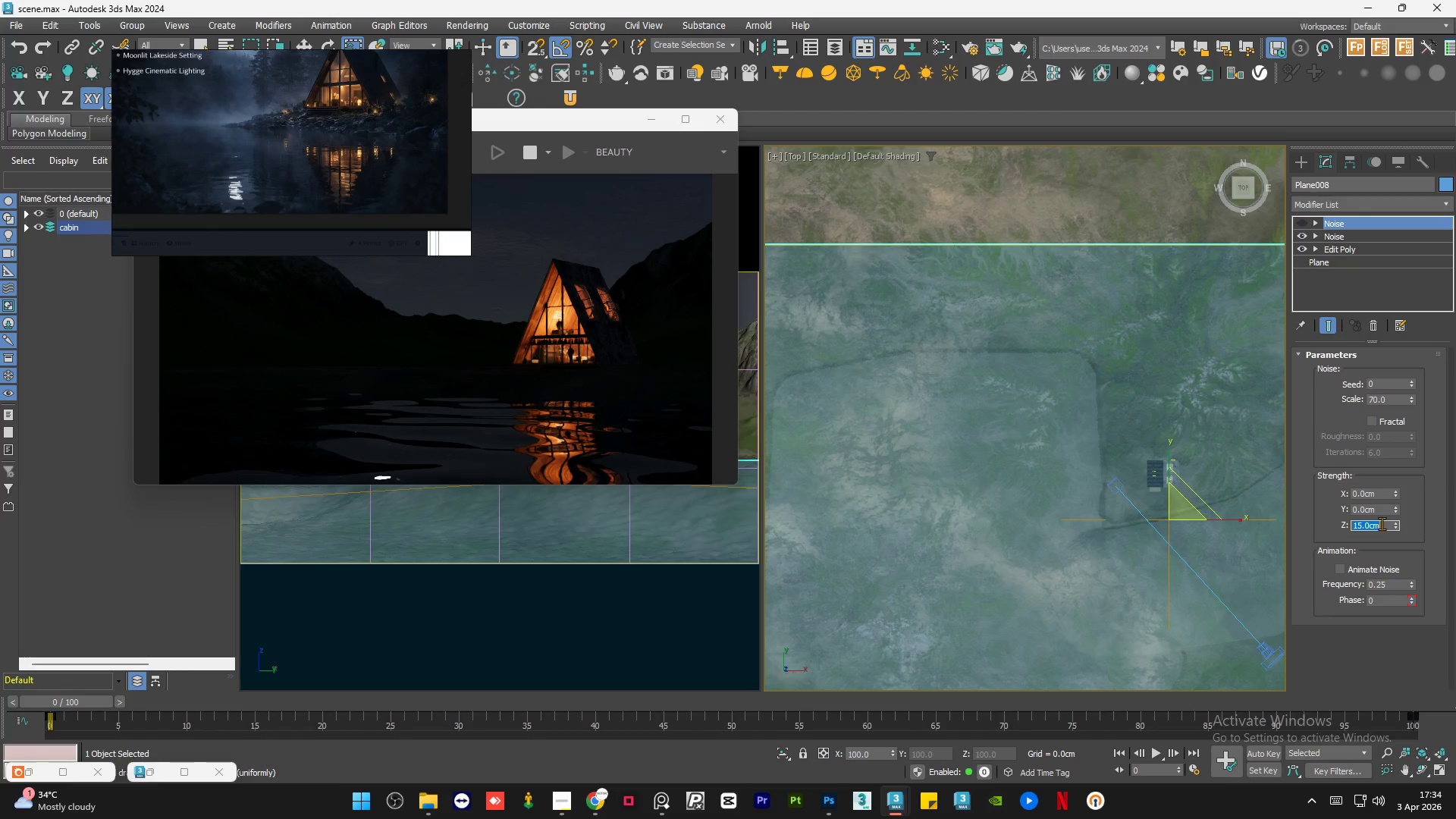 
key(Numpad0)
 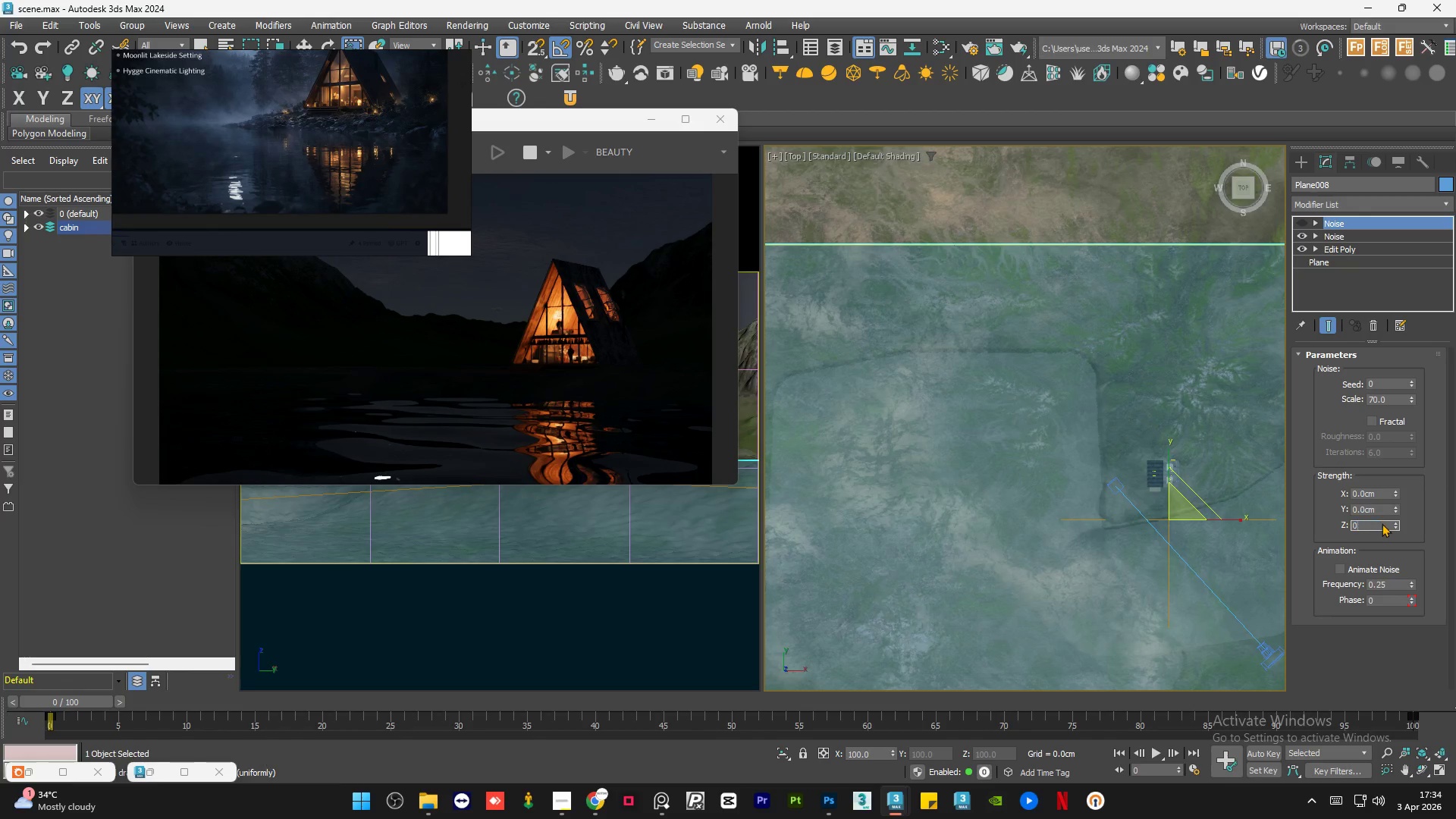 
key(NumpadEnter)
 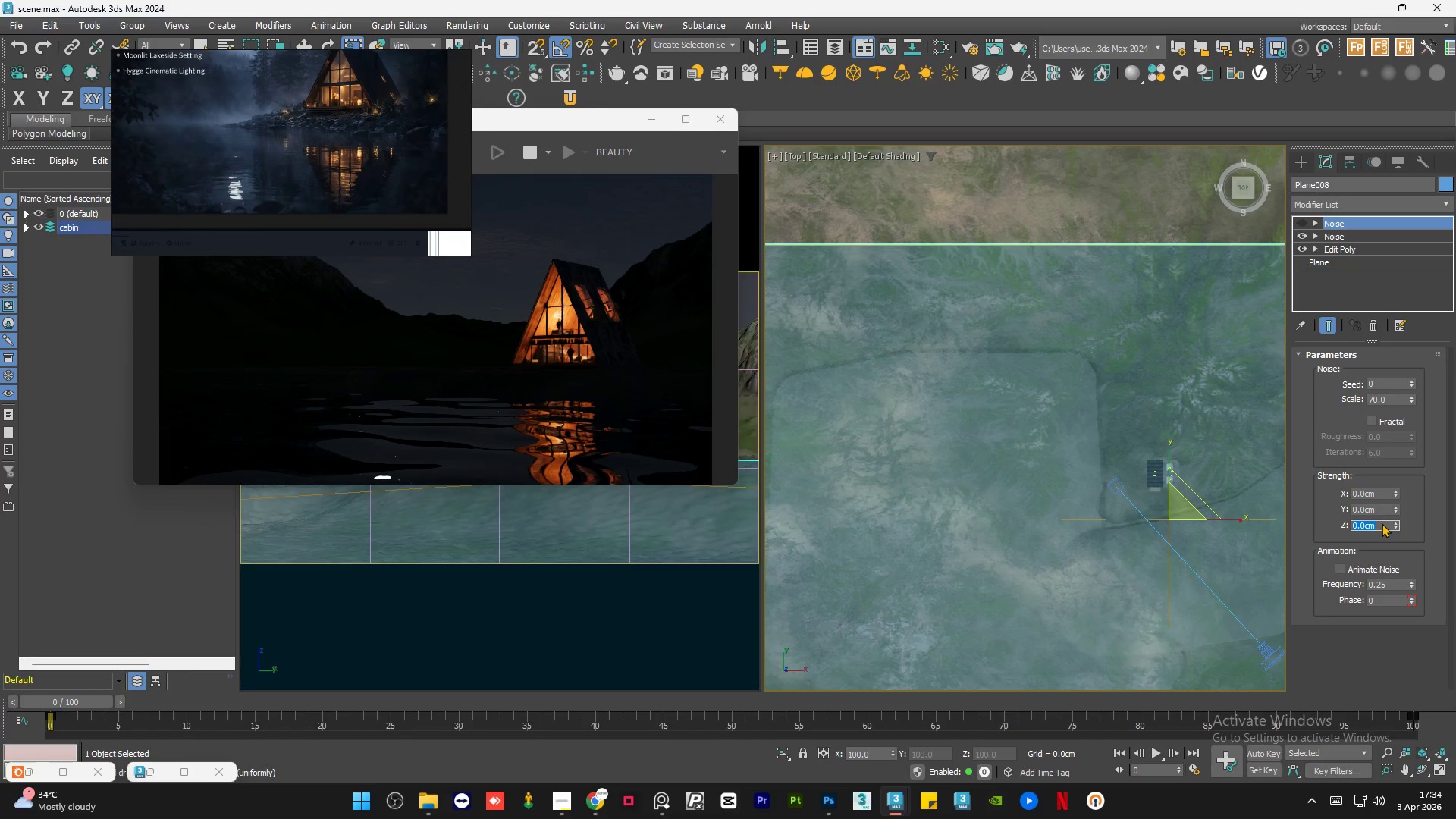 
wait(5.3)
 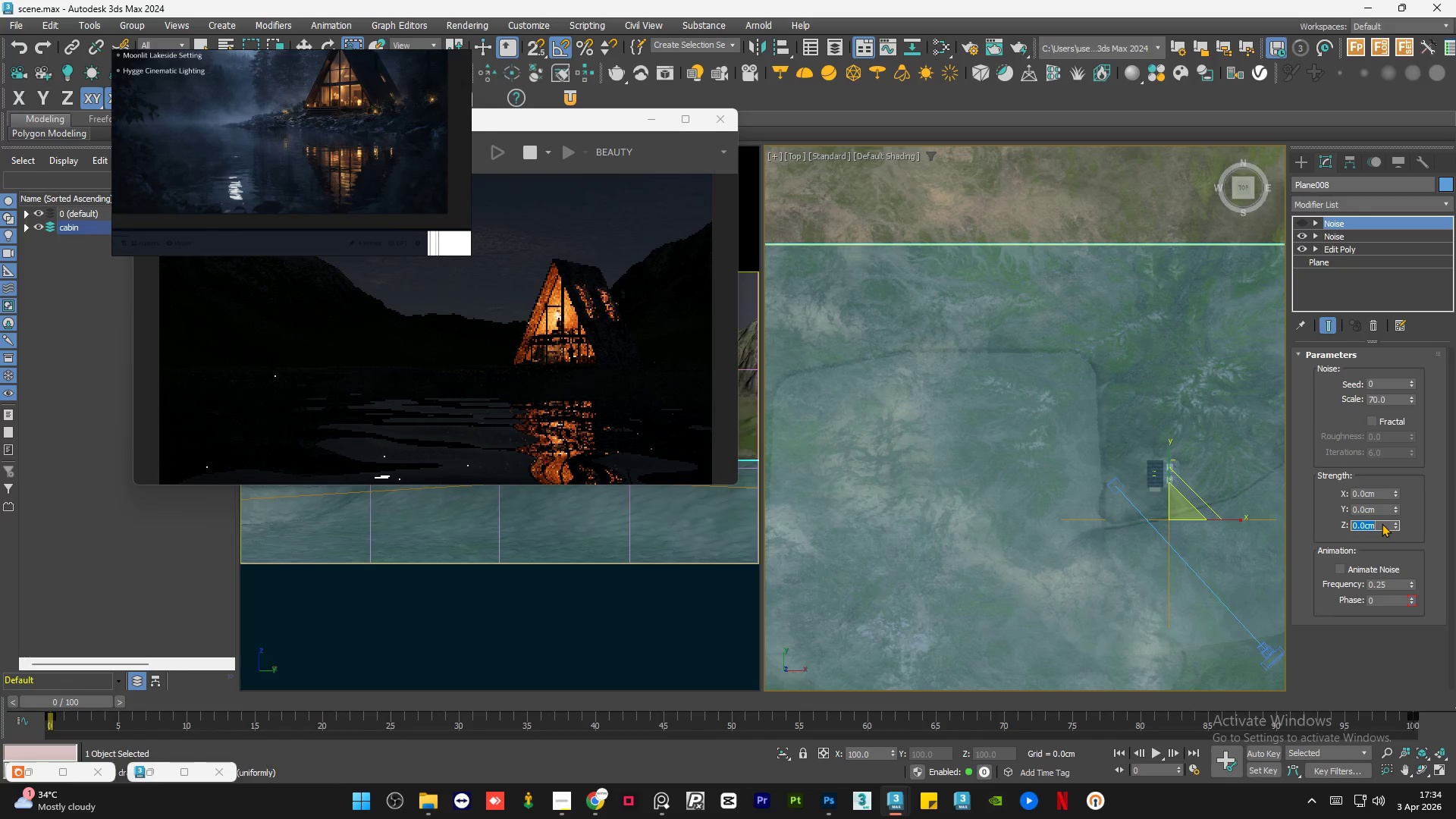 
key(Numpad1)
 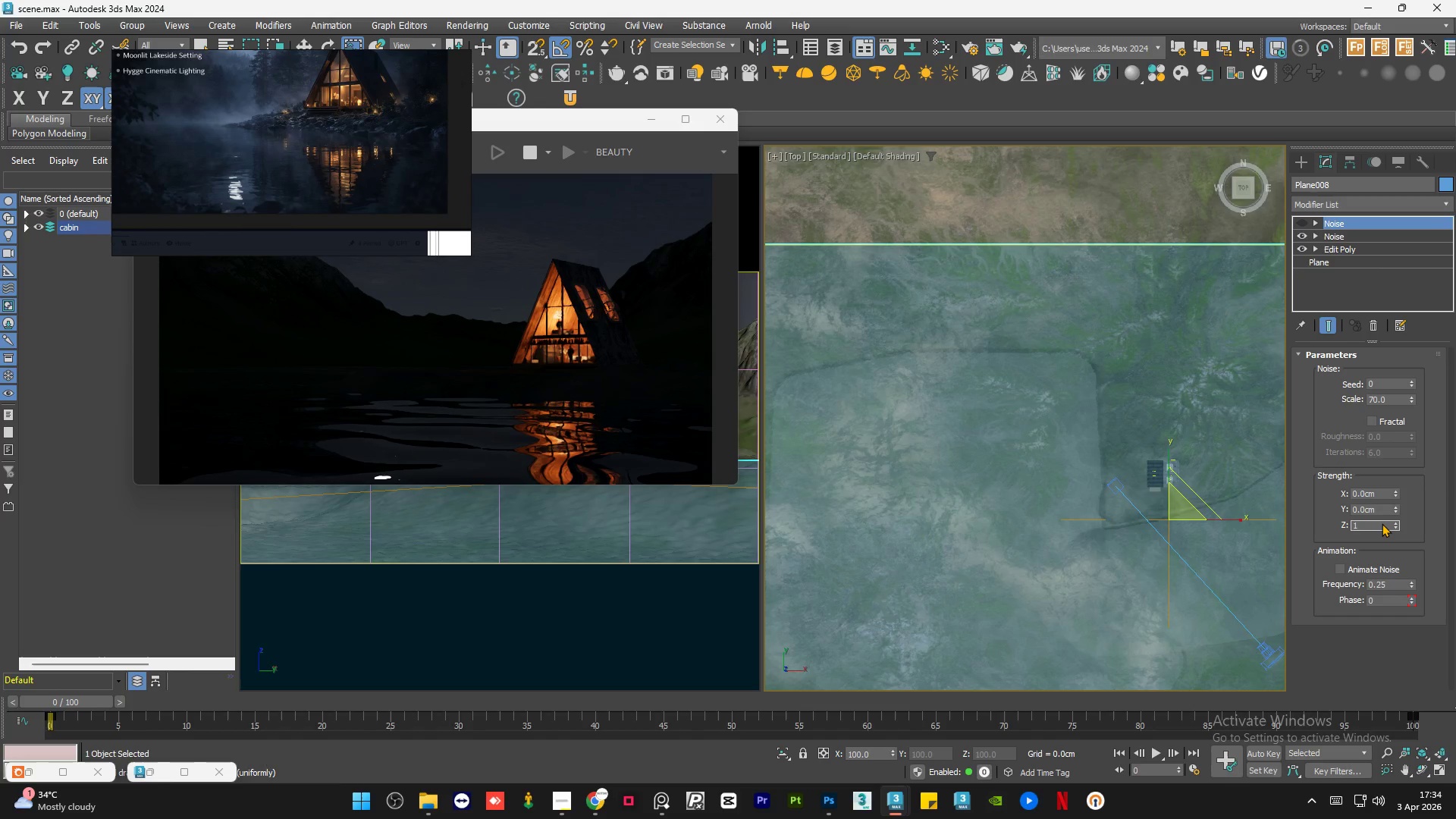 
key(Numpad5)
 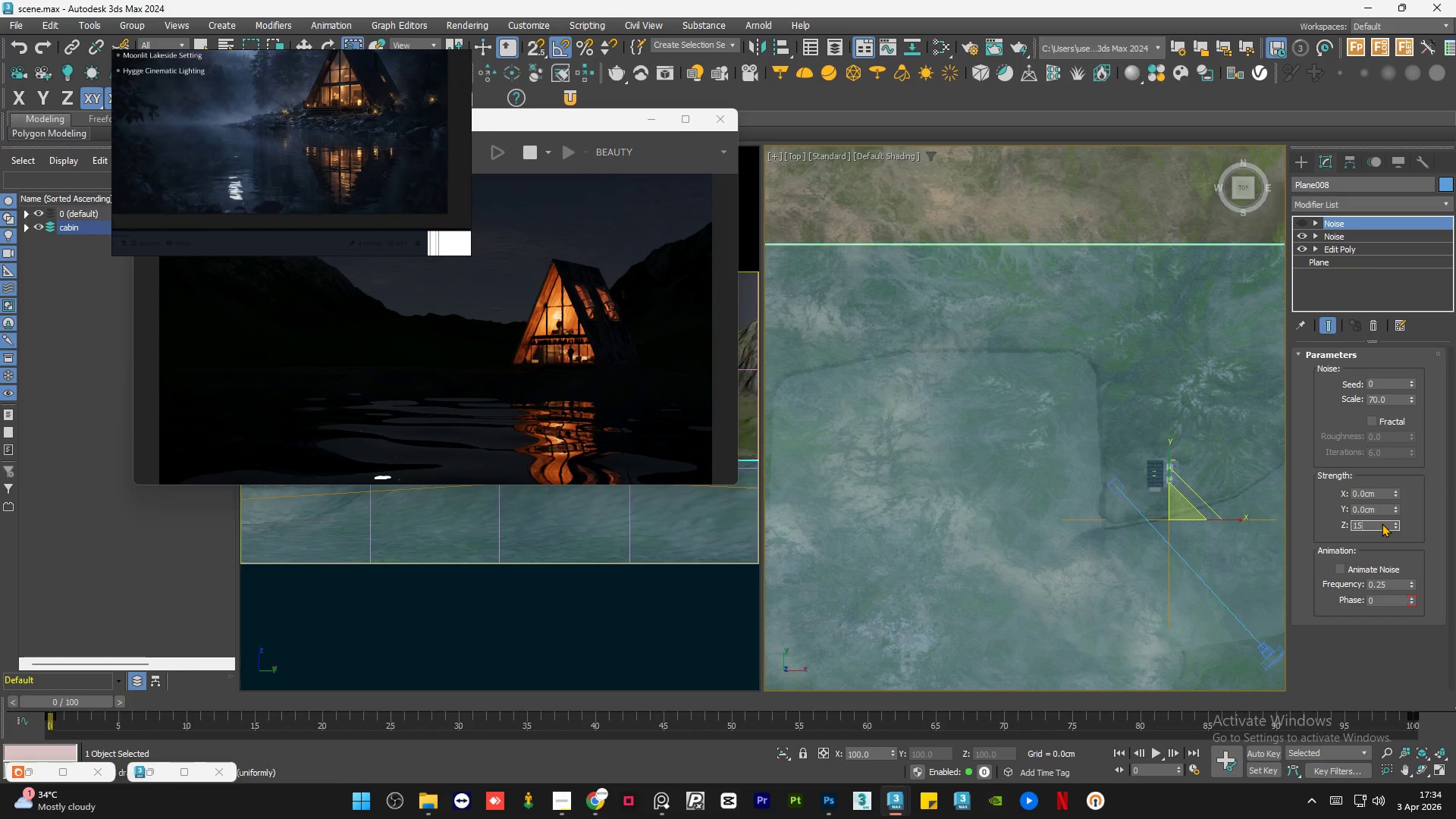 
key(NumpadEnter)
 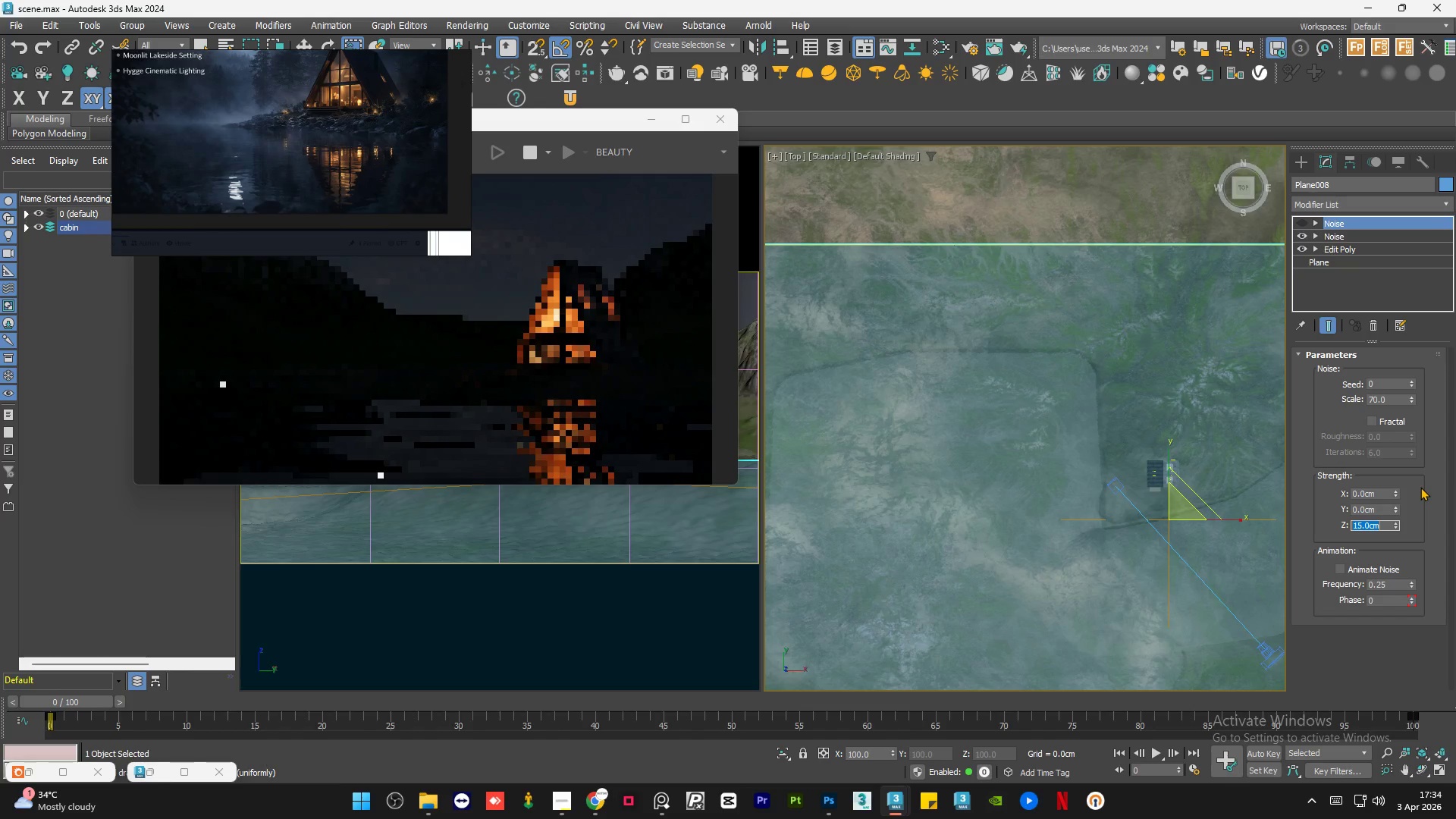 
left_click([1420, 487])
 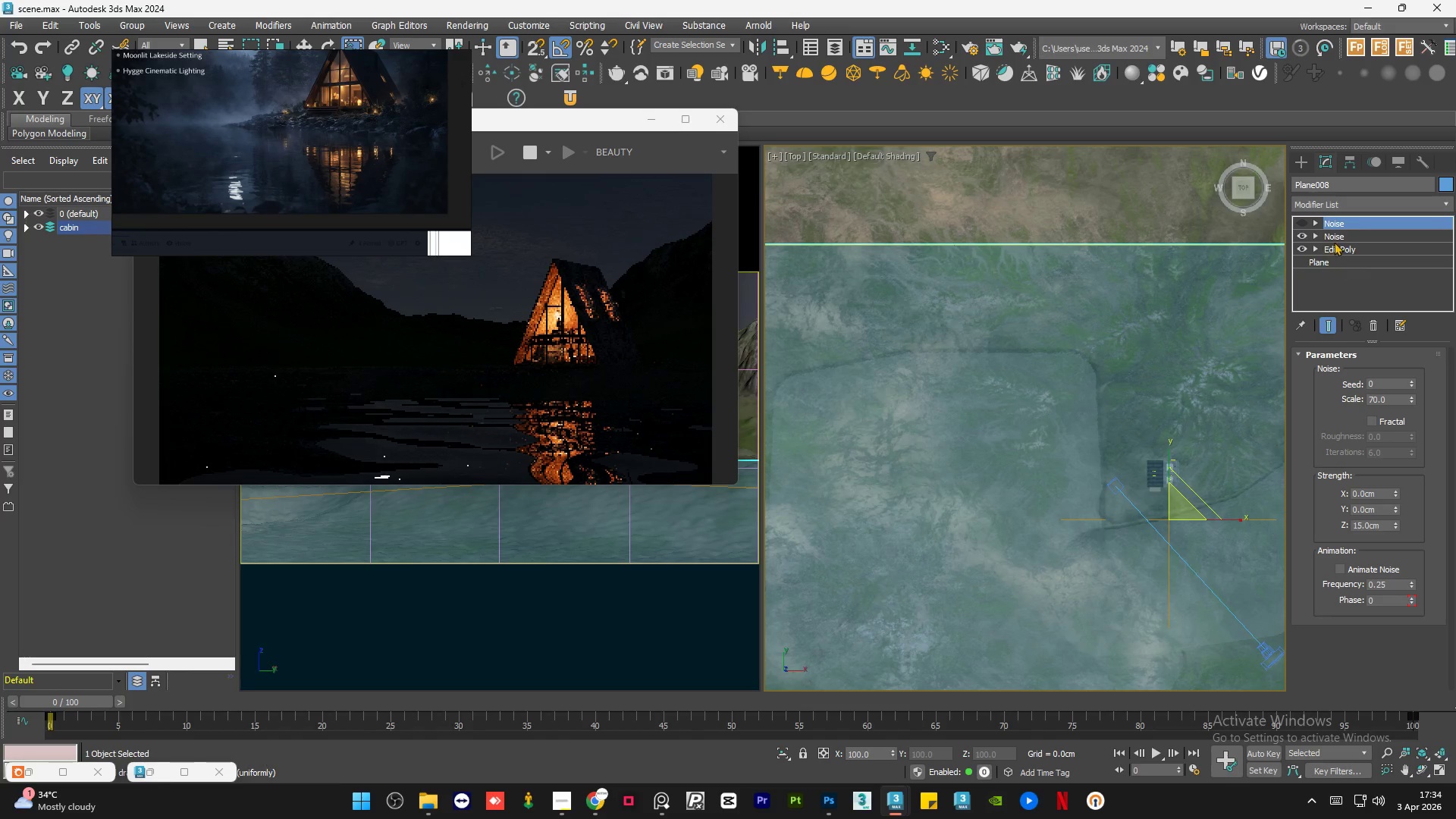 
left_click([1338, 235])
 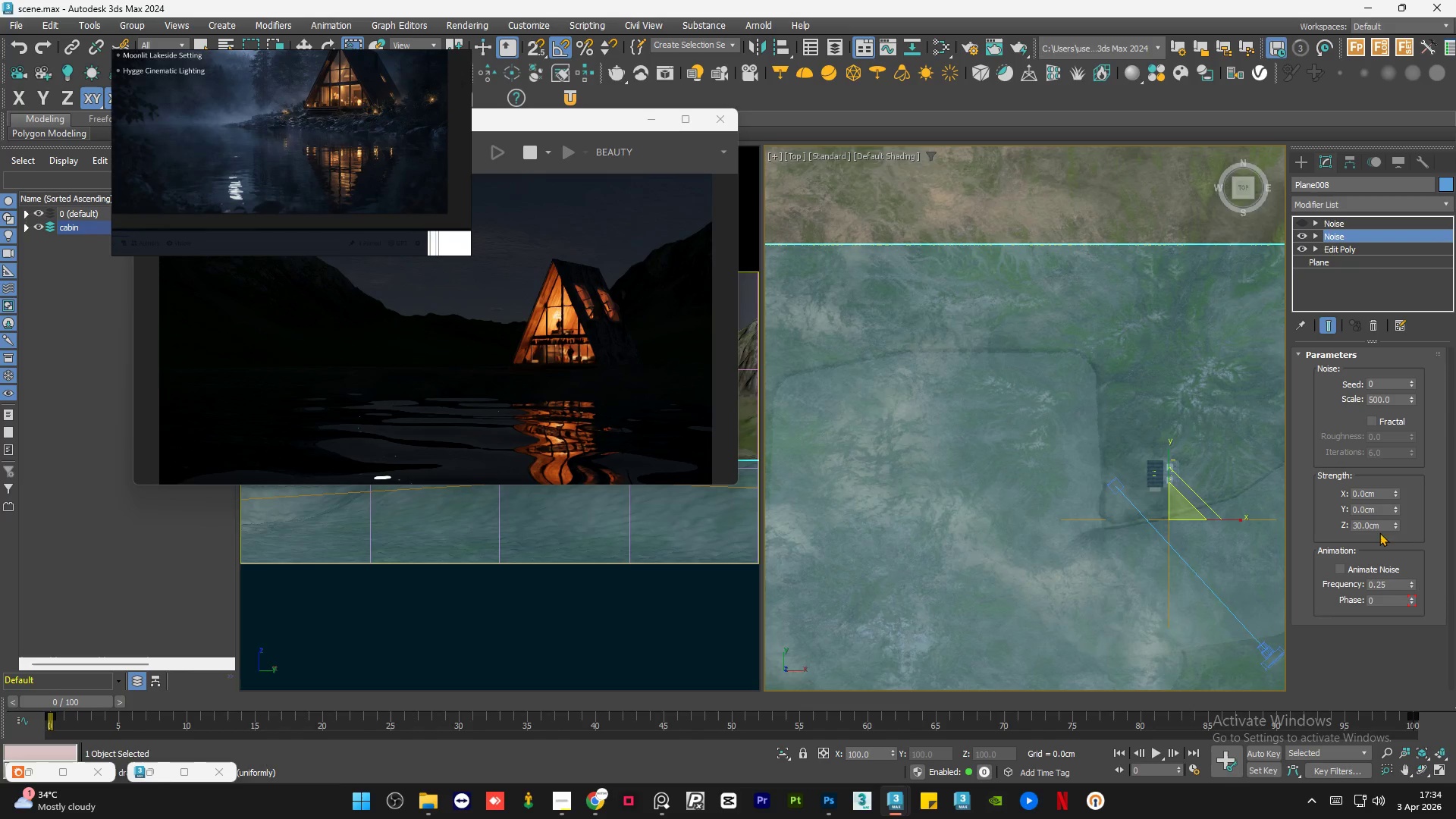 
double_click([1379, 523])
 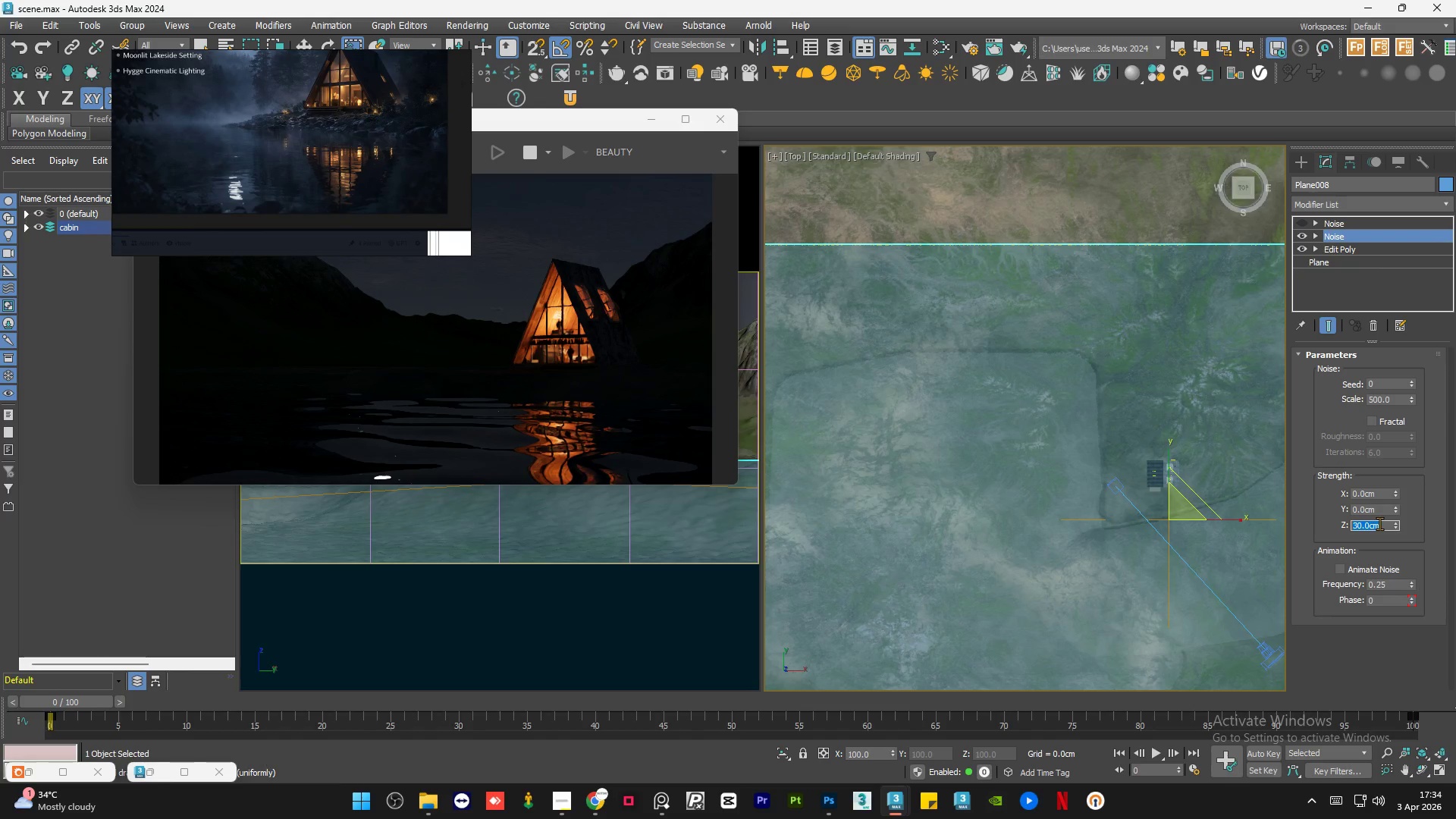 
key(Numpad0)
 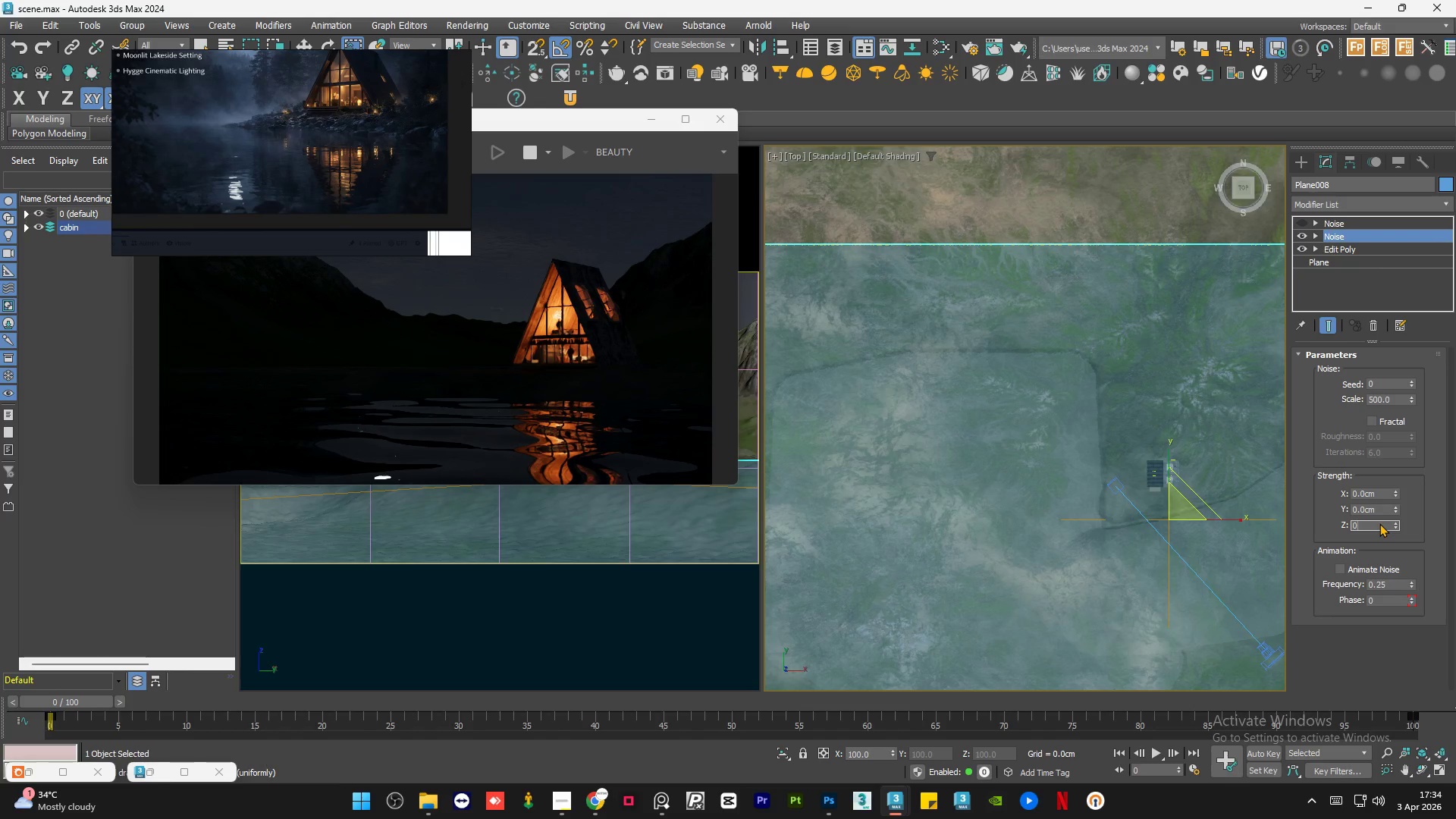 
key(NumpadEnter)
 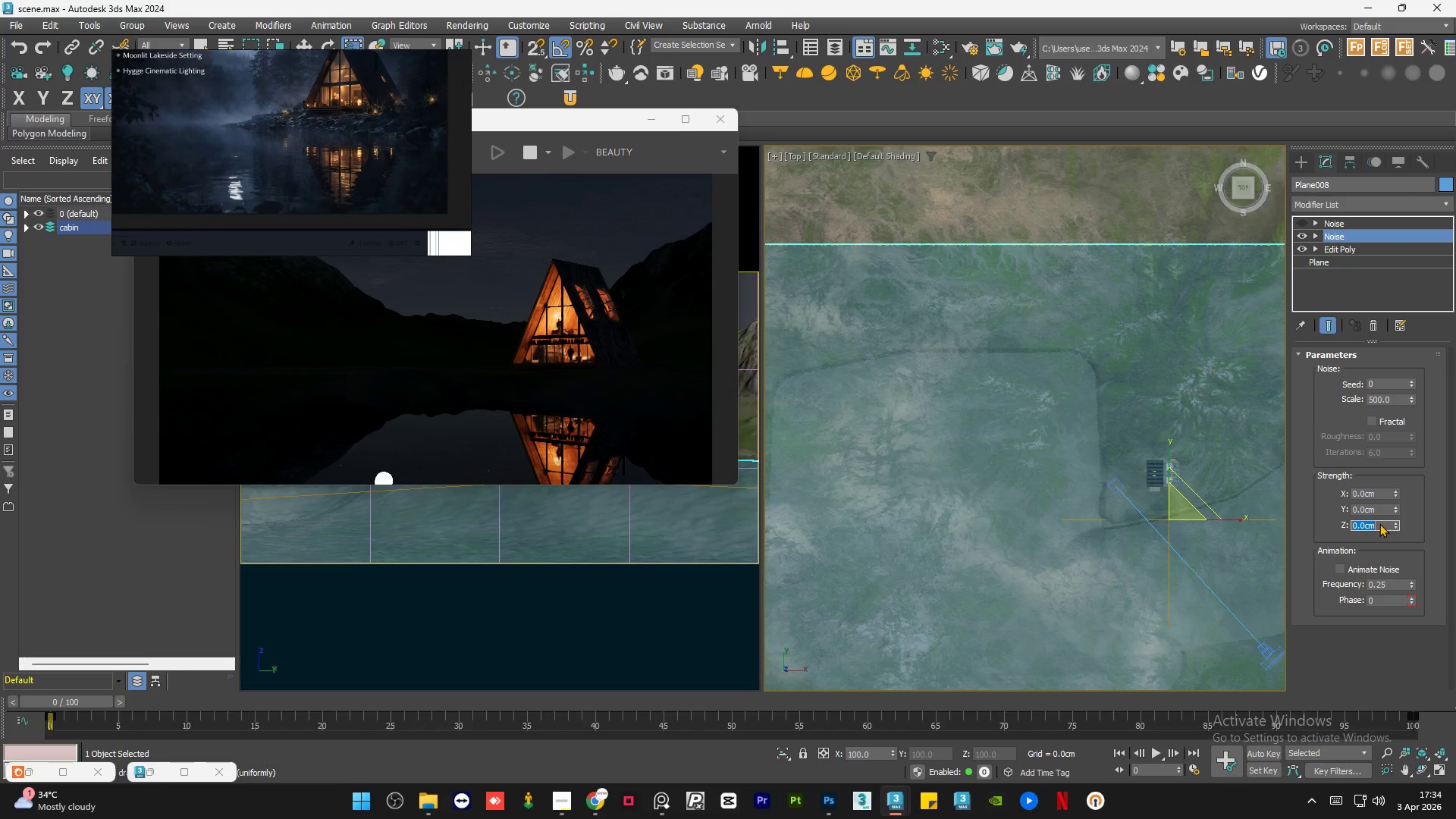 
key(Numpad2)
 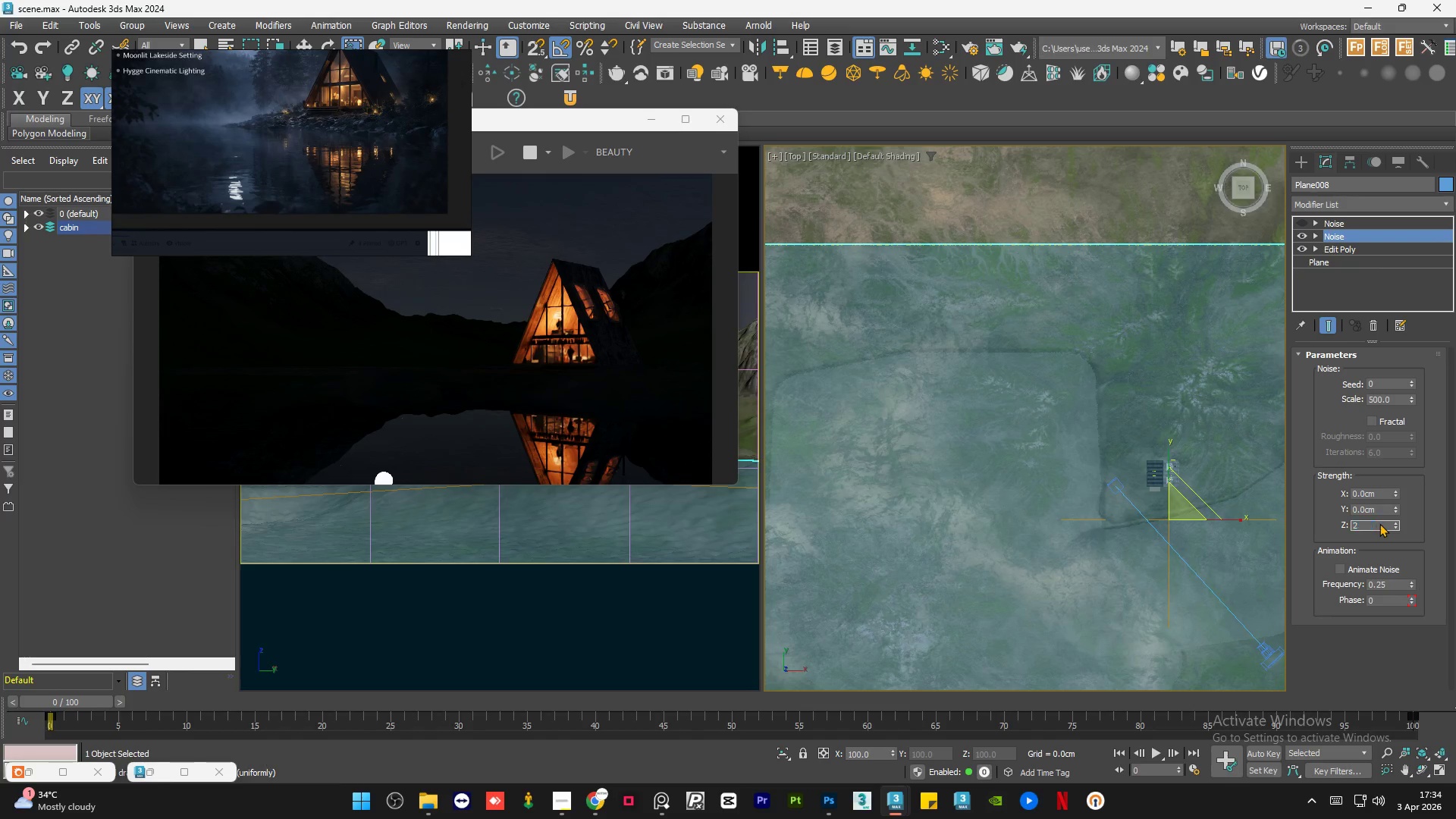 
key(Numpad0)
 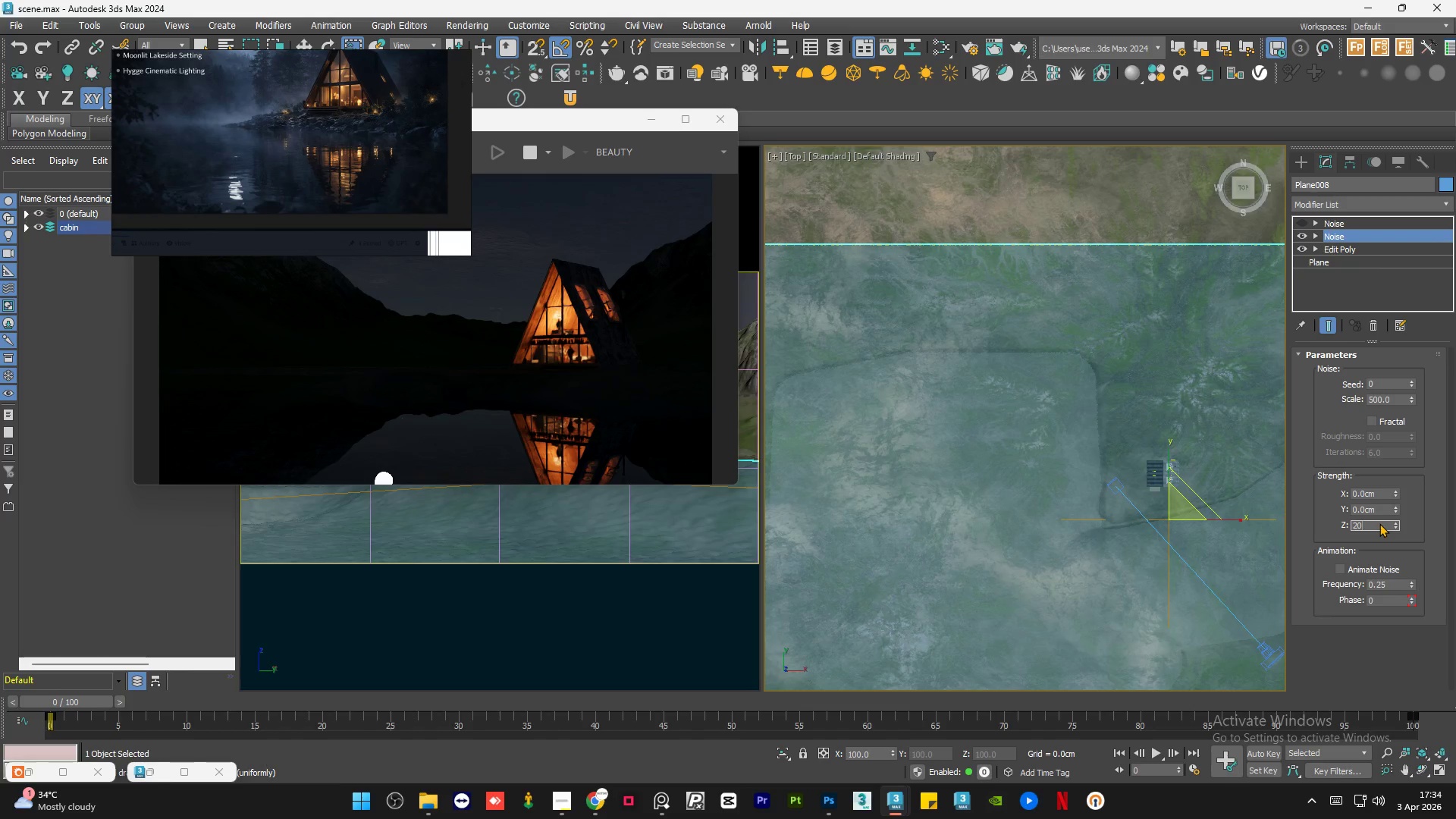 
key(NumpadEnter)
 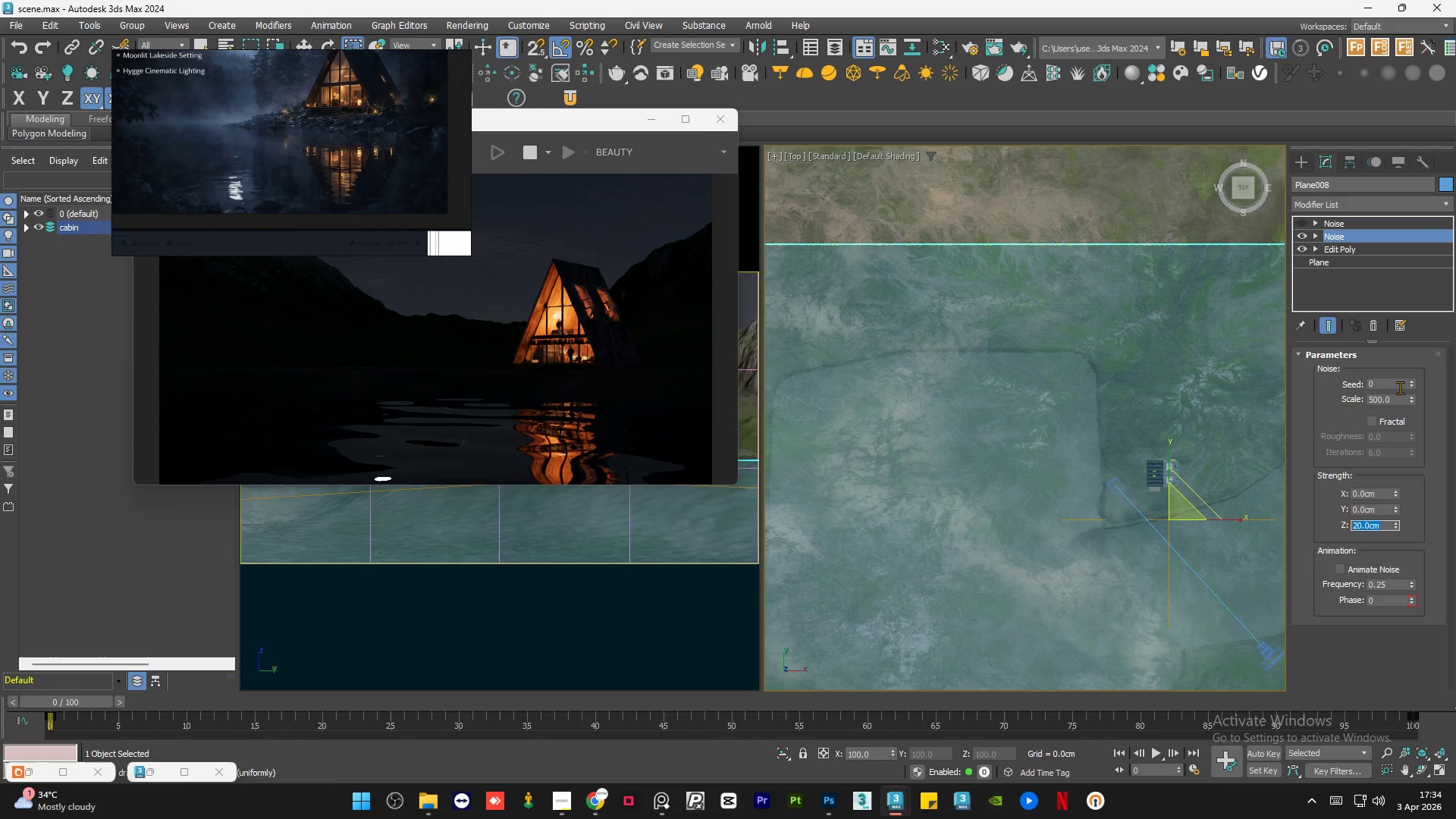 
wait(5.09)
 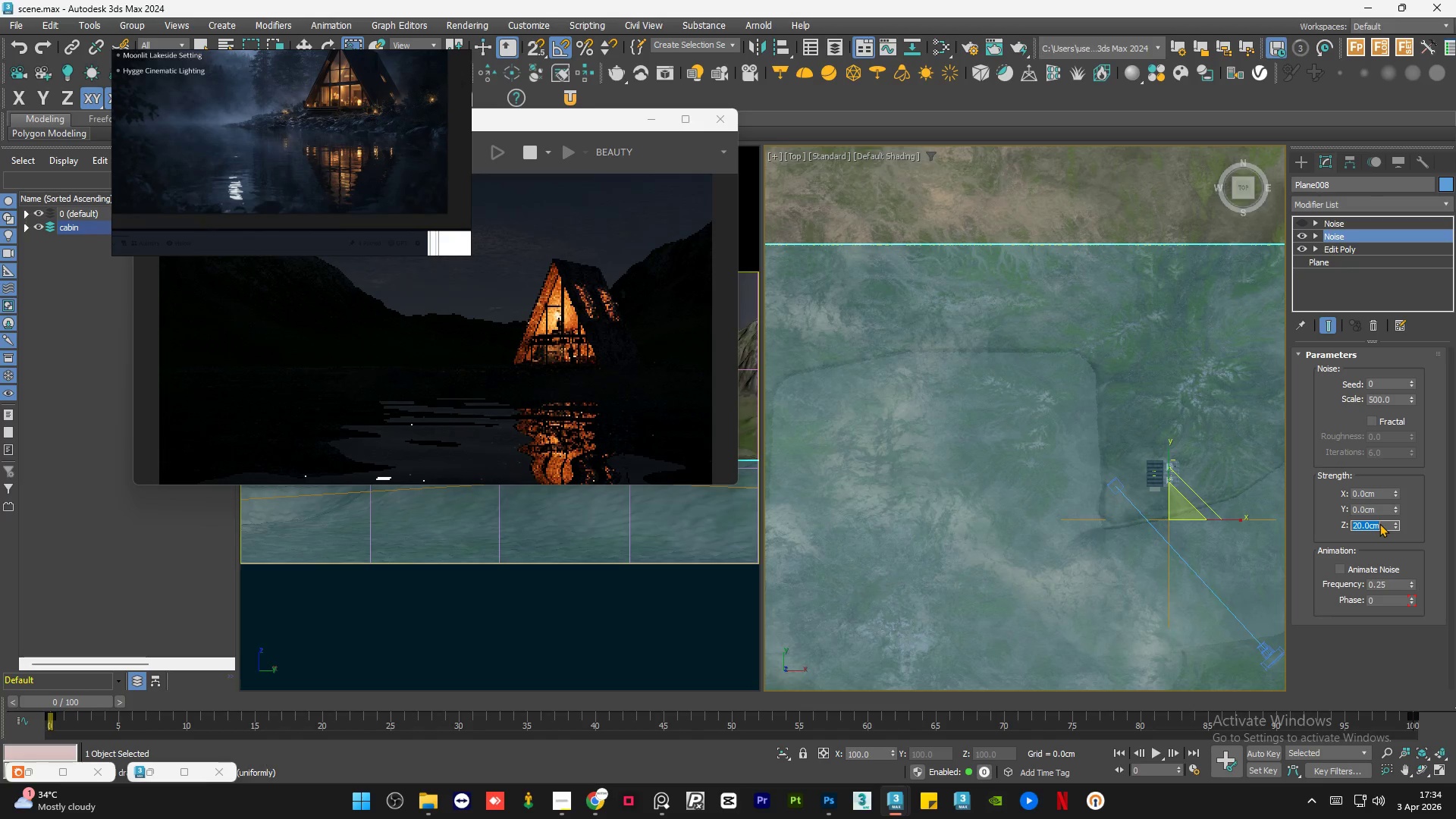 
double_click([1399, 403])
 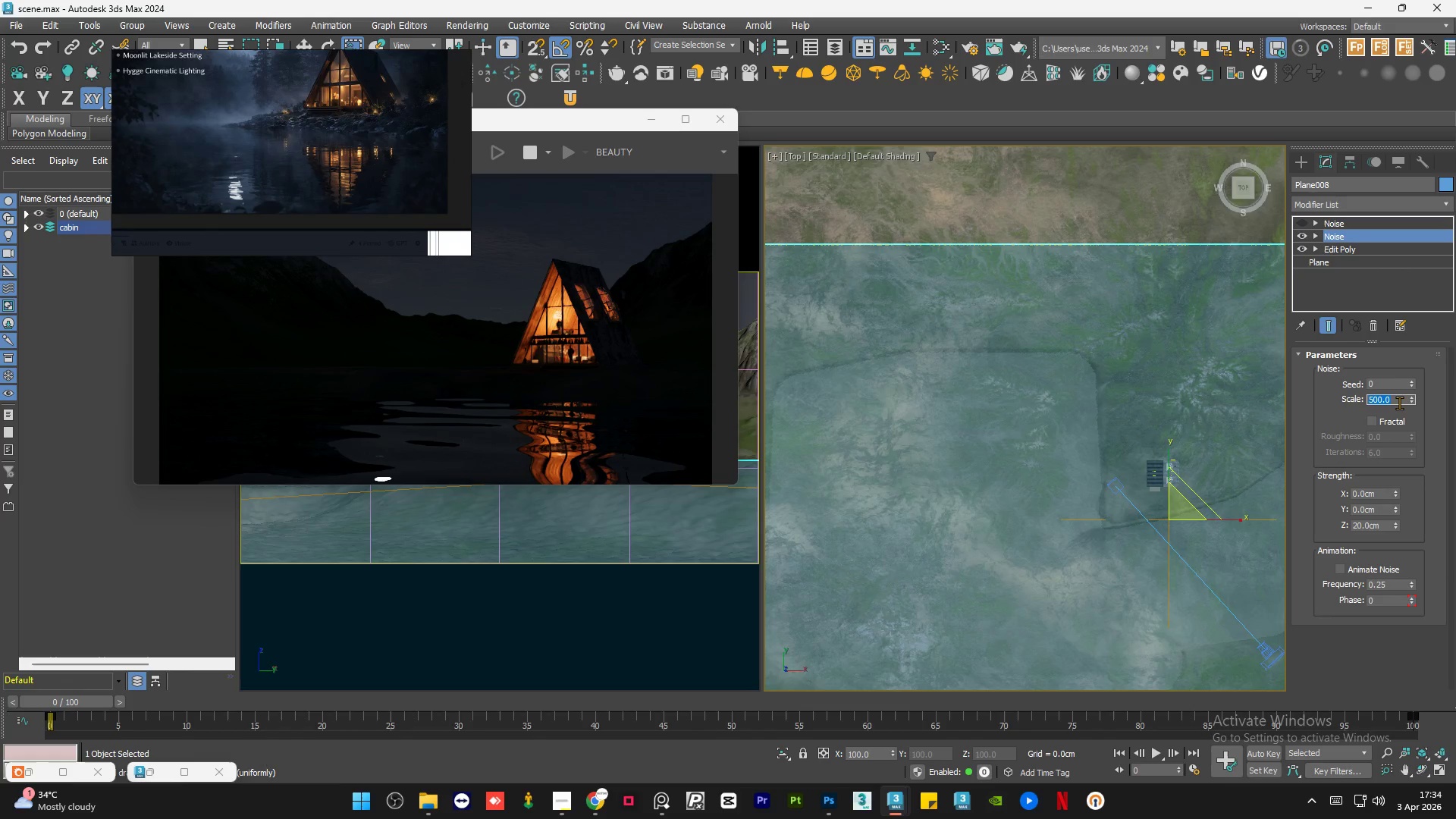 
key(Numpad4)
 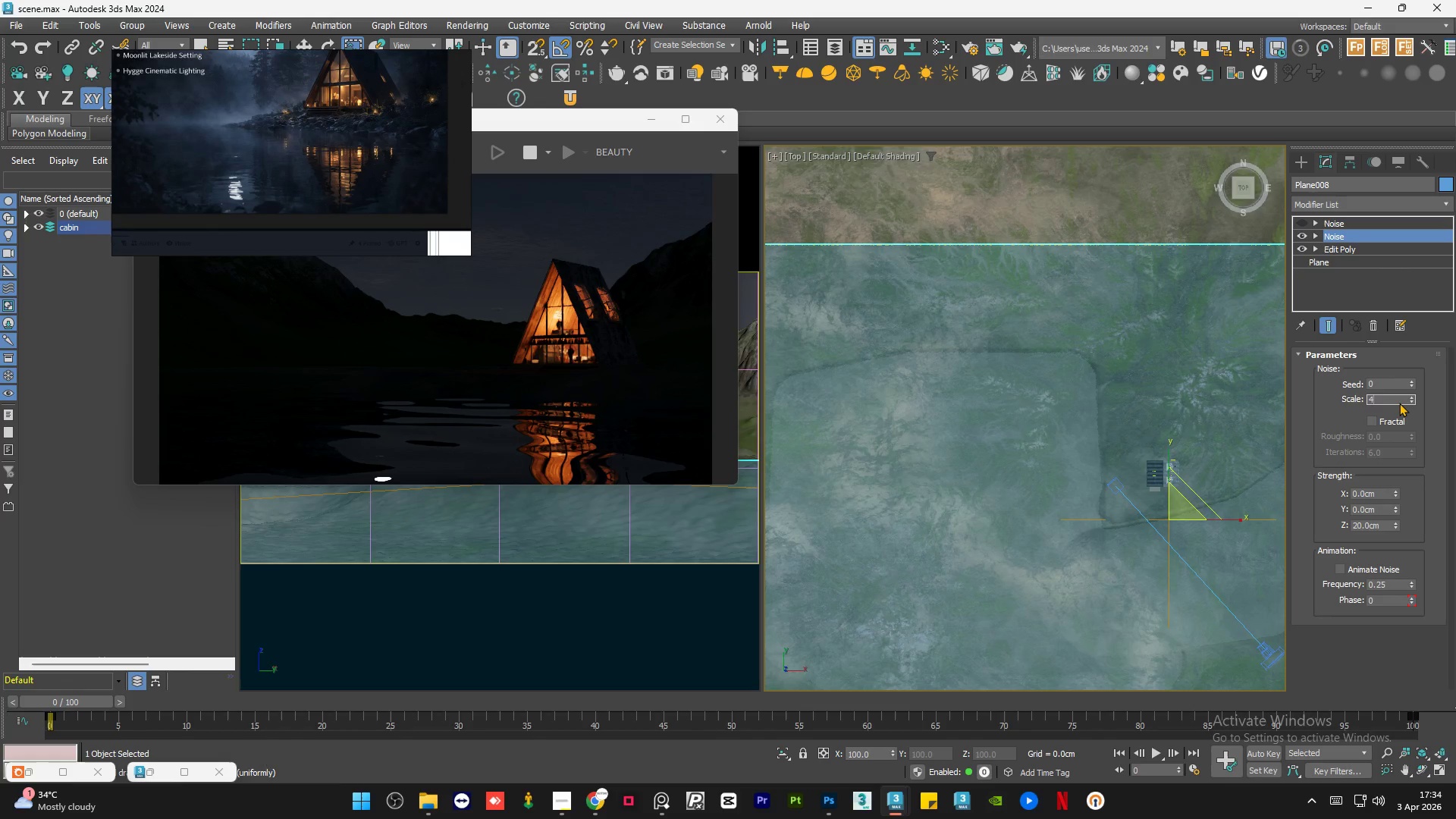 
key(Numpad0)
 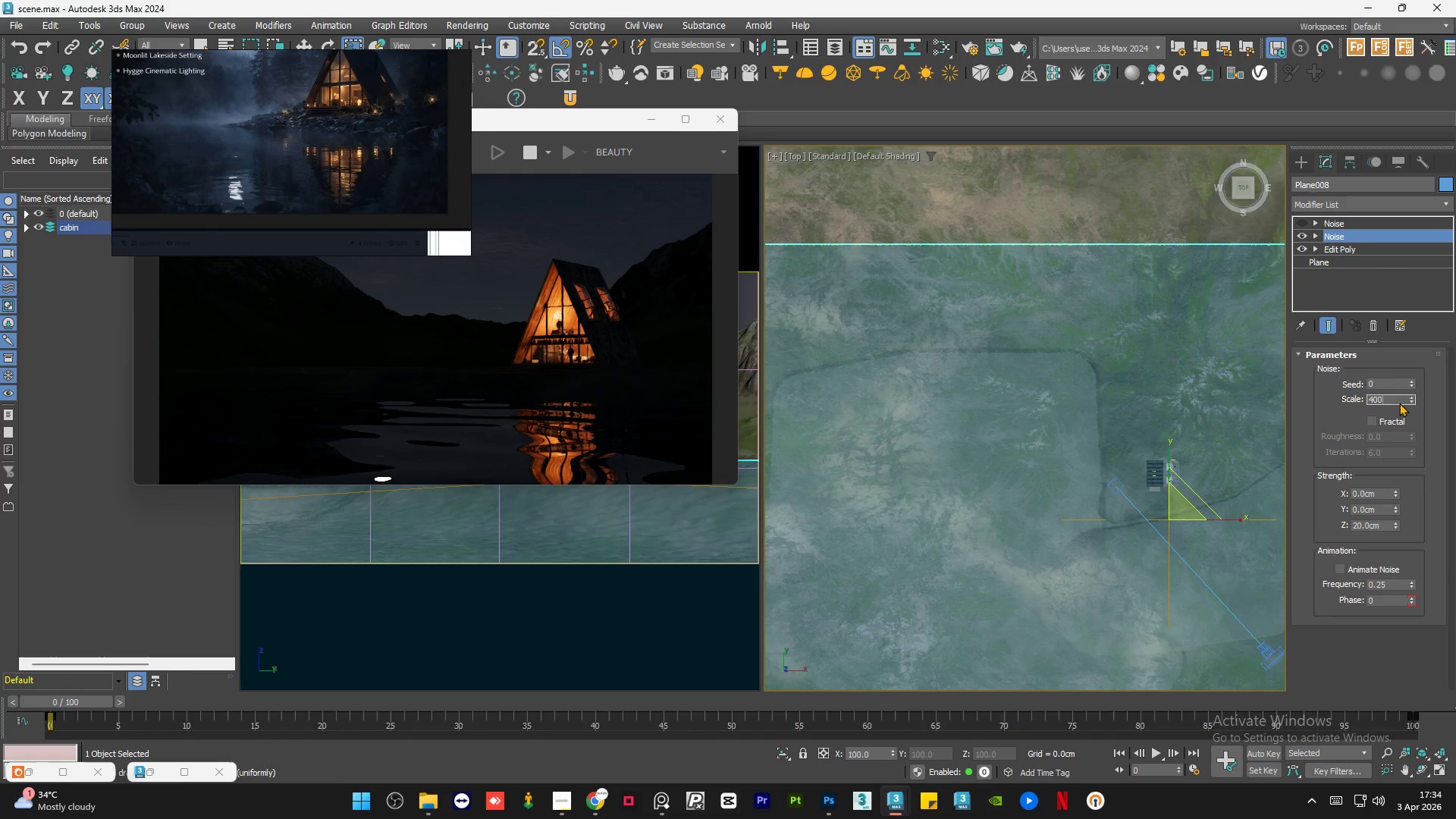 
key(Numpad0)
 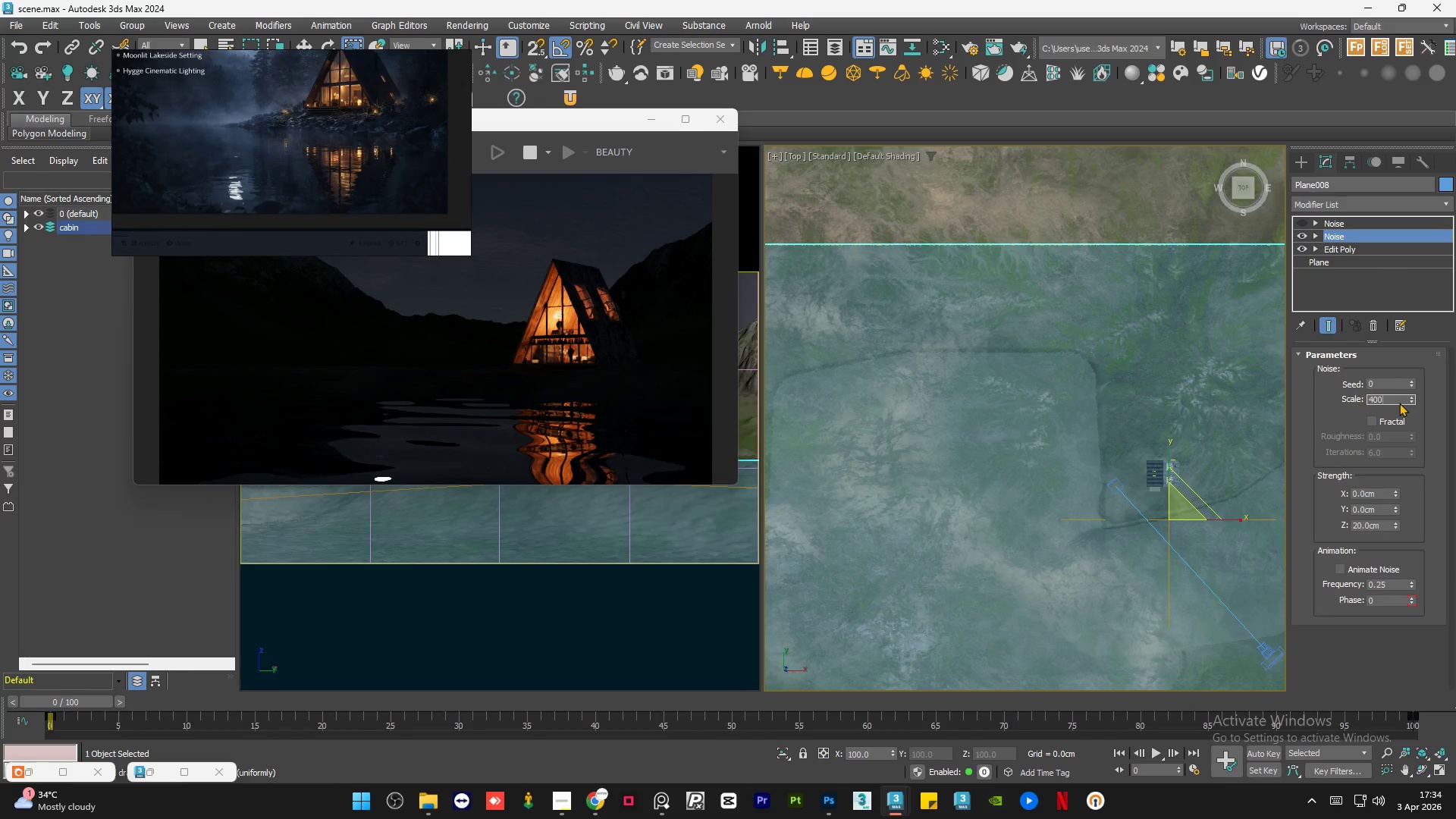 
key(NumpadEnter)
 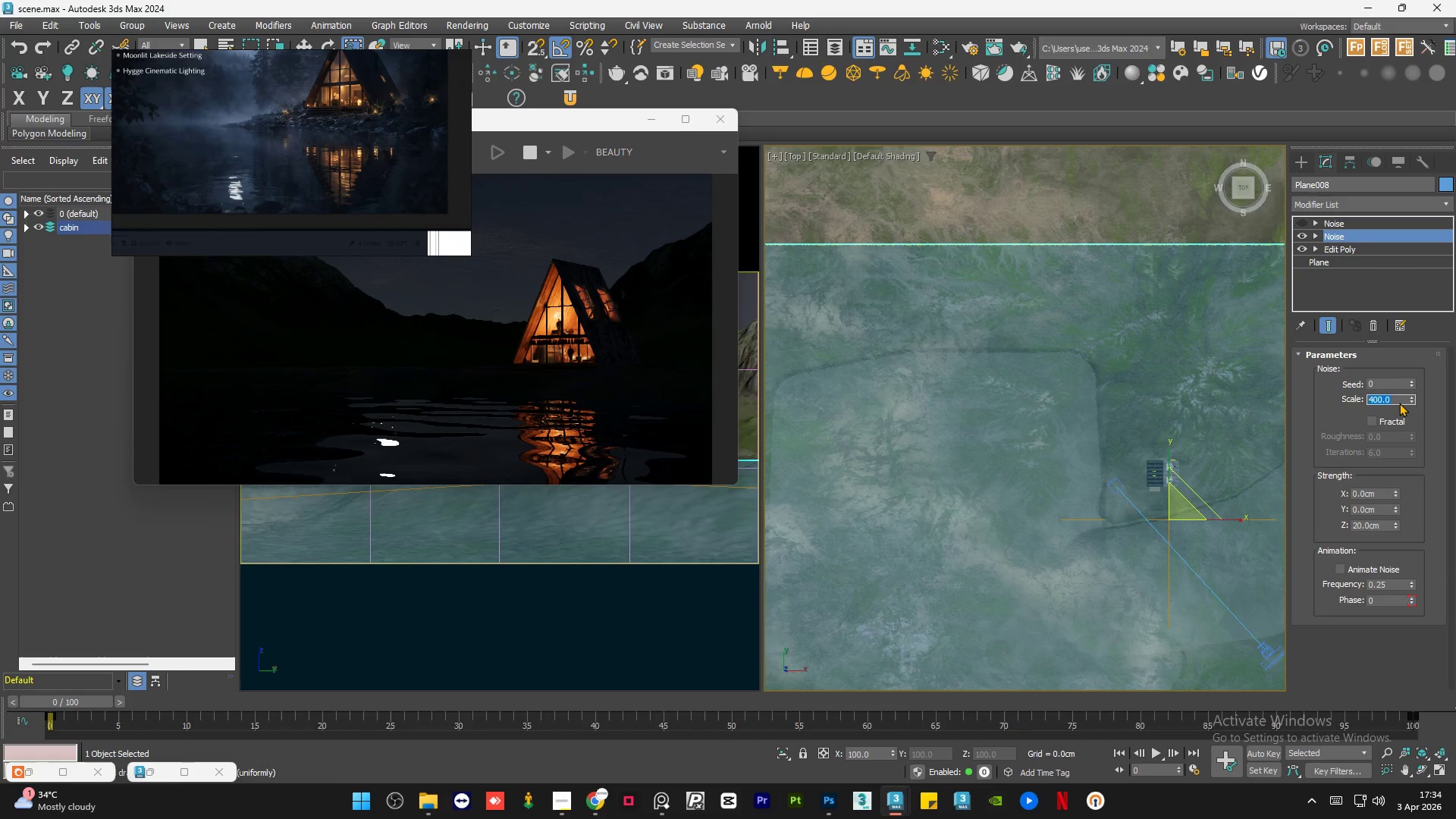 
key(Numpad6)
 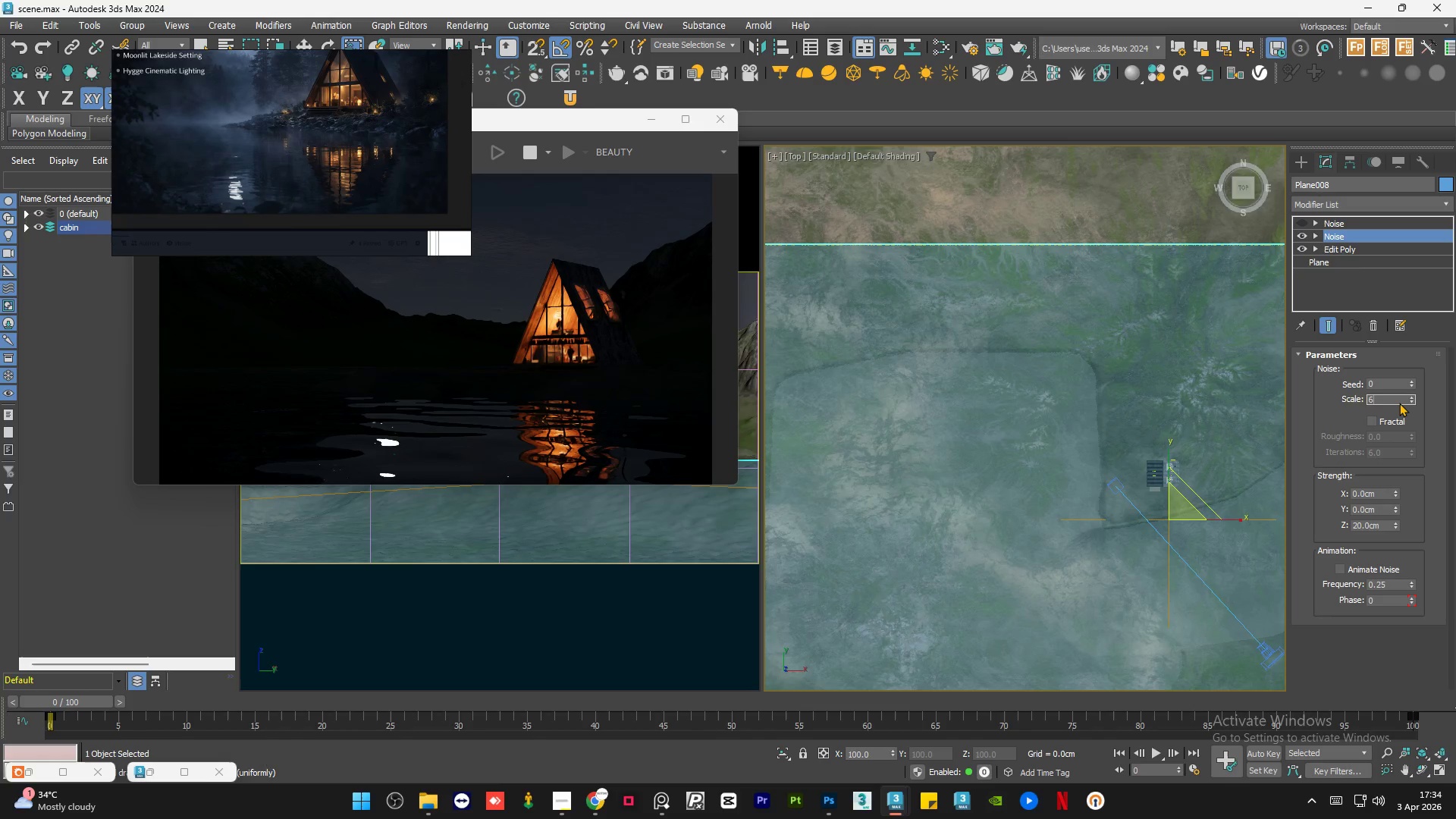 
key(Numpad0)
 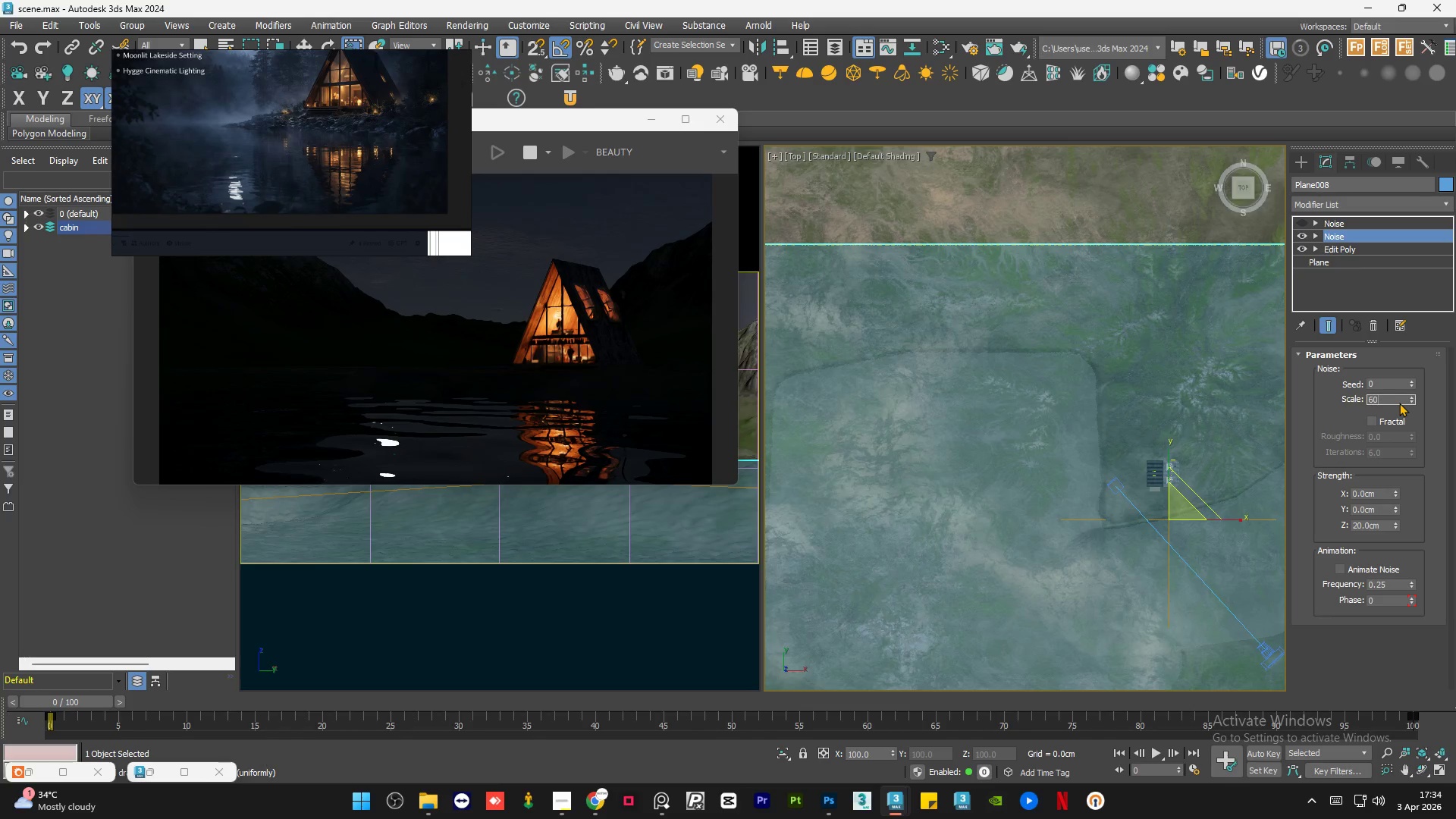 
key(Numpad0)
 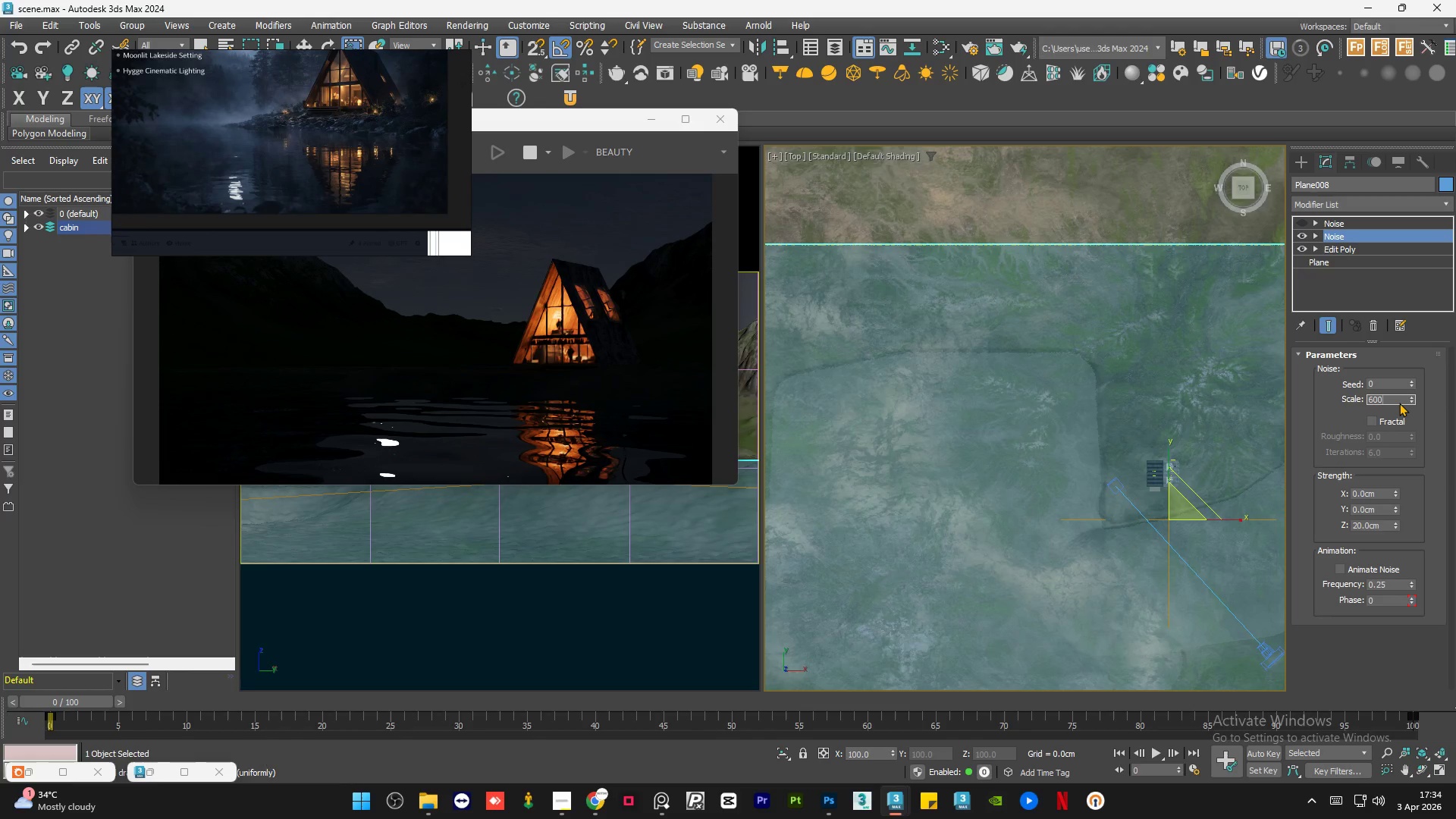 
key(NumpadEnter)
 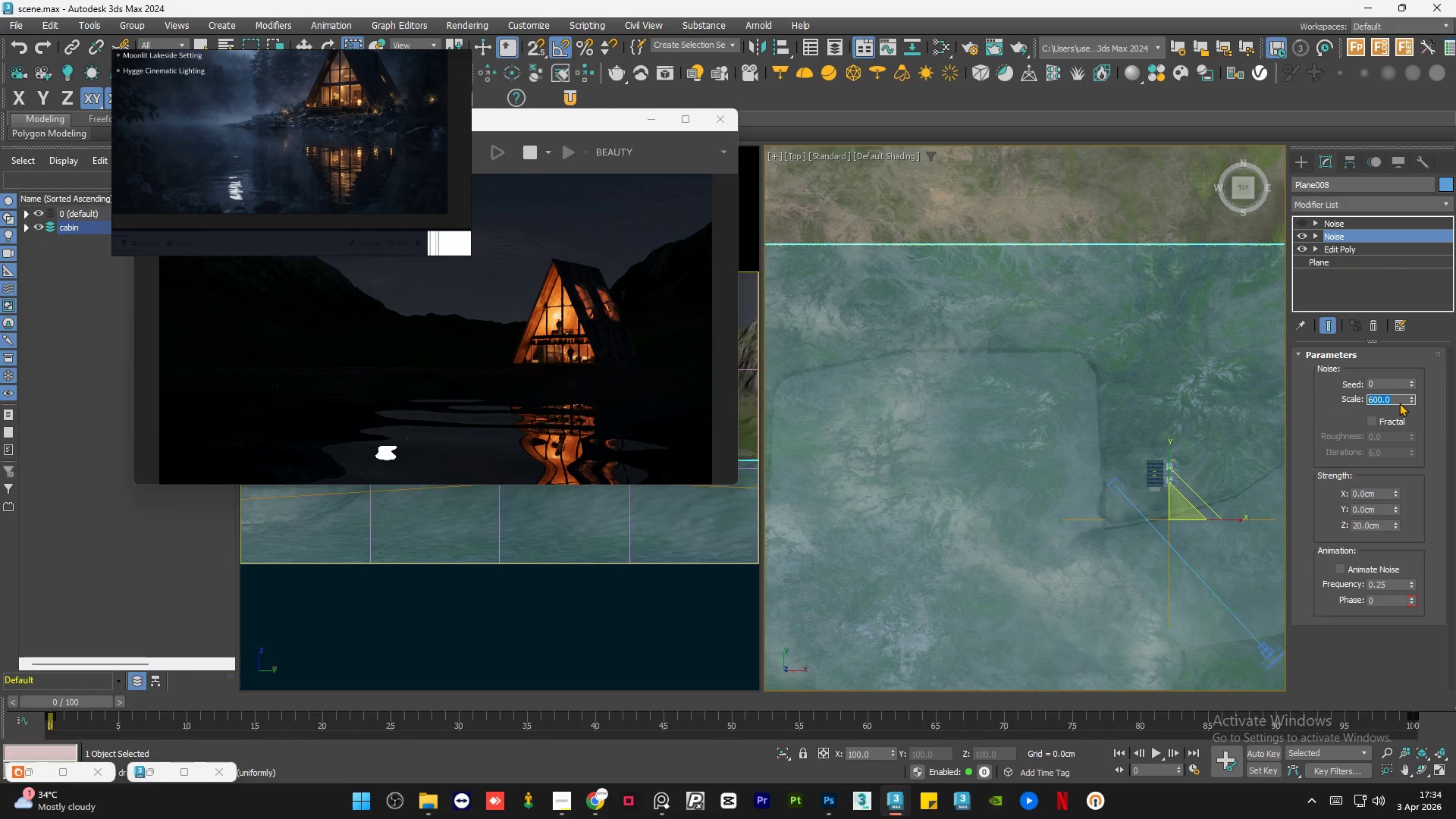 
key(Numpad5)
 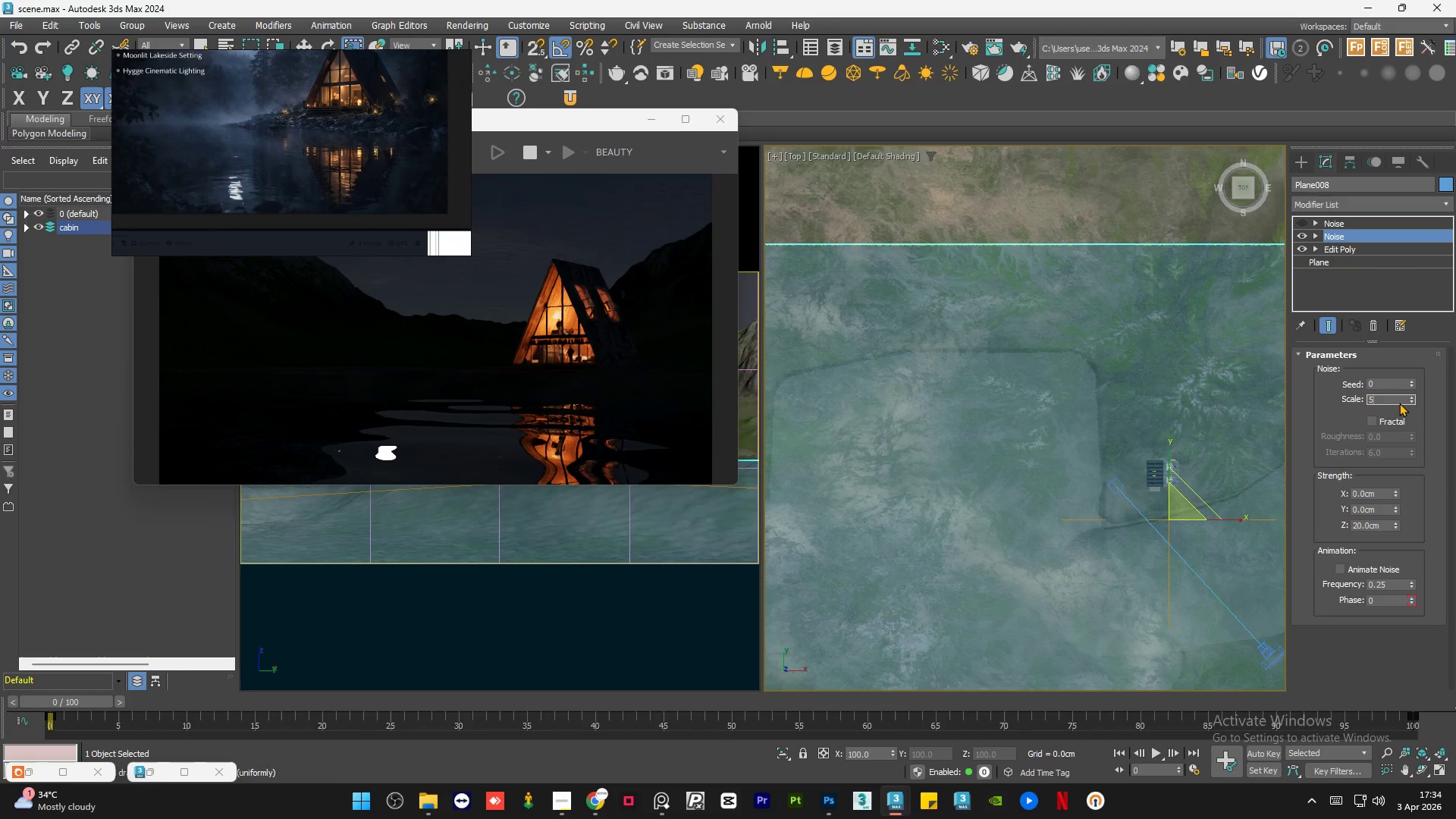 
key(Numpad0)
 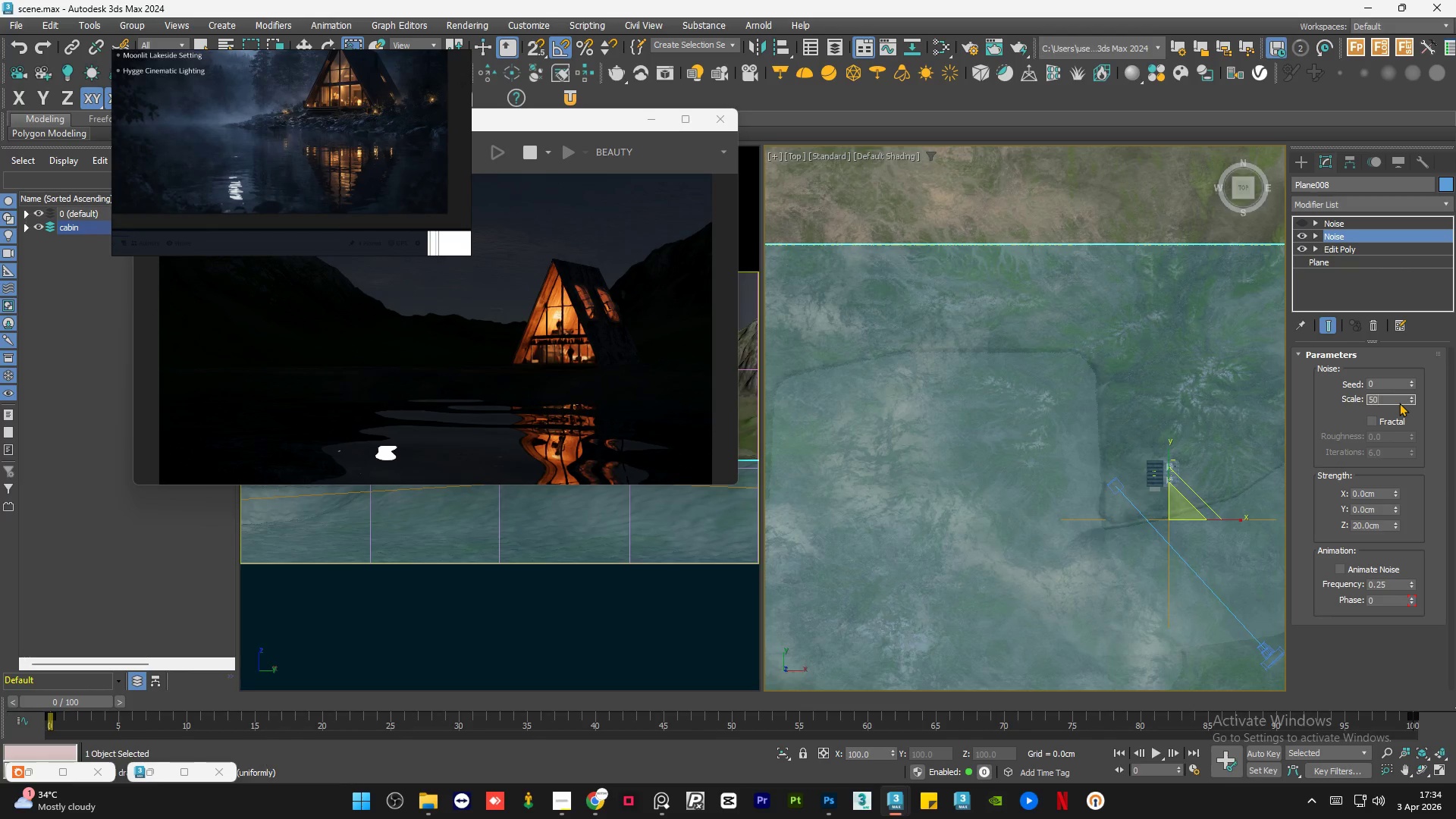 
key(Numpad0)
 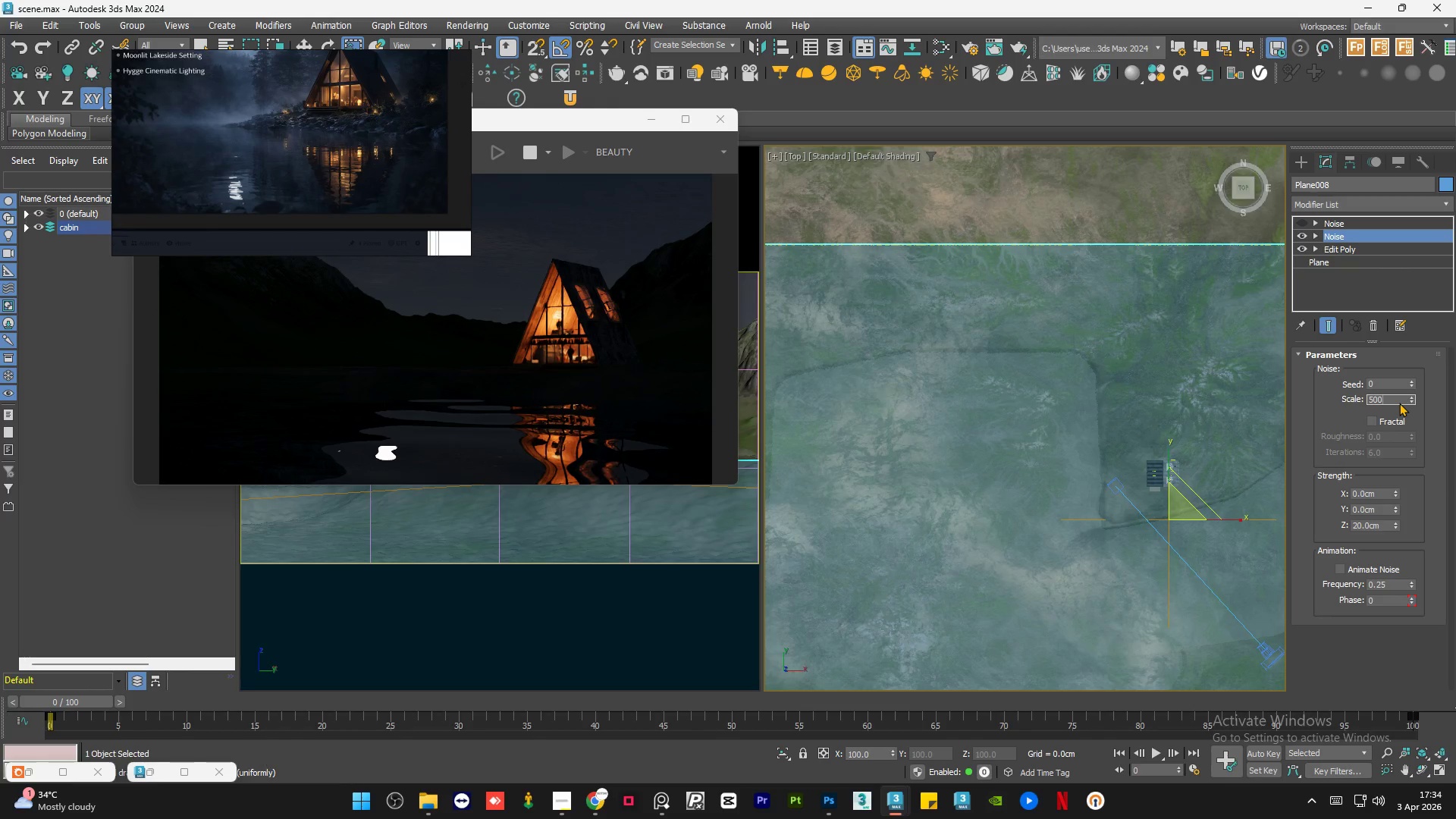 
key(NumpadEnter)
 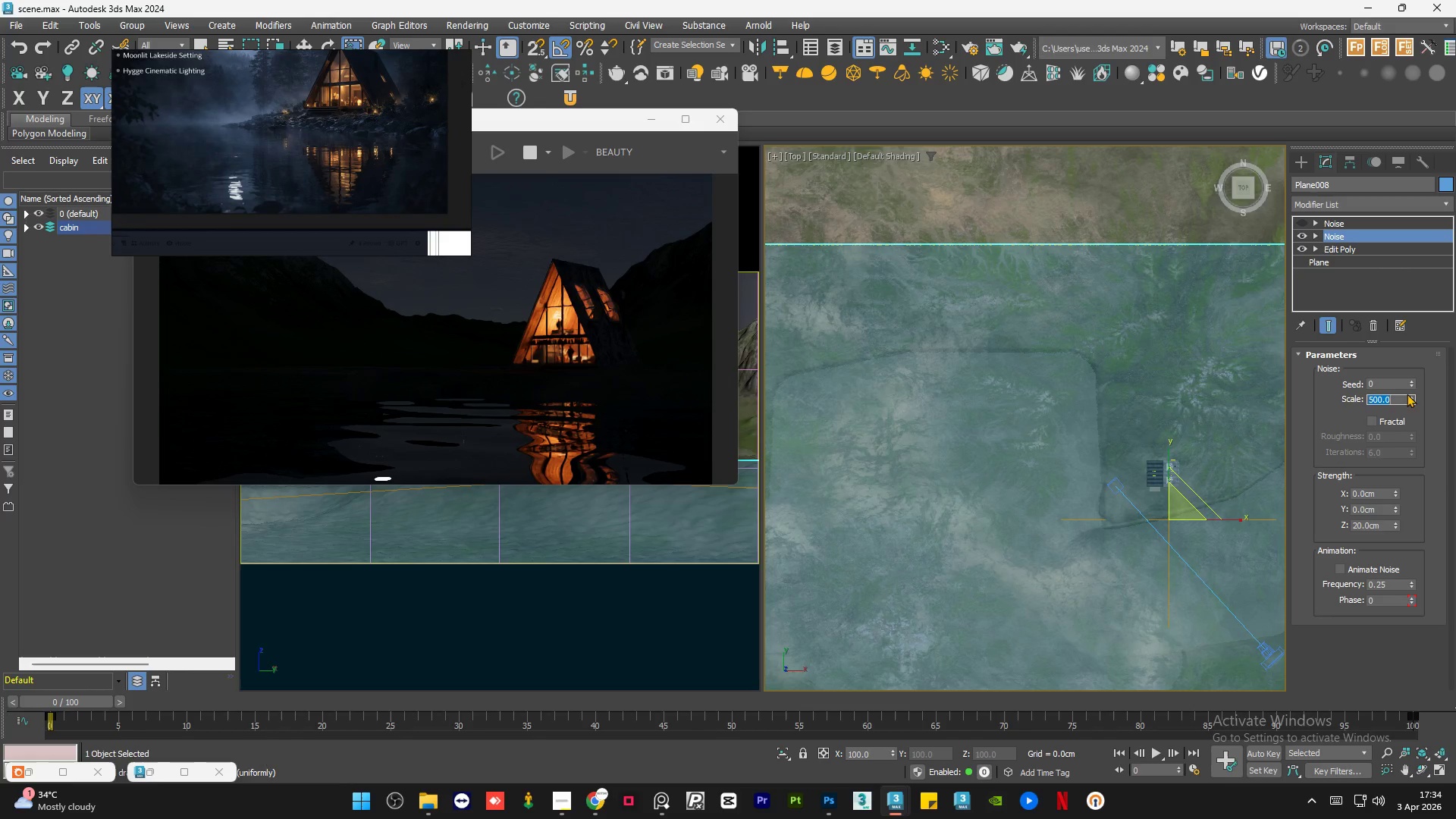 
left_click([1391, 664])
 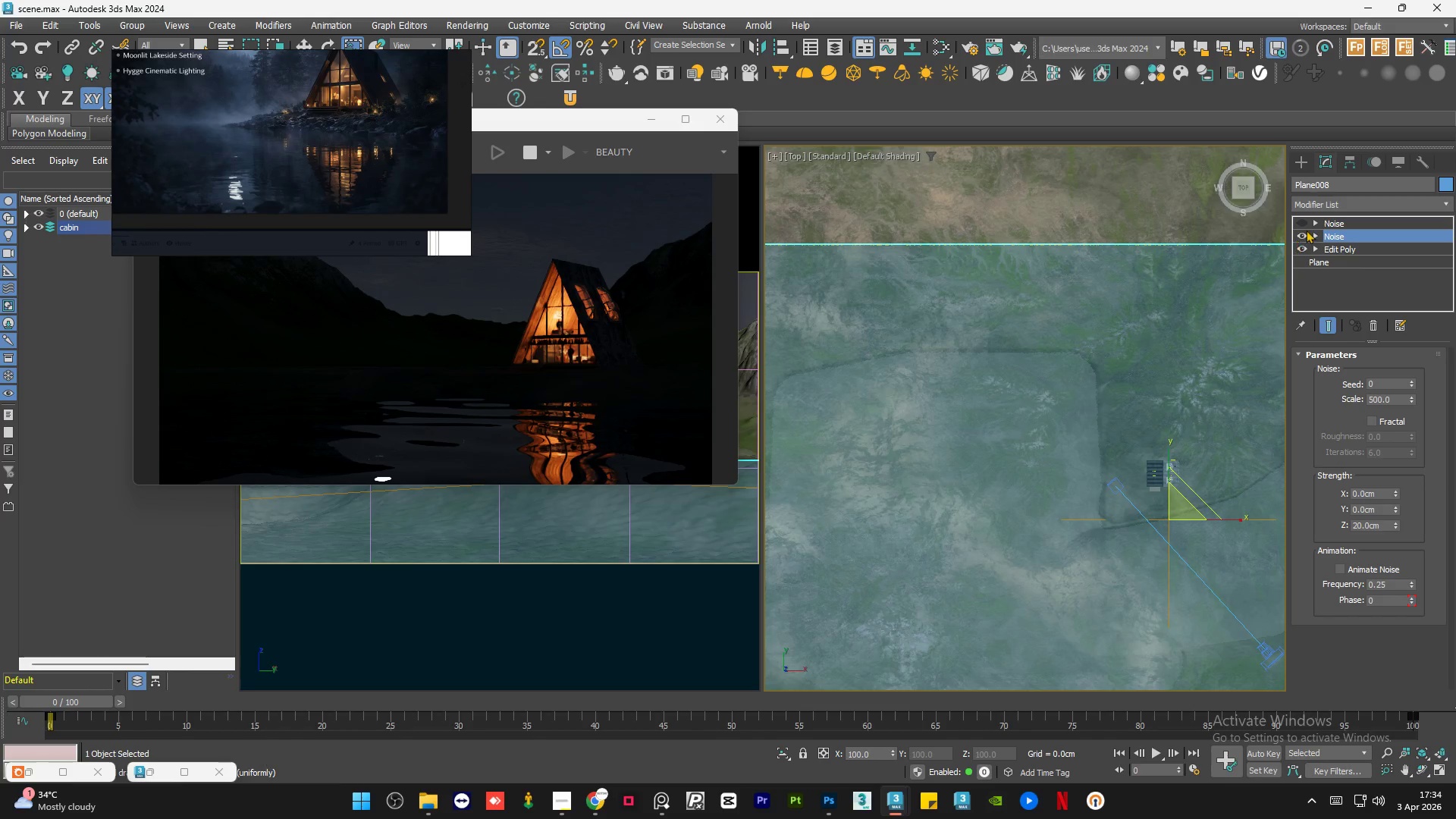 
left_click([1327, 219])
 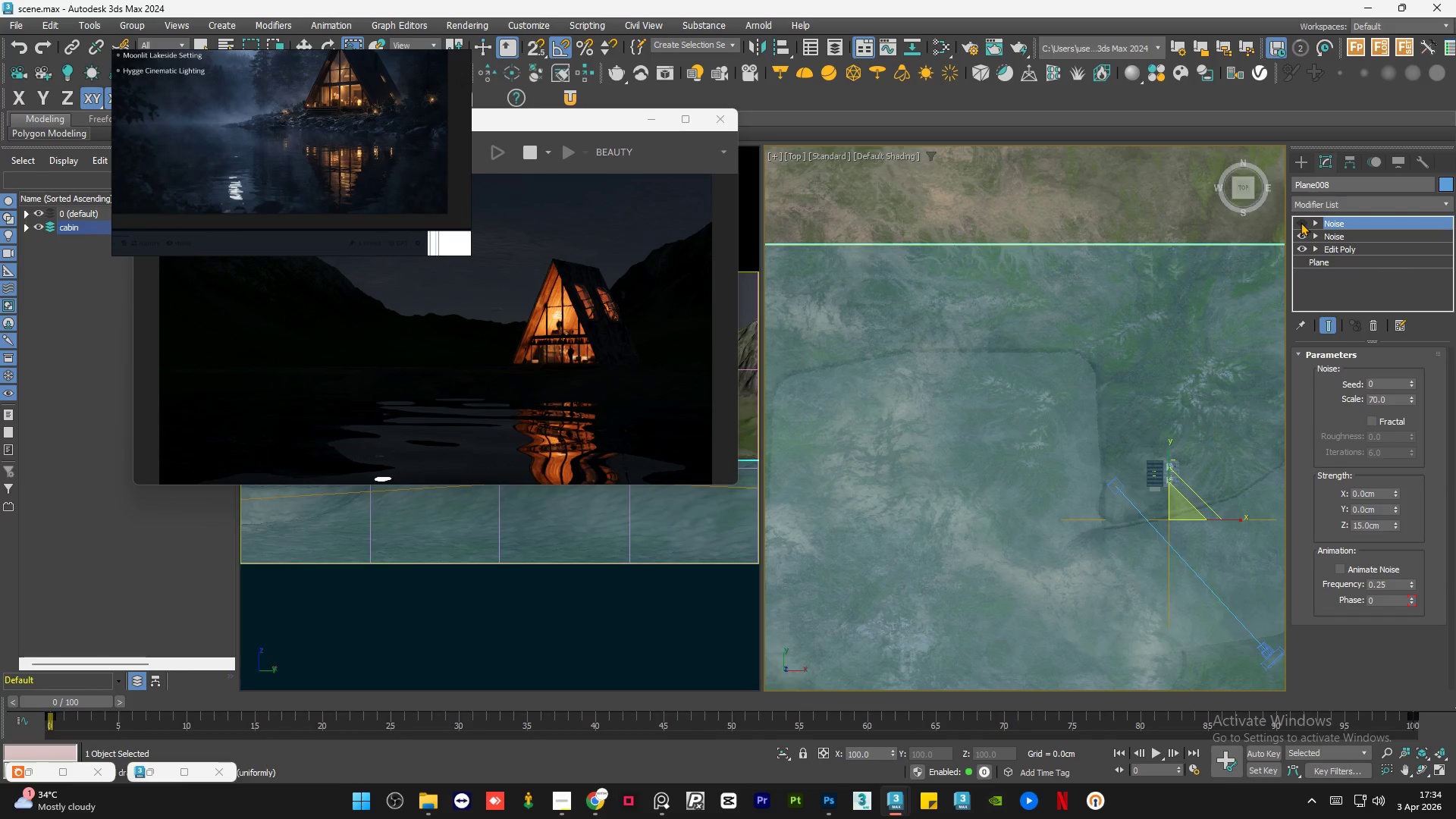 
left_click([1301, 222])
 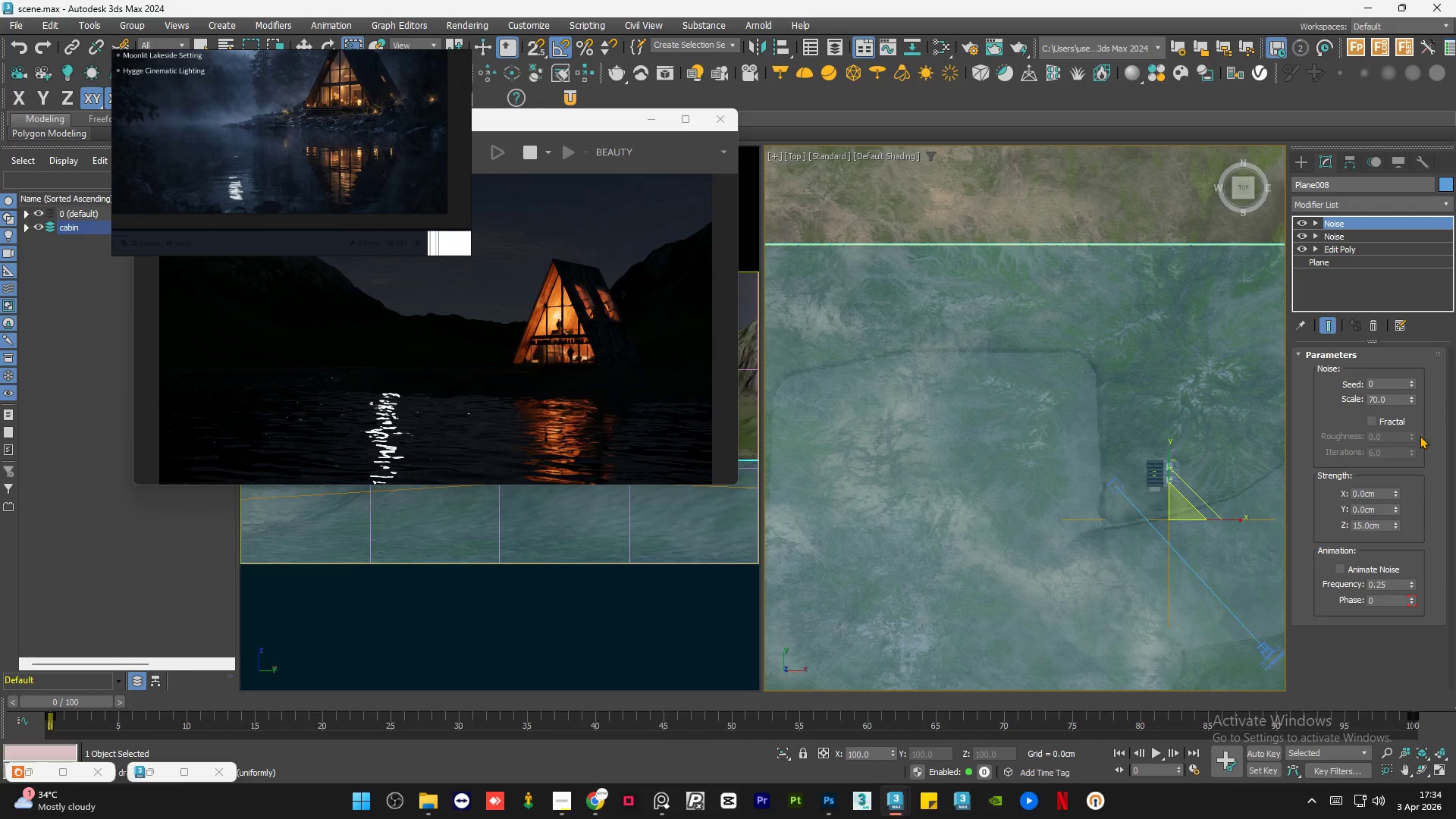 
double_click([1379, 527])
 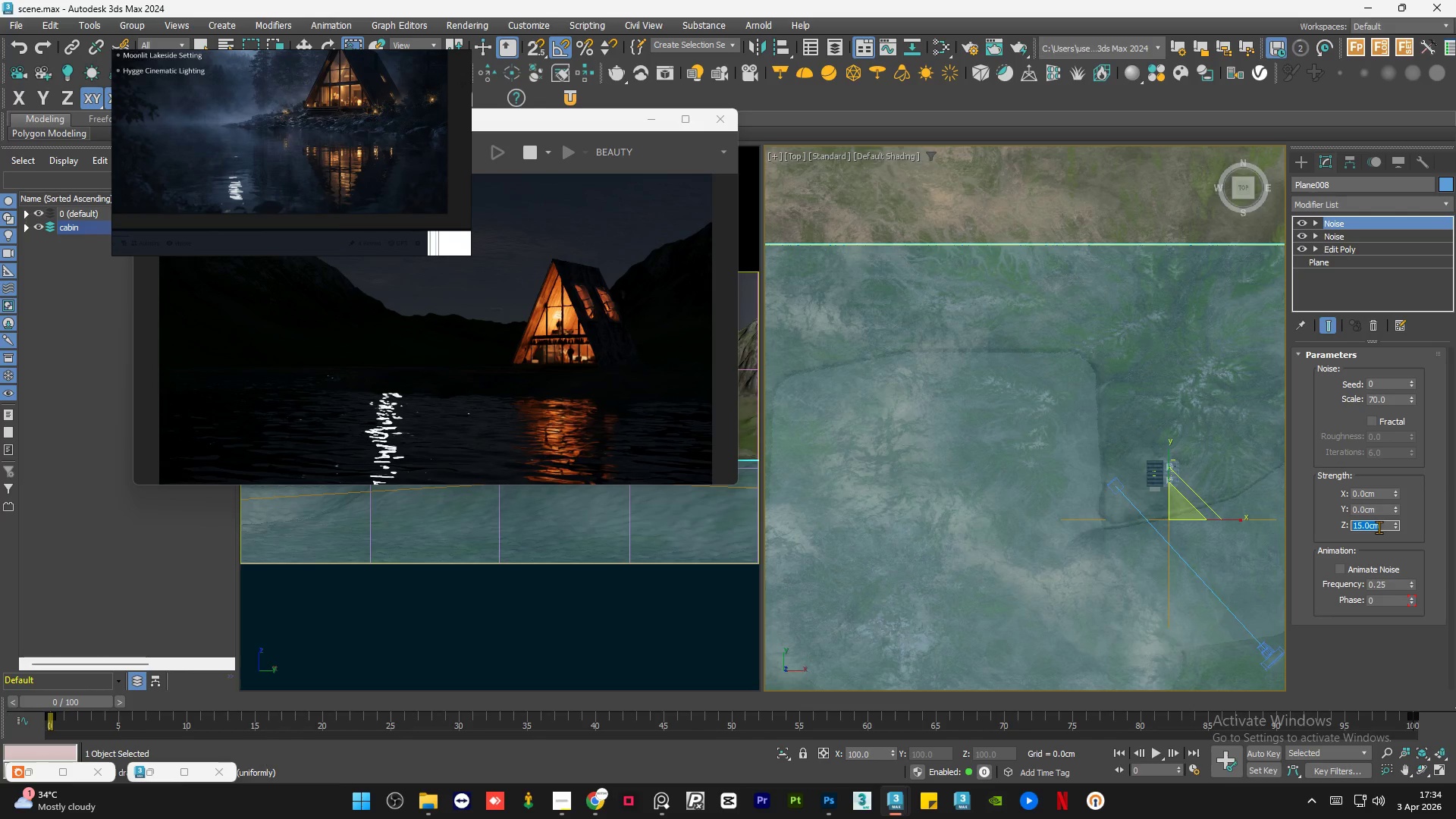 
key(Numpad5)
 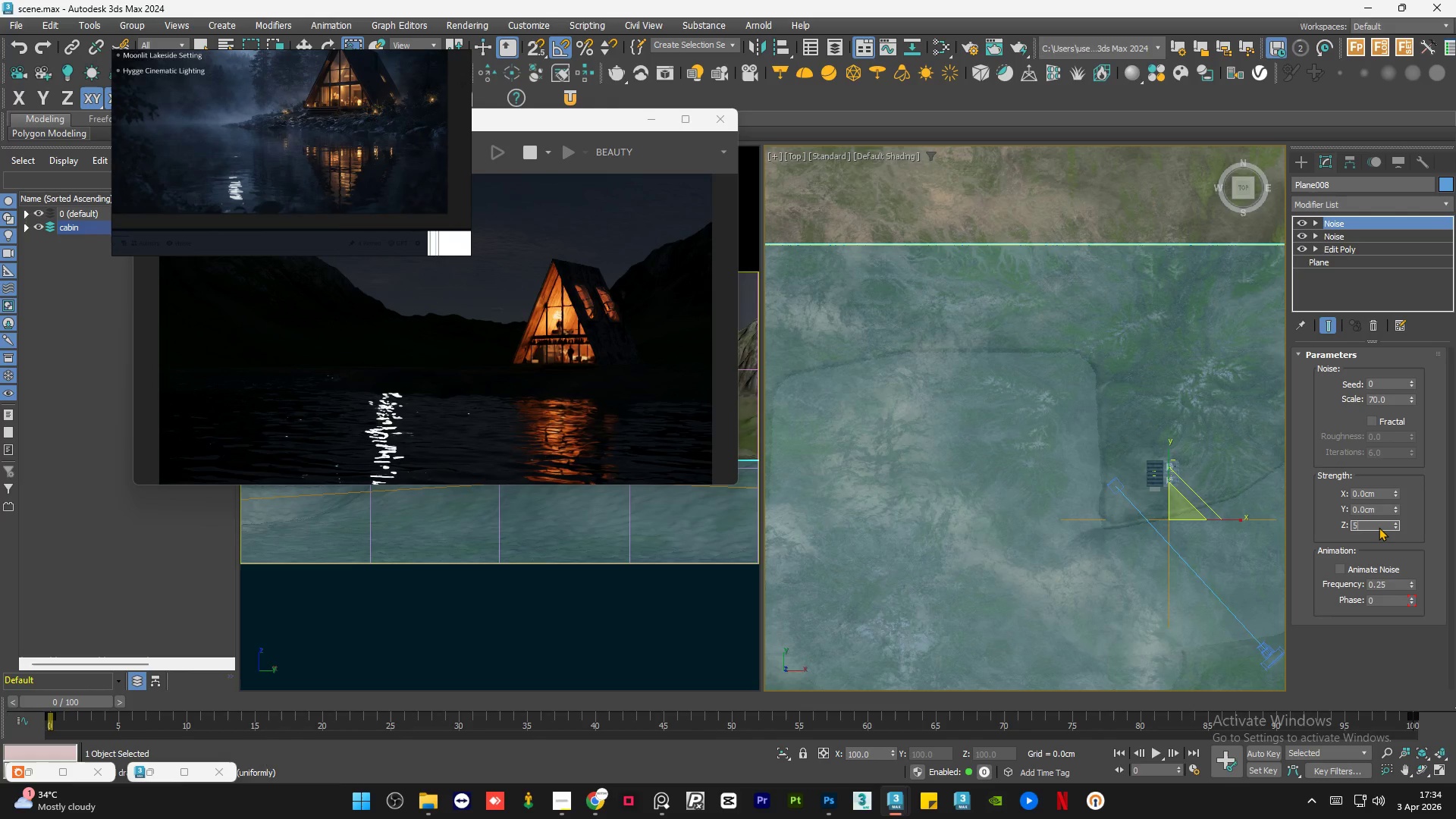 
key(NumpadEnter)
 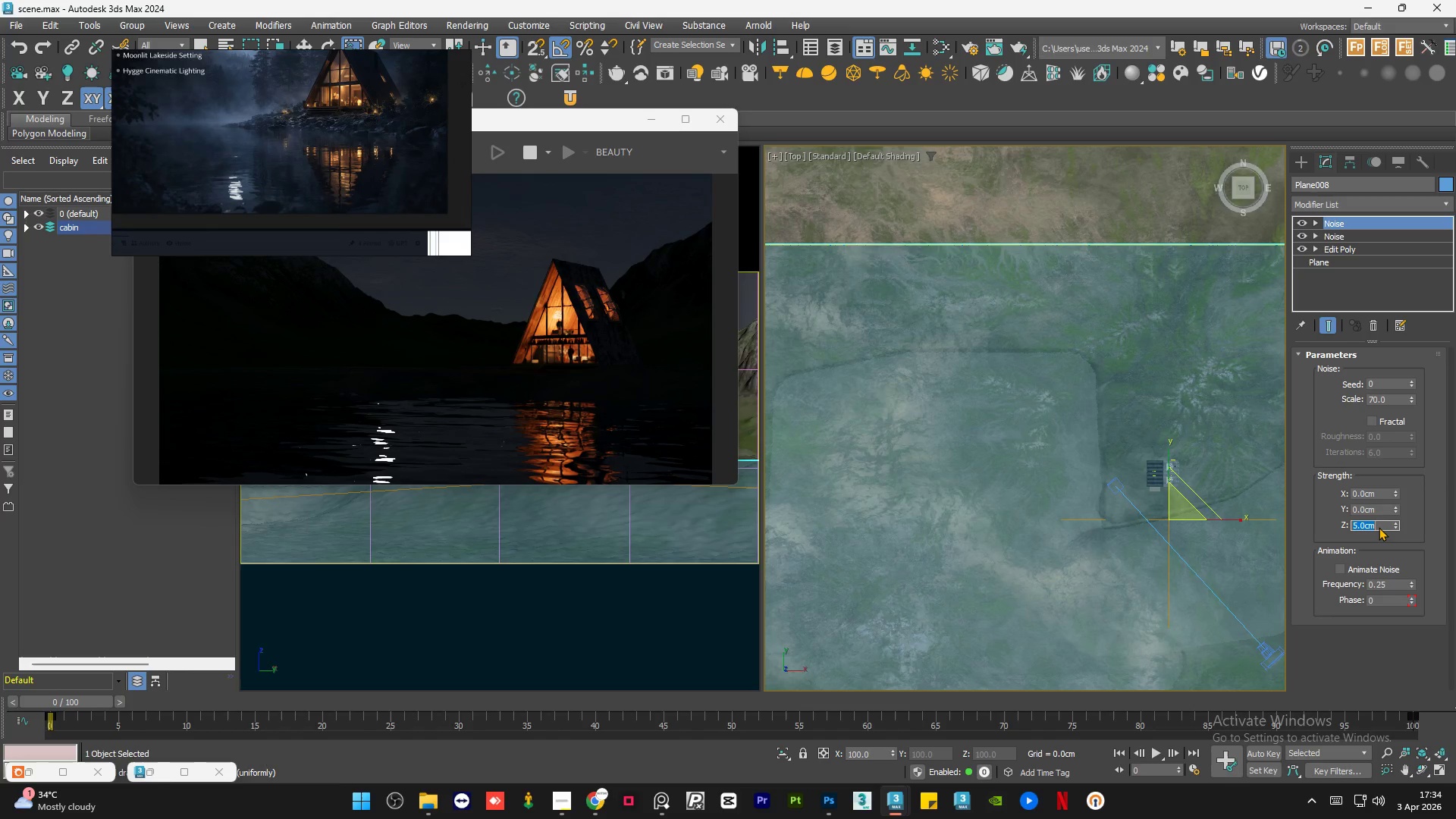 
wait(11.92)
 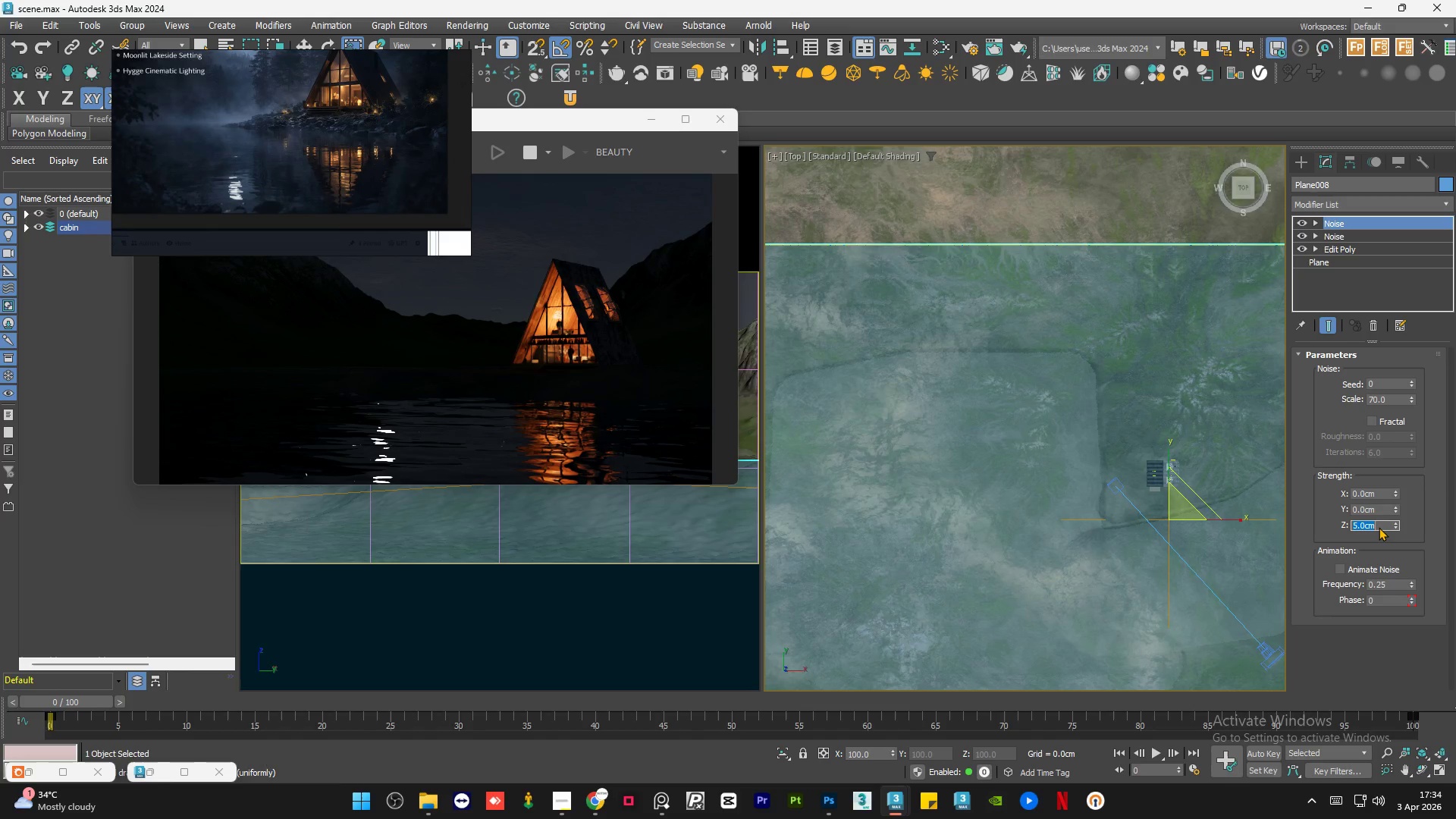 
scroll: coordinate [318, 118], scroll_direction: down, amount: 3.0
 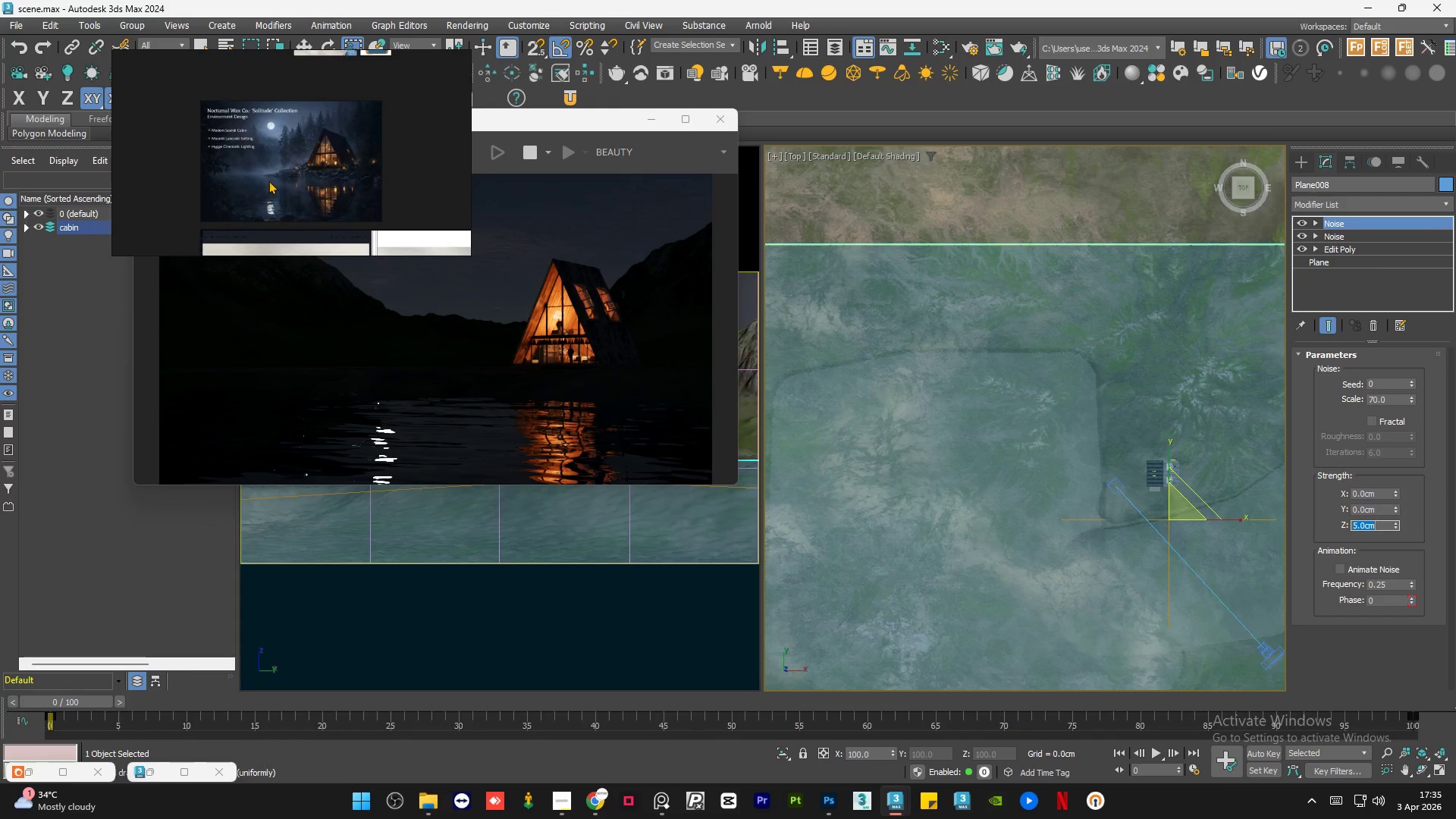 
scroll: coordinate [271, 187], scroll_direction: up, amount: 2.0
 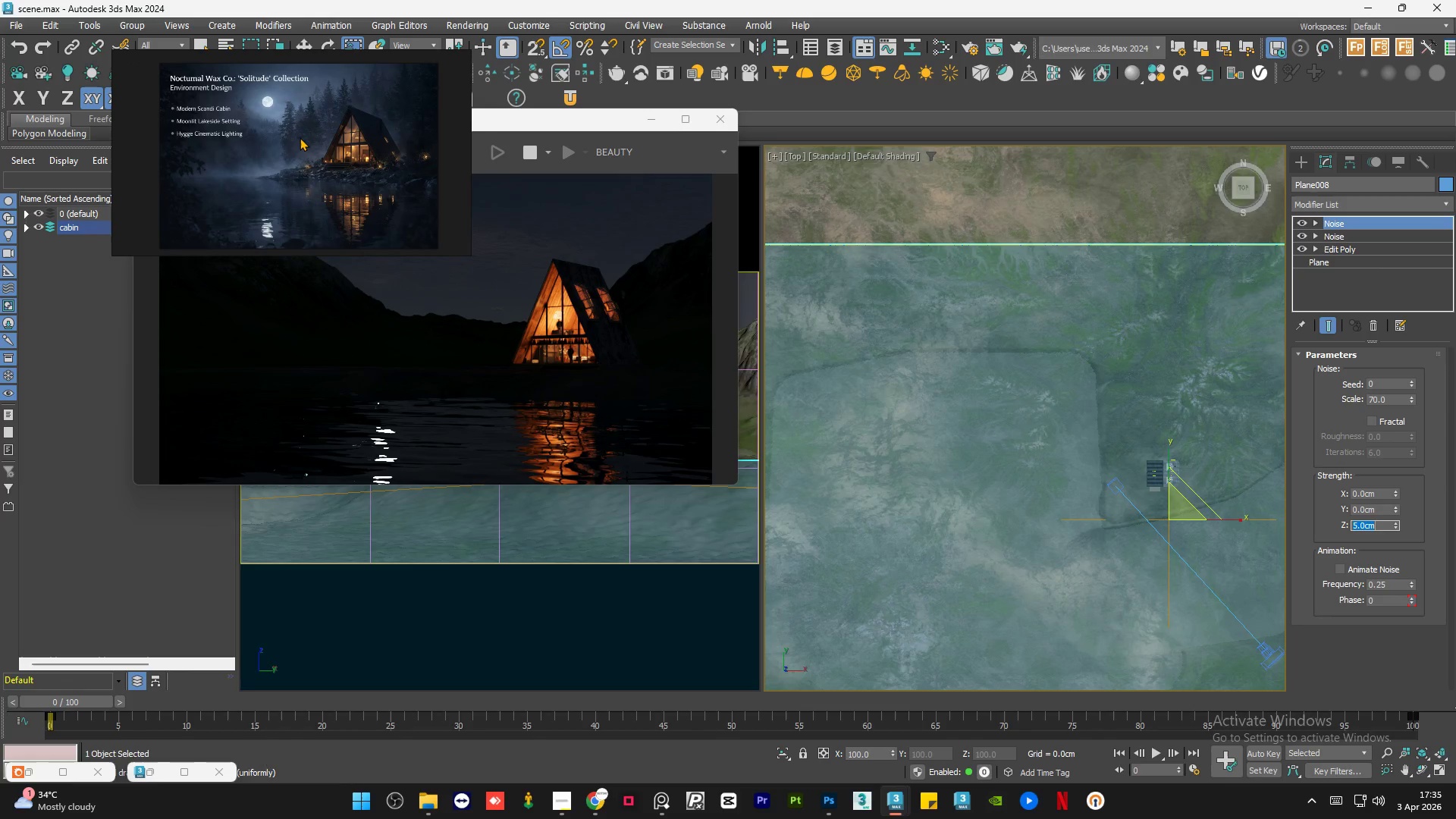 
scroll: coordinate [300, 137], scroll_direction: down, amount: 1.0
 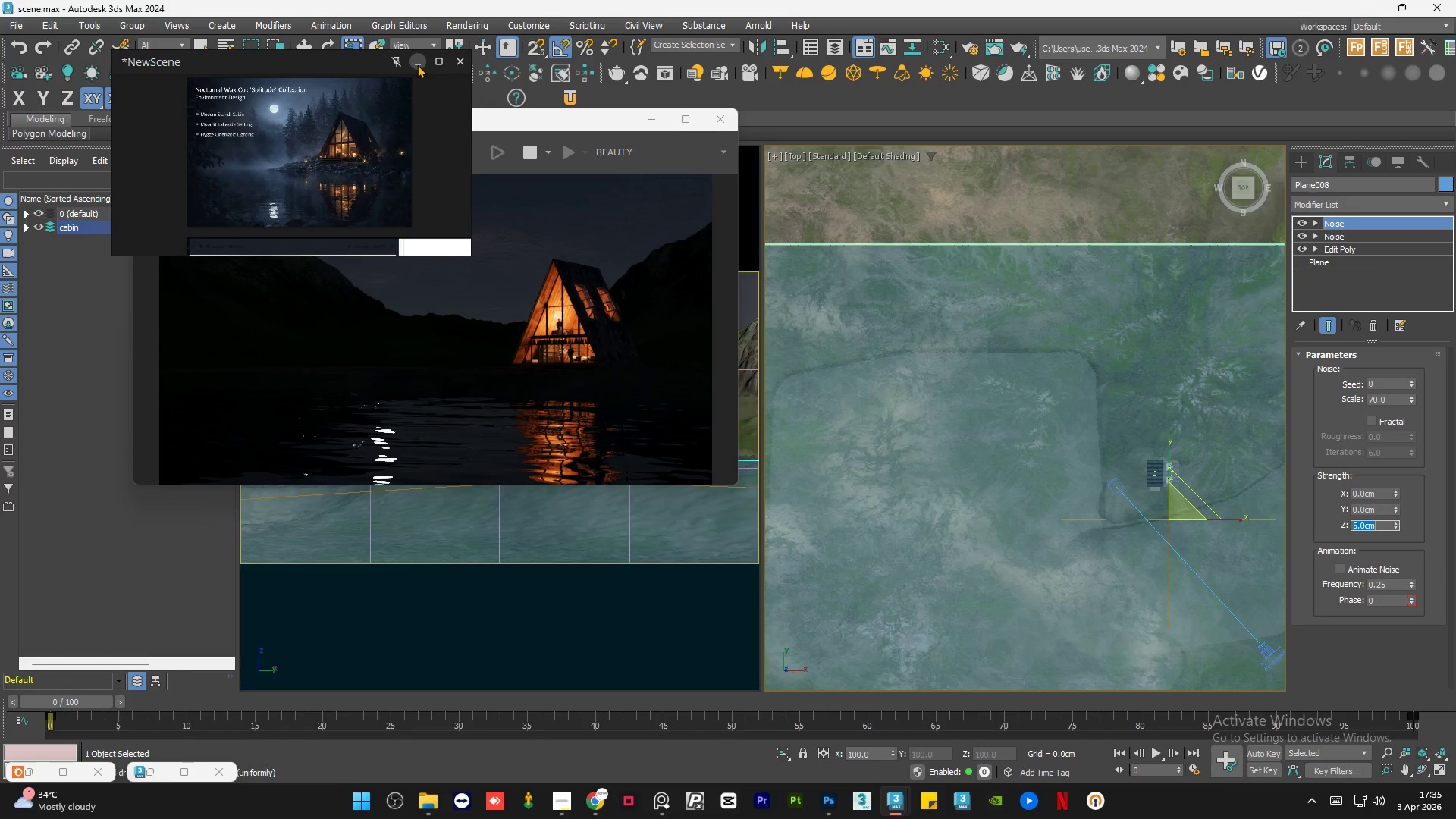 
wait(24.92)
 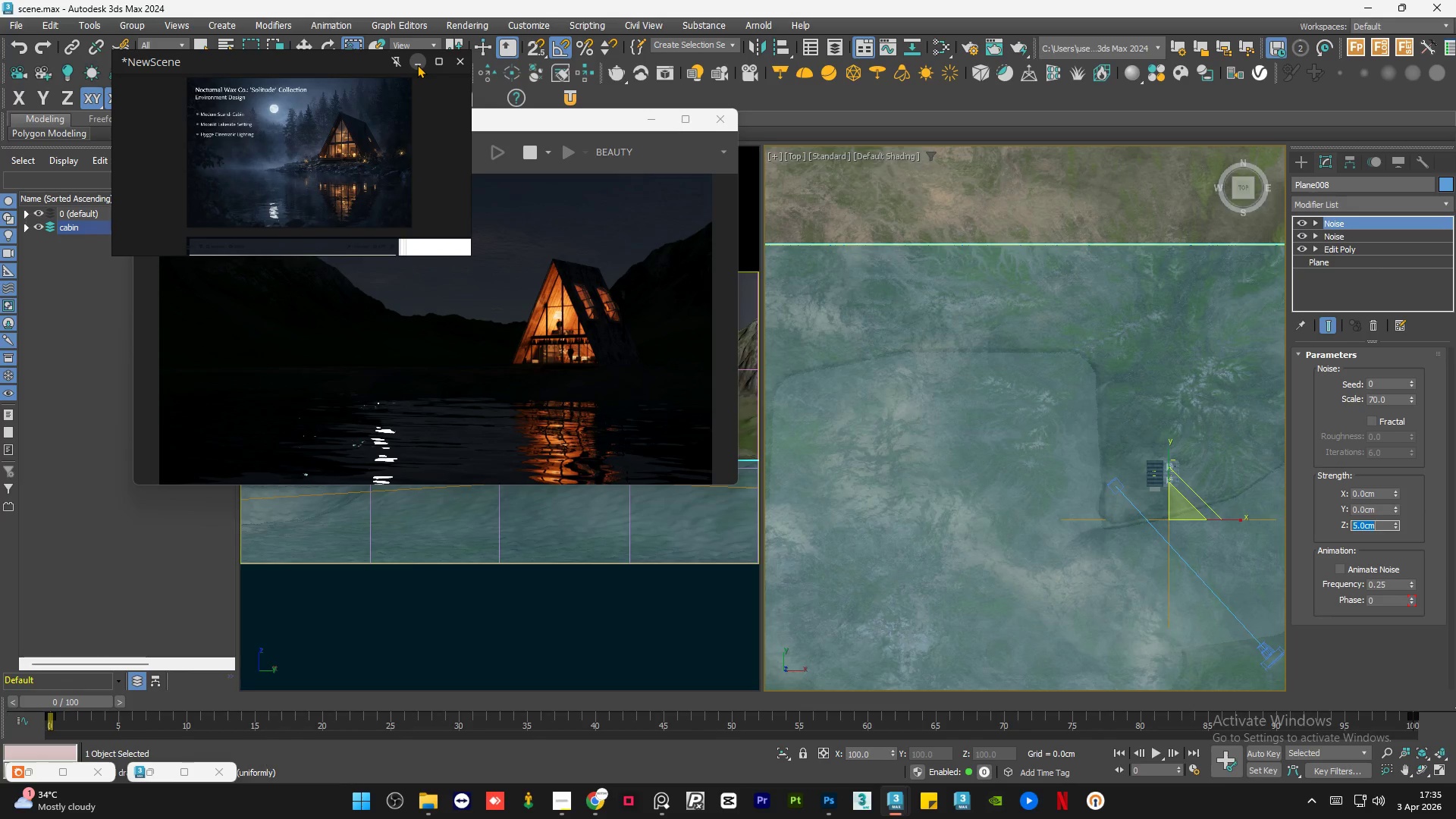 
left_click([545, 120])
 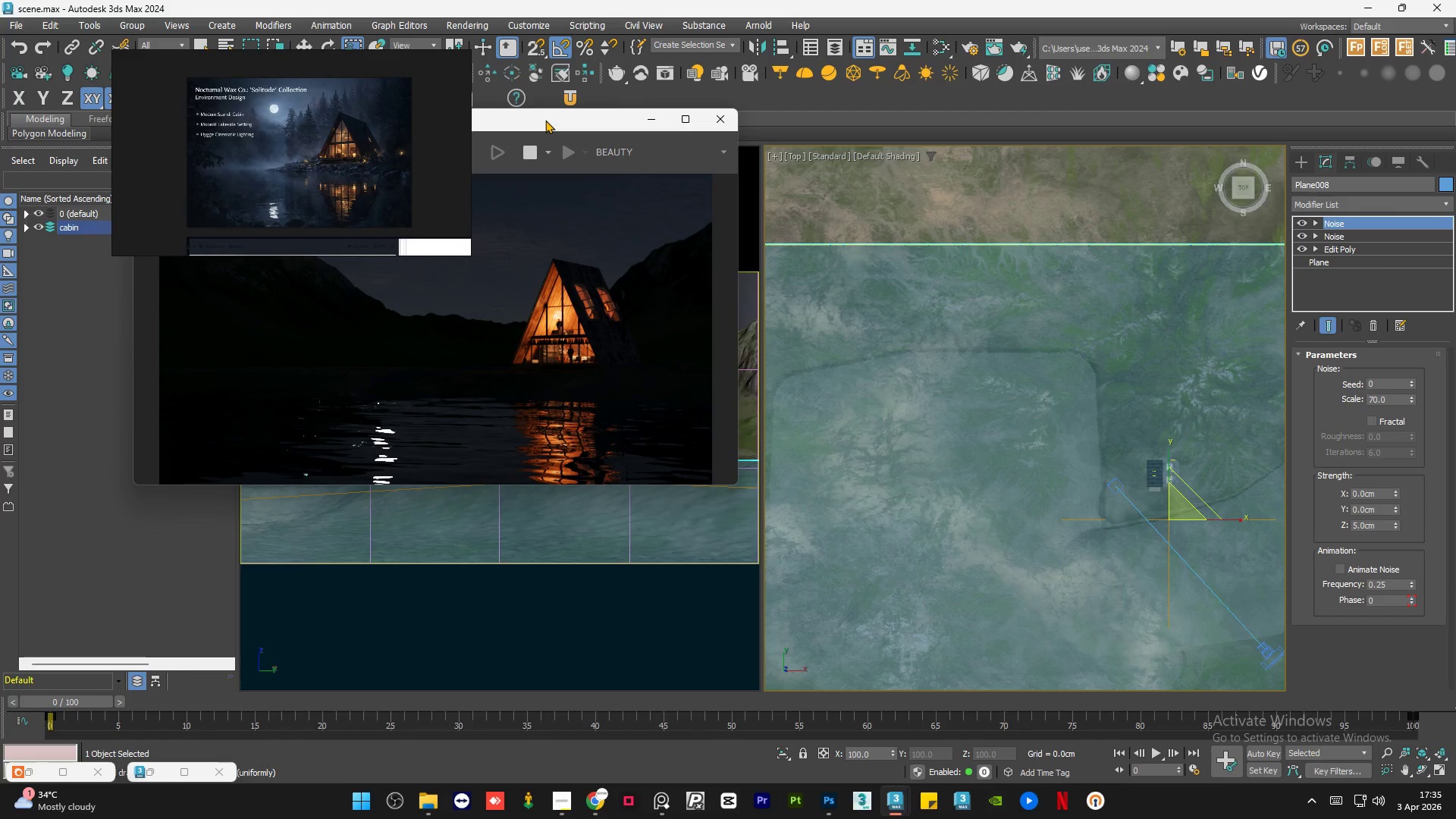 
wait(12.25)
 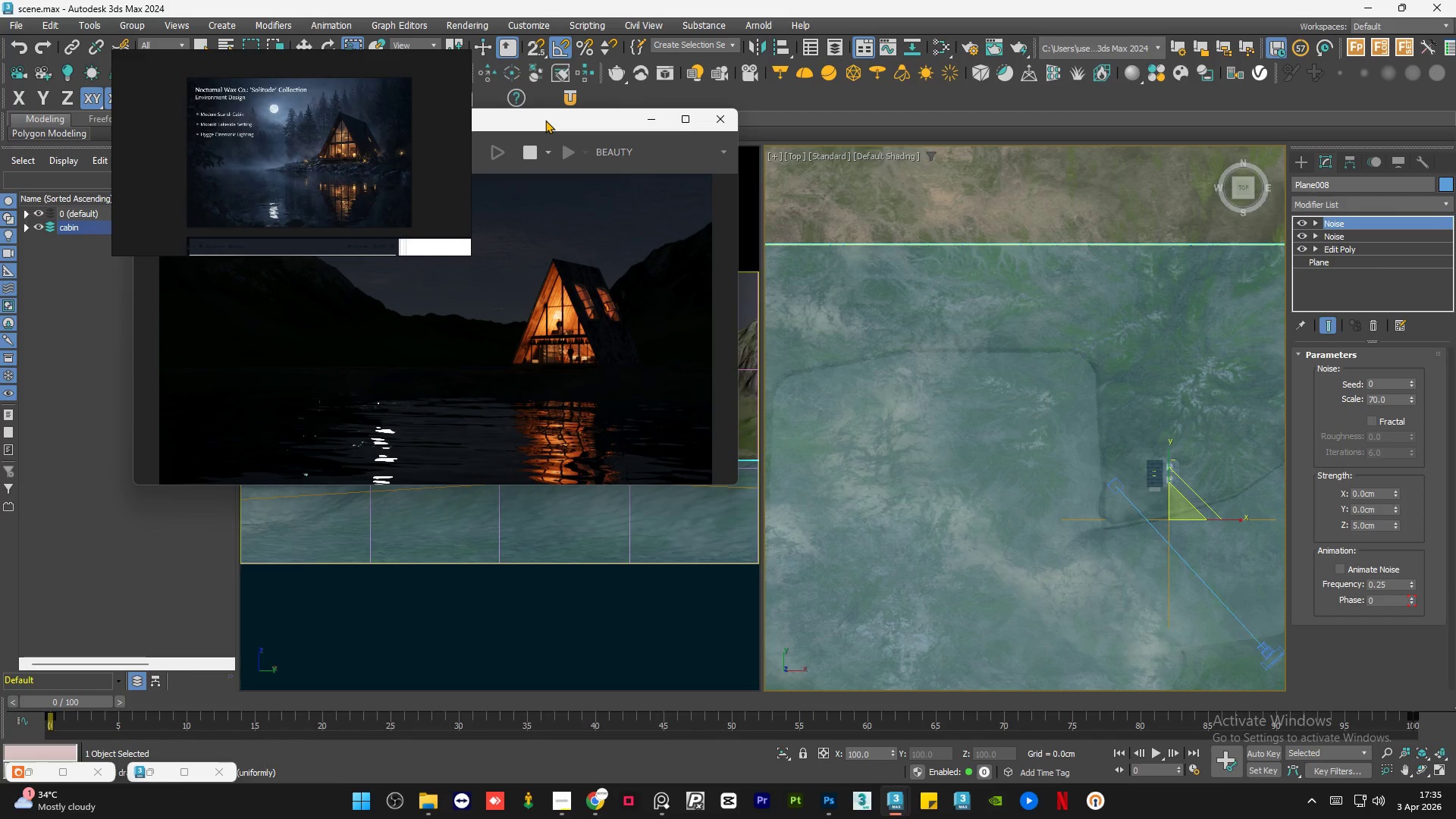 
left_click([414, 64])
 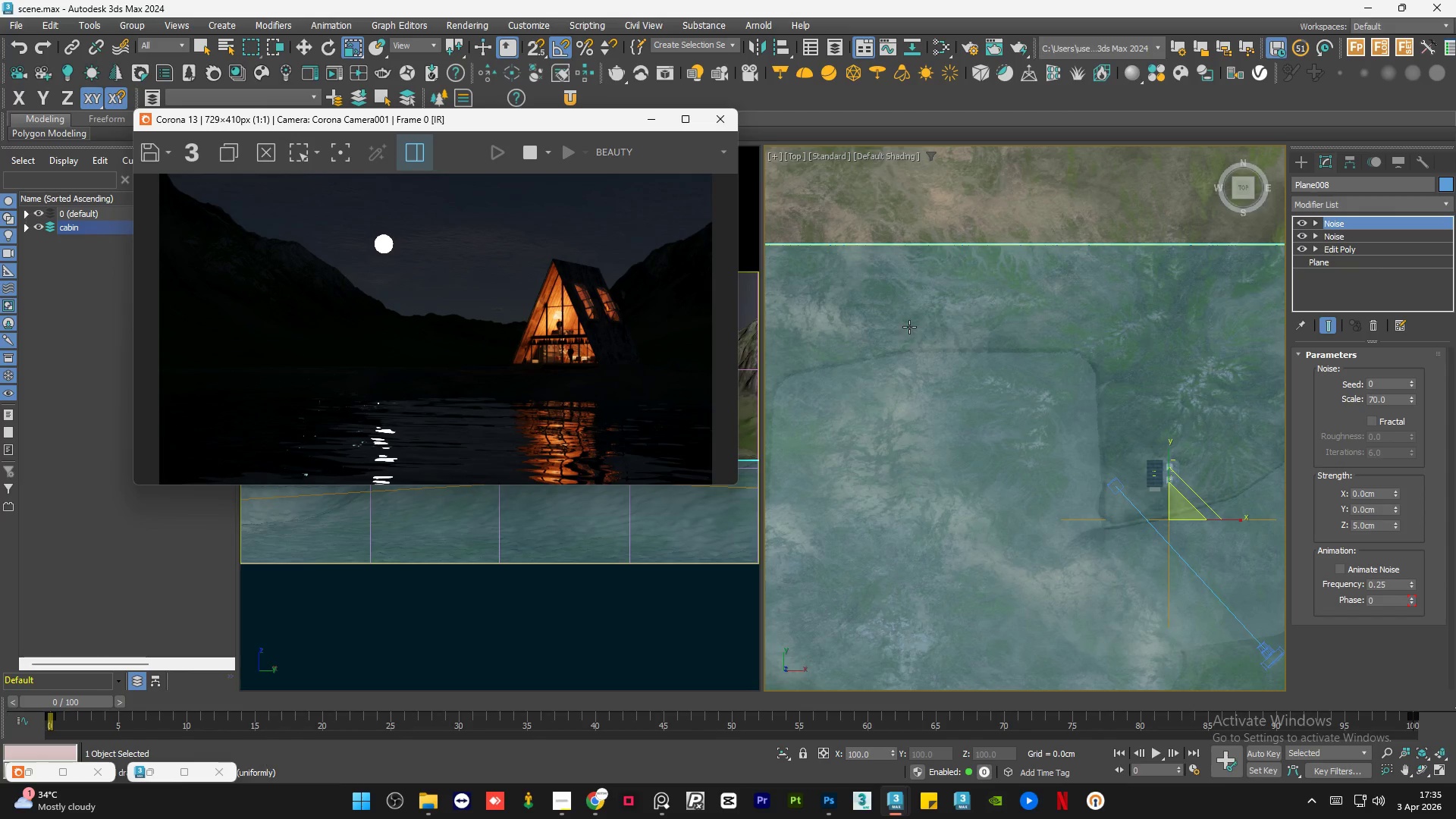 
scroll: coordinate [946, 329], scroll_direction: down, amount: 7.0
 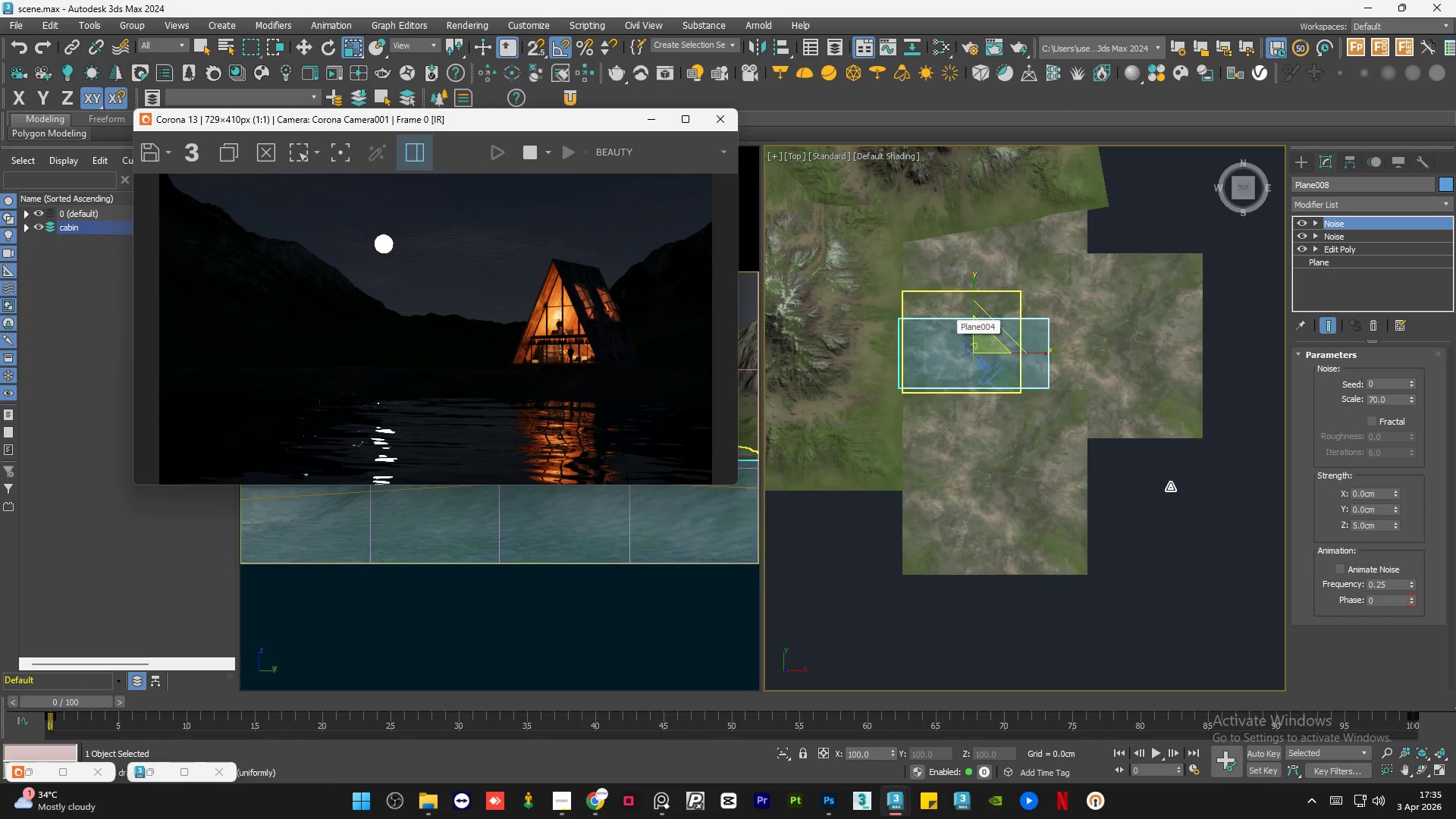 
type(wq)
 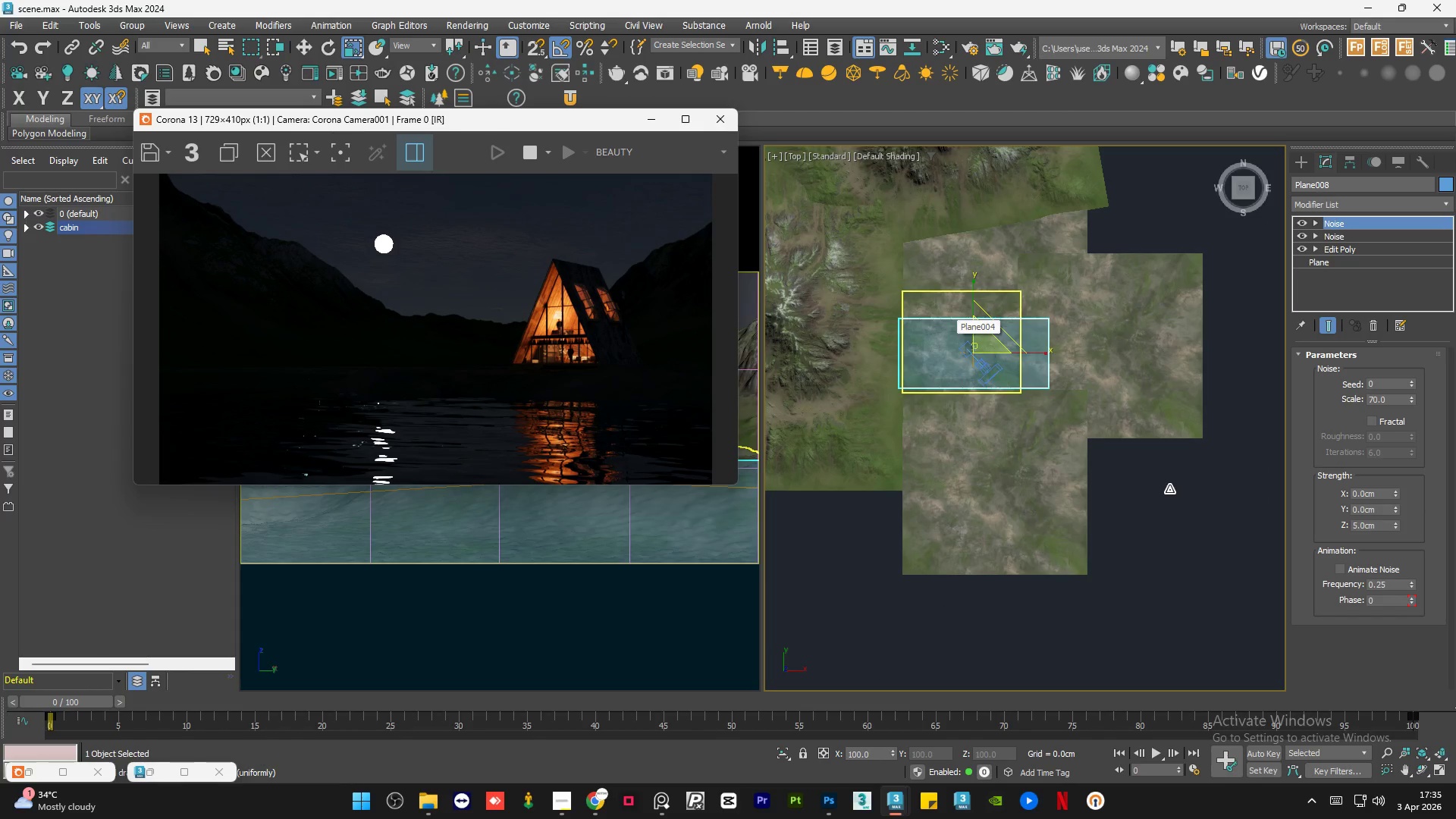 
left_click([1116, 492])
 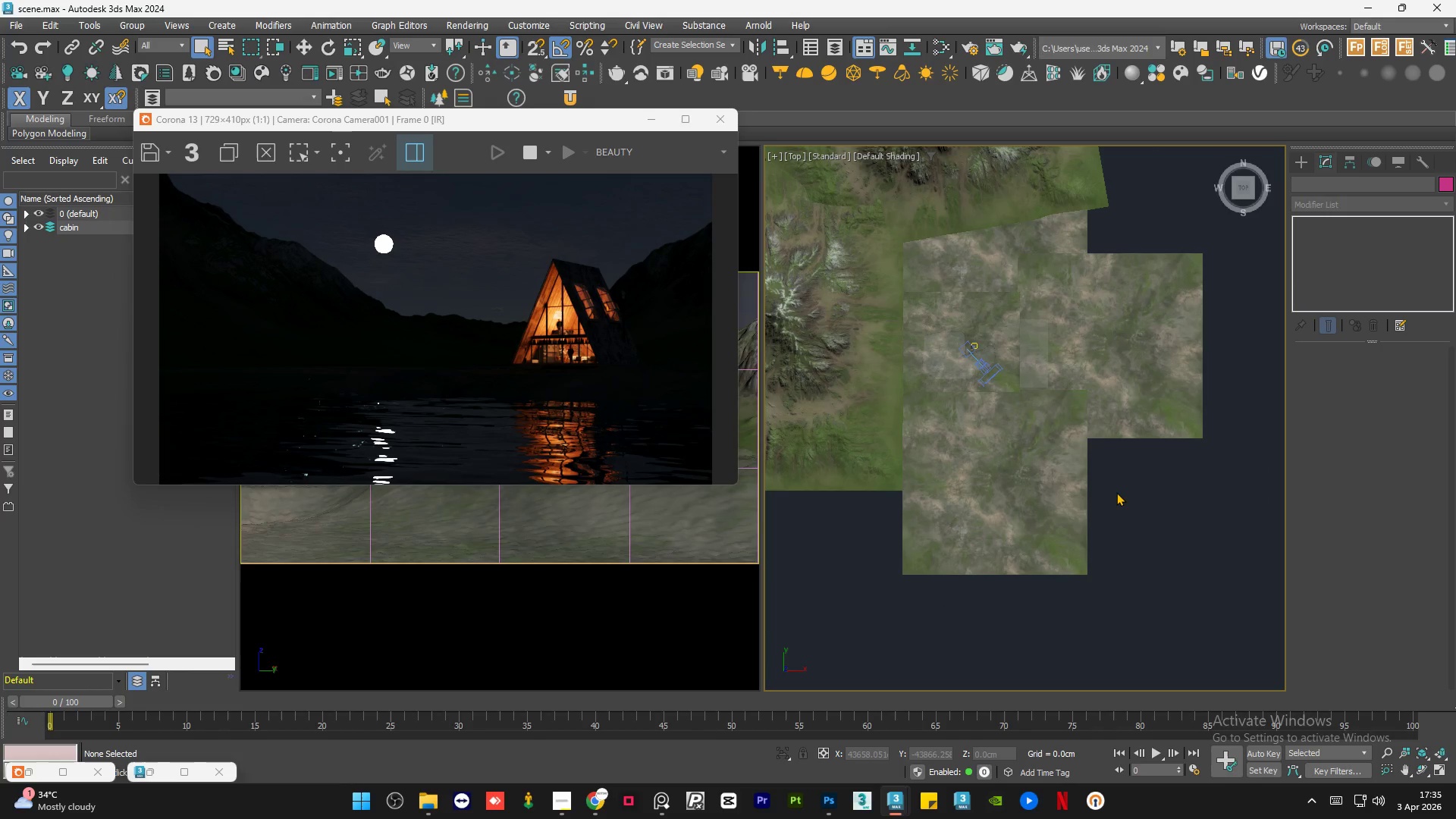 
key(Control+S)
 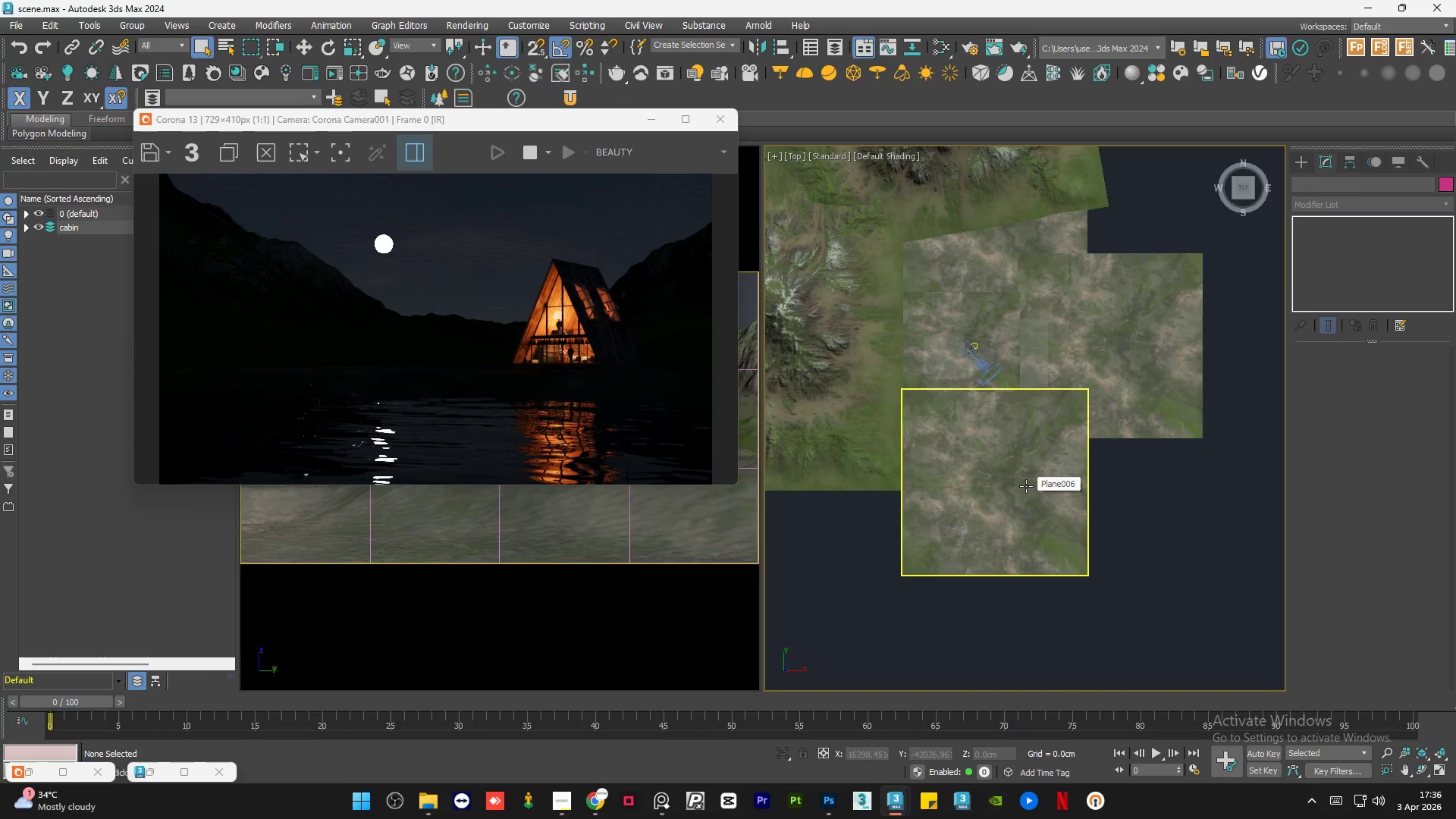 
wait(14.03)
 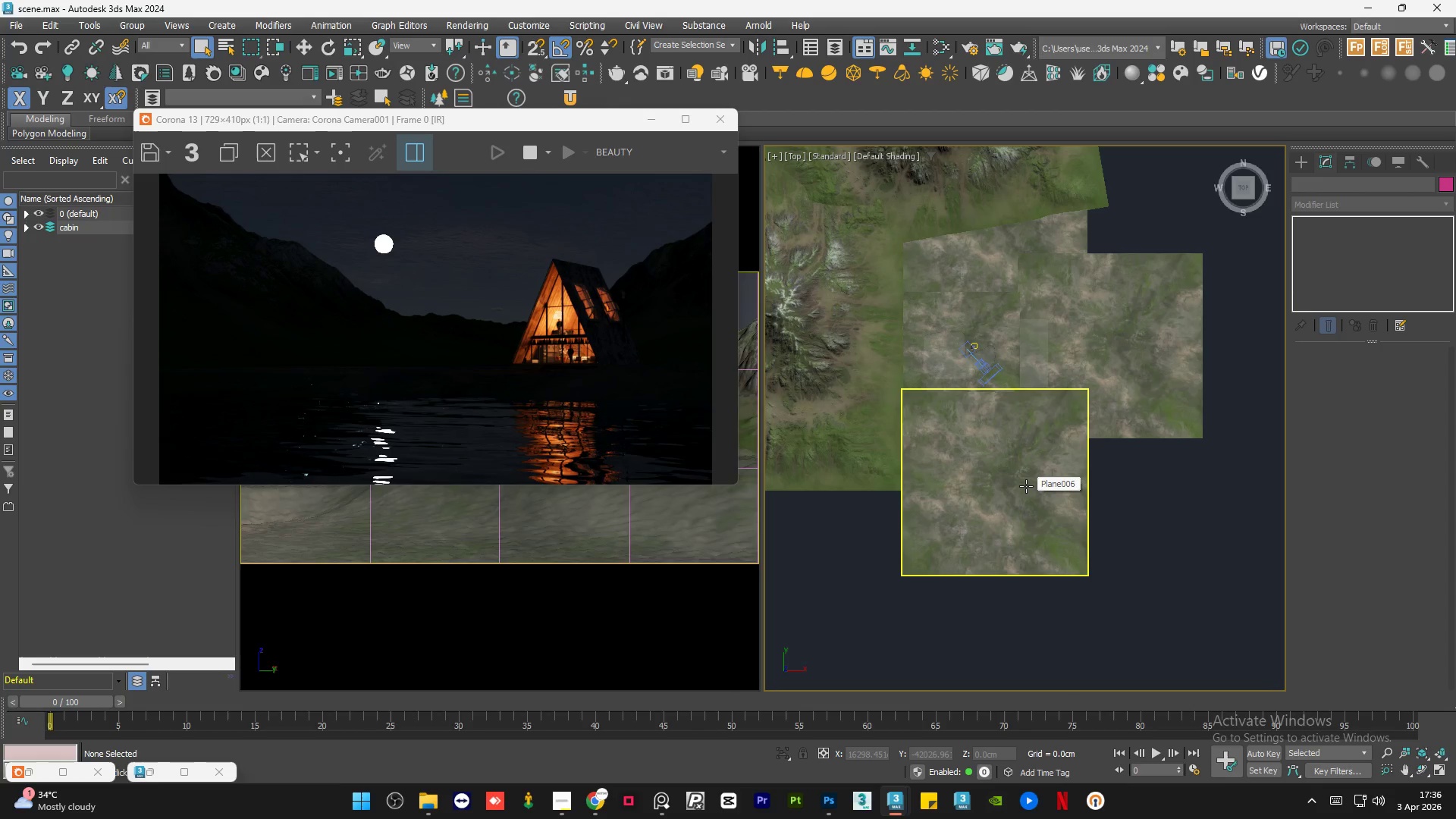 
scroll: coordinate [899, 399], scroll_direction: down, amount: 1.0
 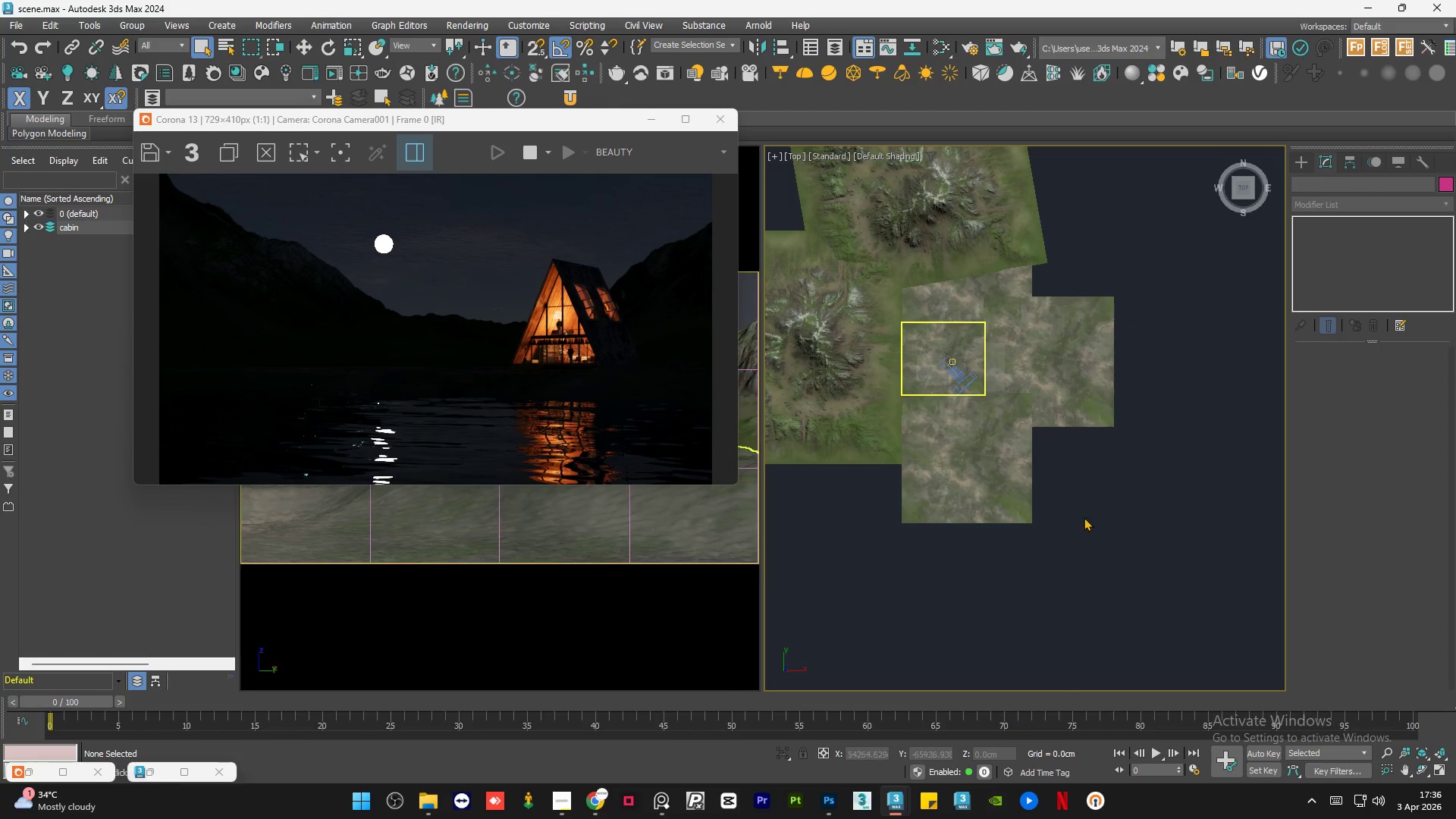 
left_click([1105, 516])
 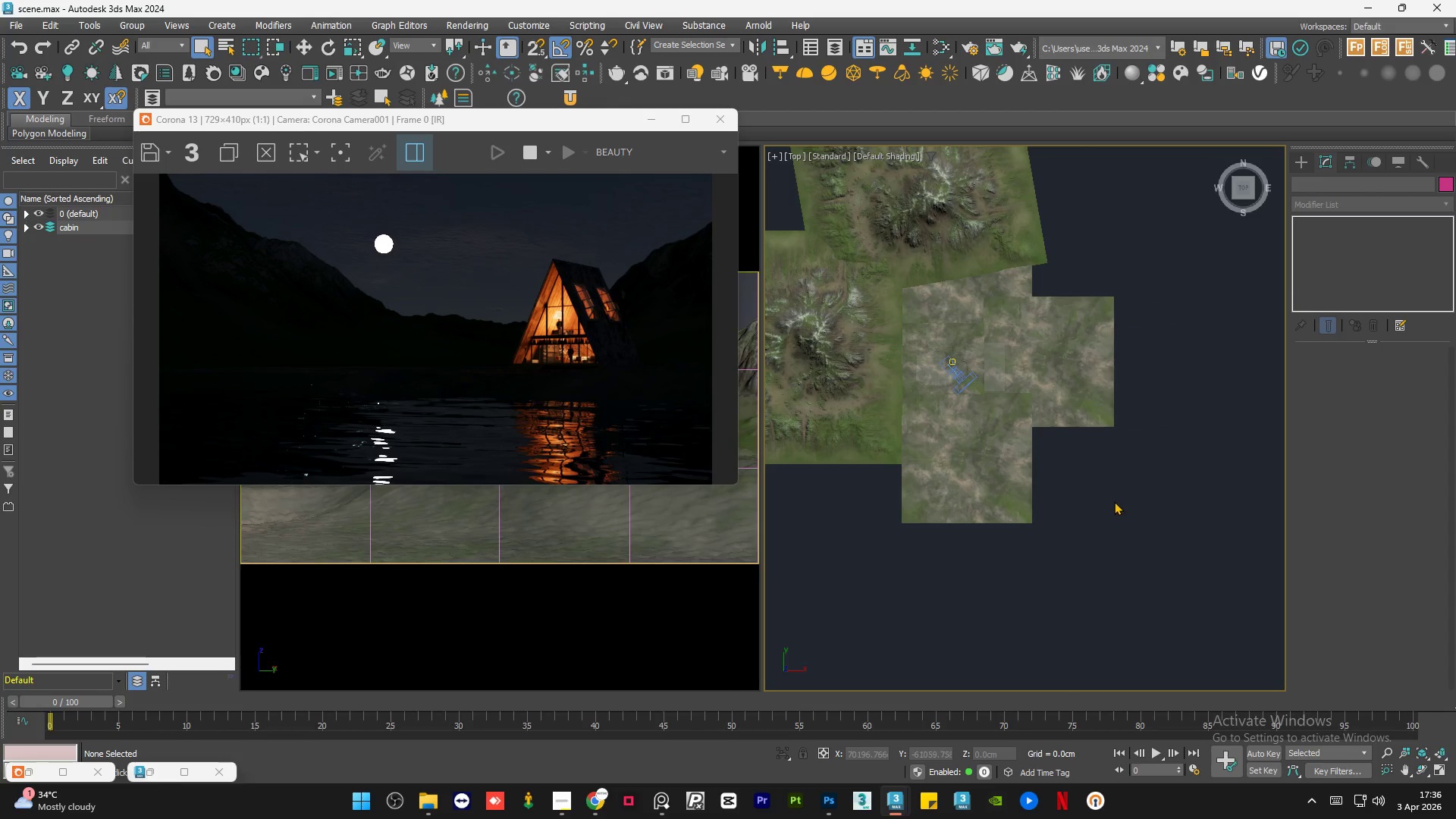 
scroll: coordinate [364, 356], scroll_direction: up, amount: 2.0
 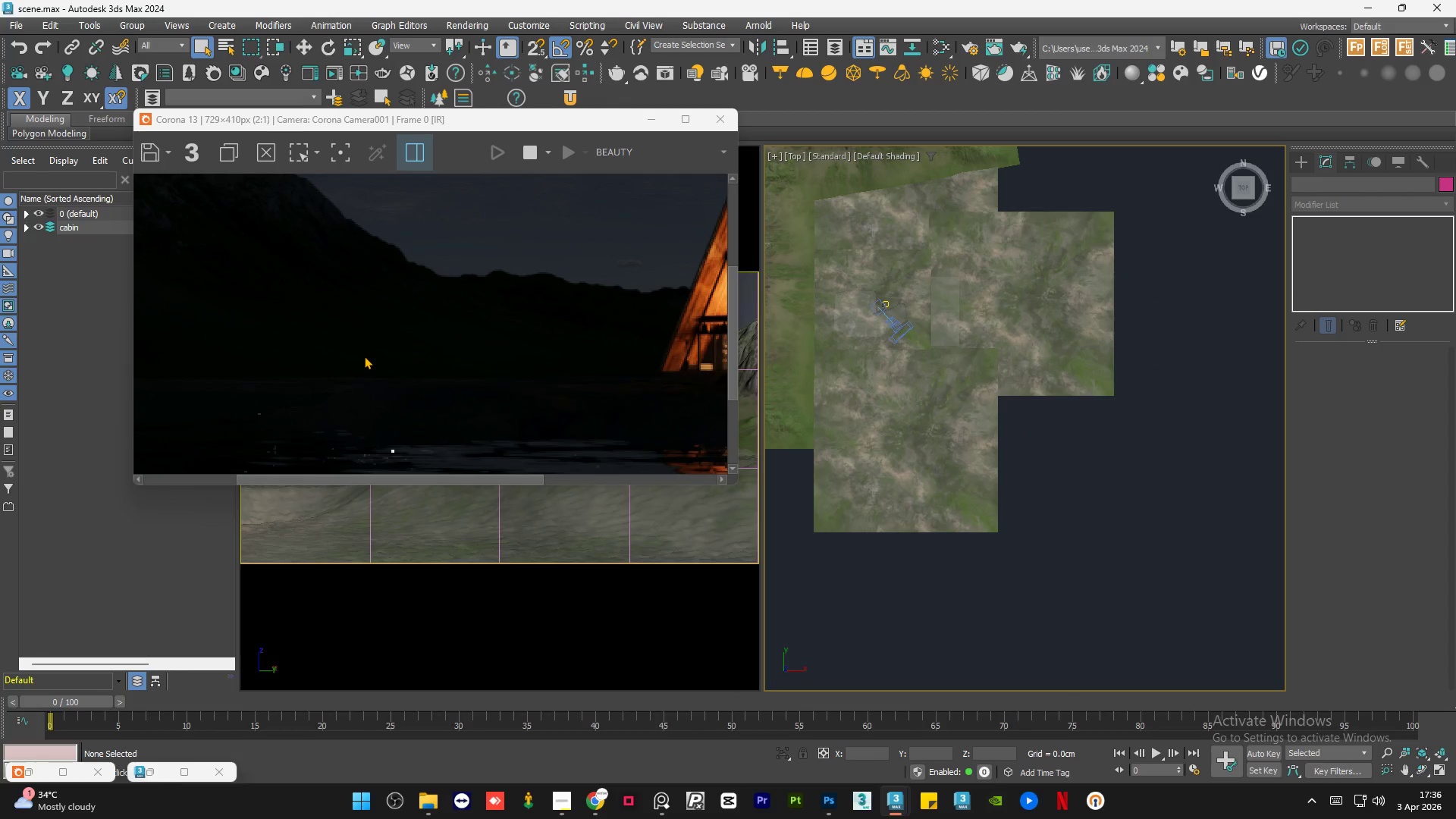 
scroll: coordinate [364, 356], scroll_direction: down, amount: 1.0
 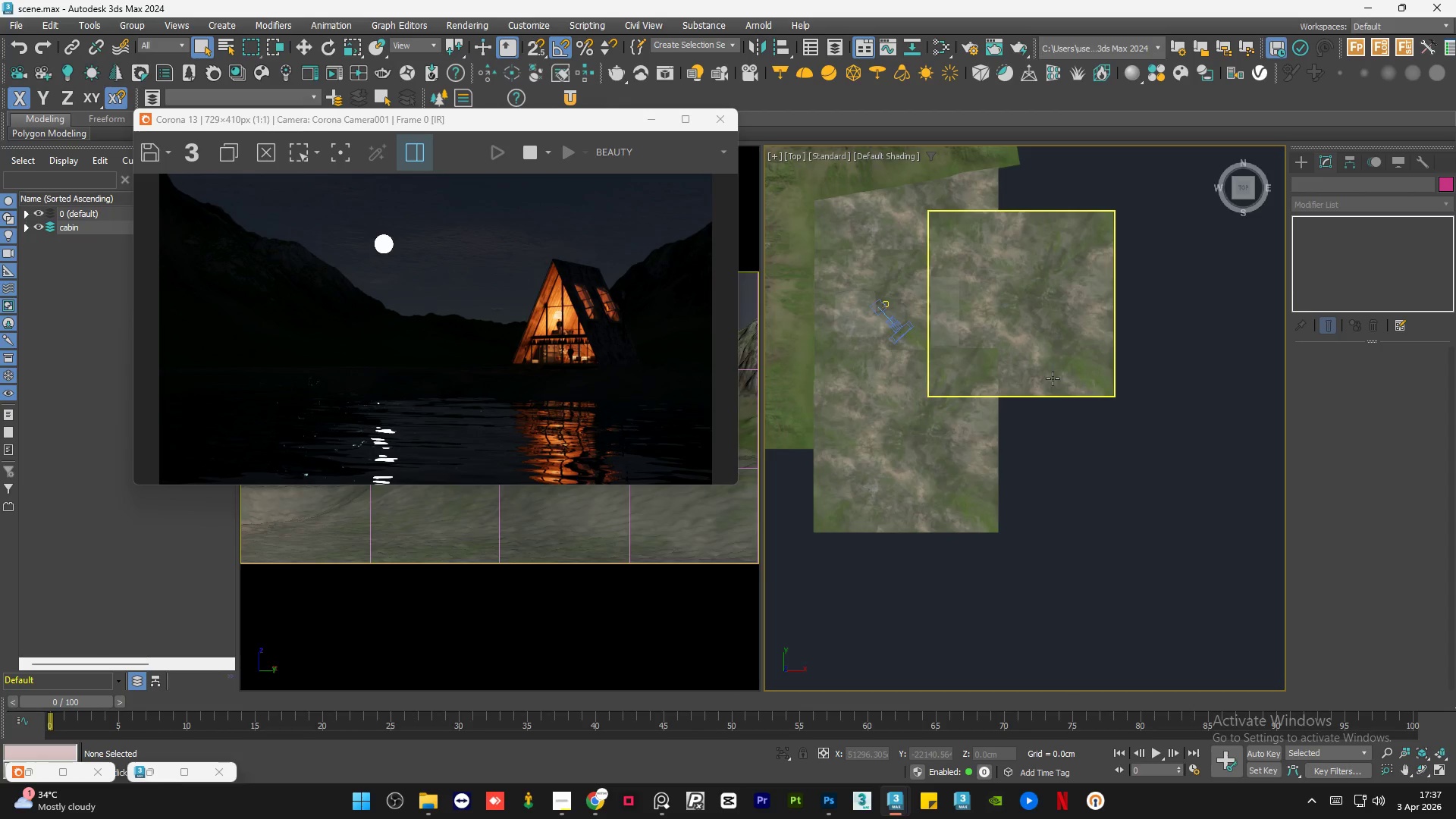 
wait(72.05)
 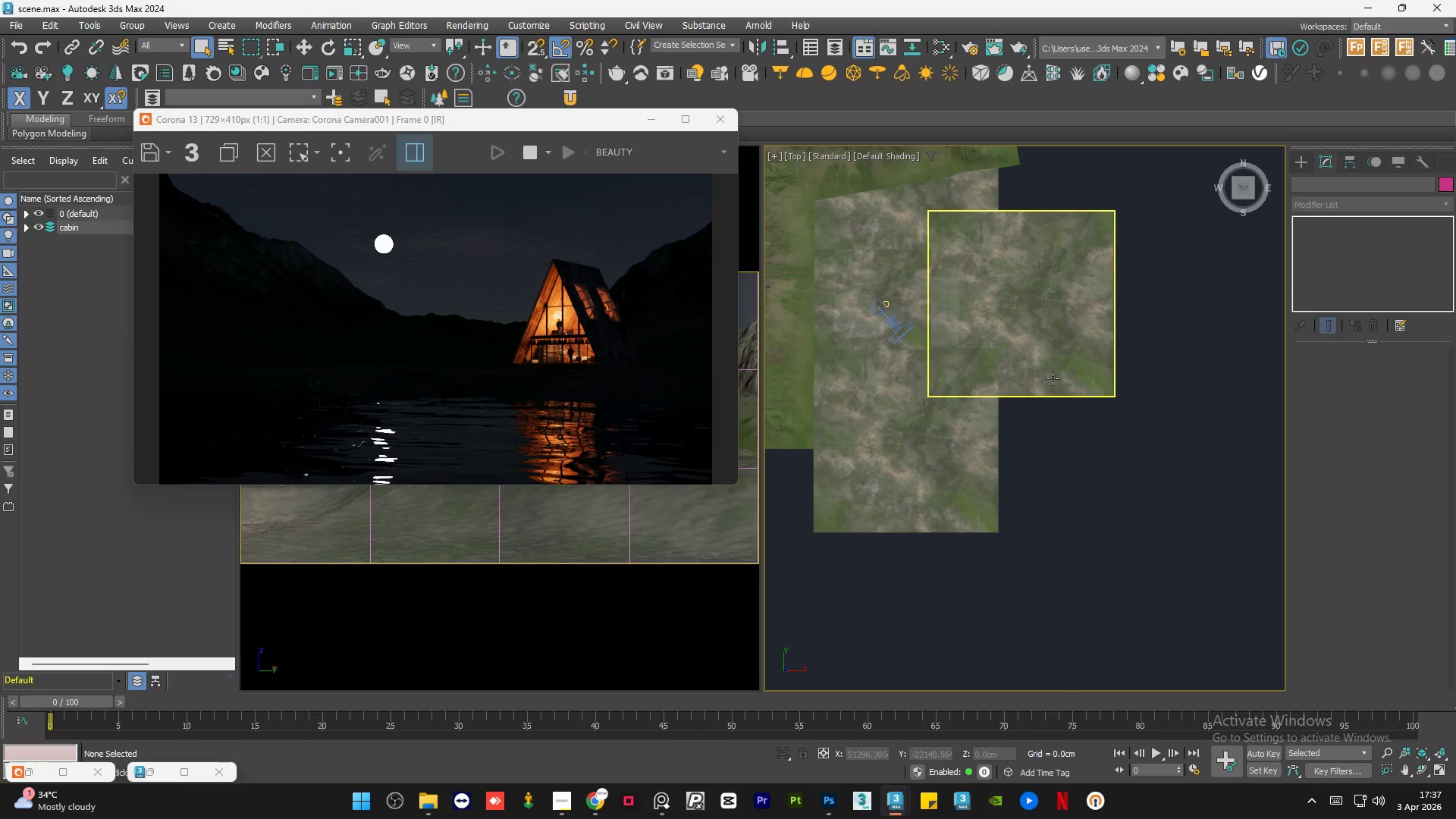 
left_click([563, 813])